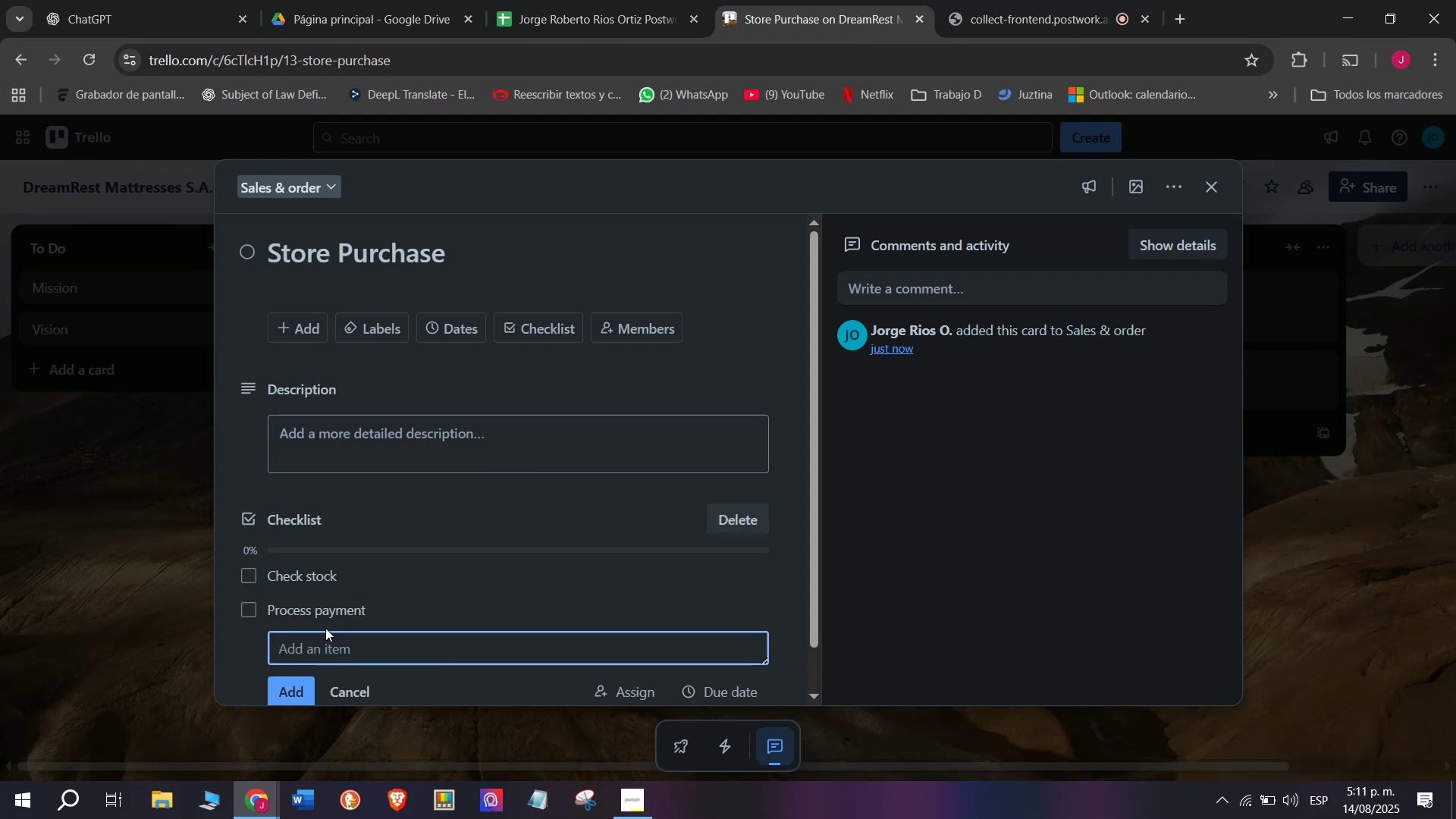 
type(Arrange ho,)
key(Backspace)
type(nme)
key(Backspace)
key(Backspace)
key(Backspace)
type(me )
 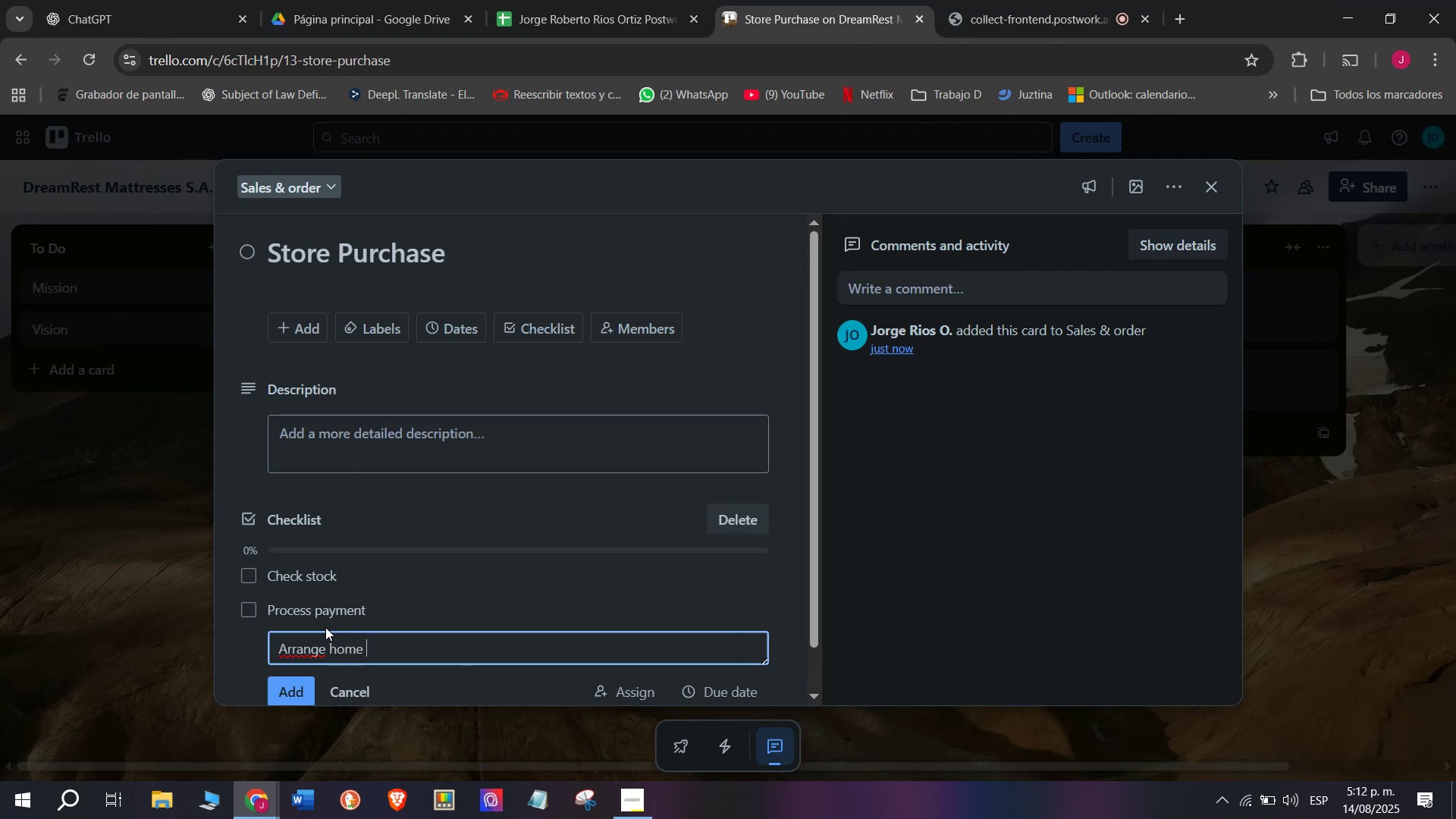 
type(delivery)
 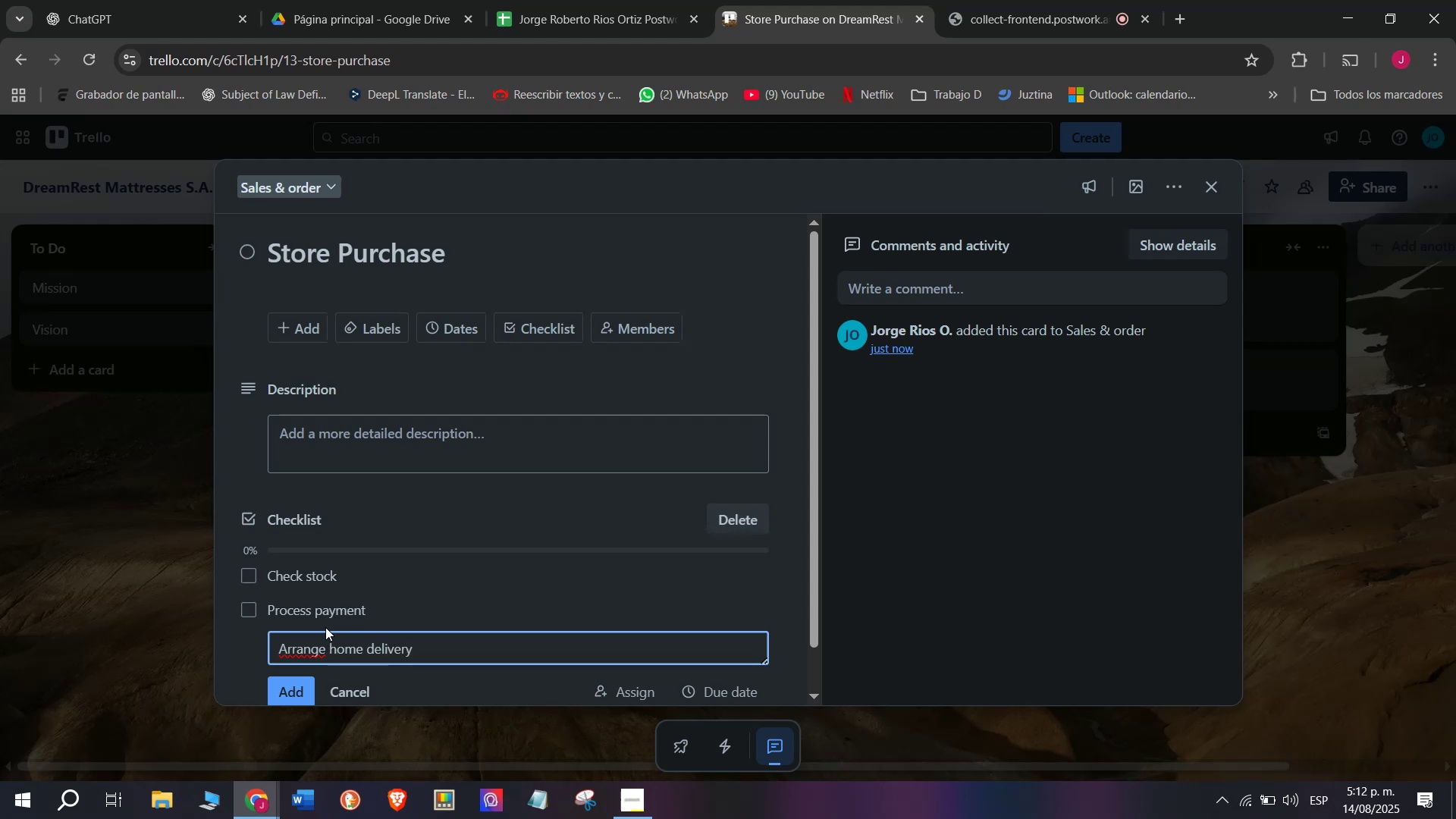 
key(Enter)
 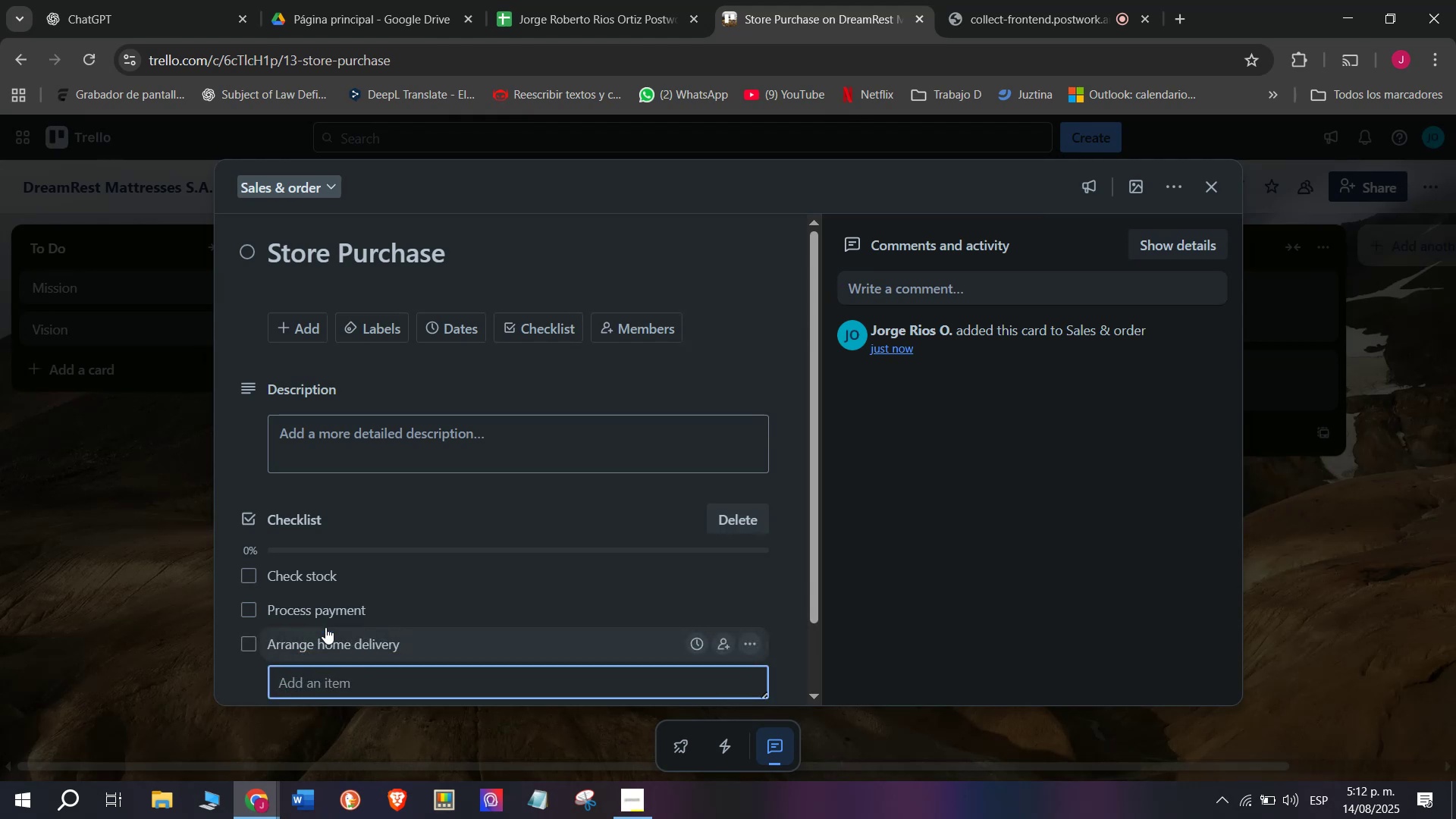 
type(Update invento)
 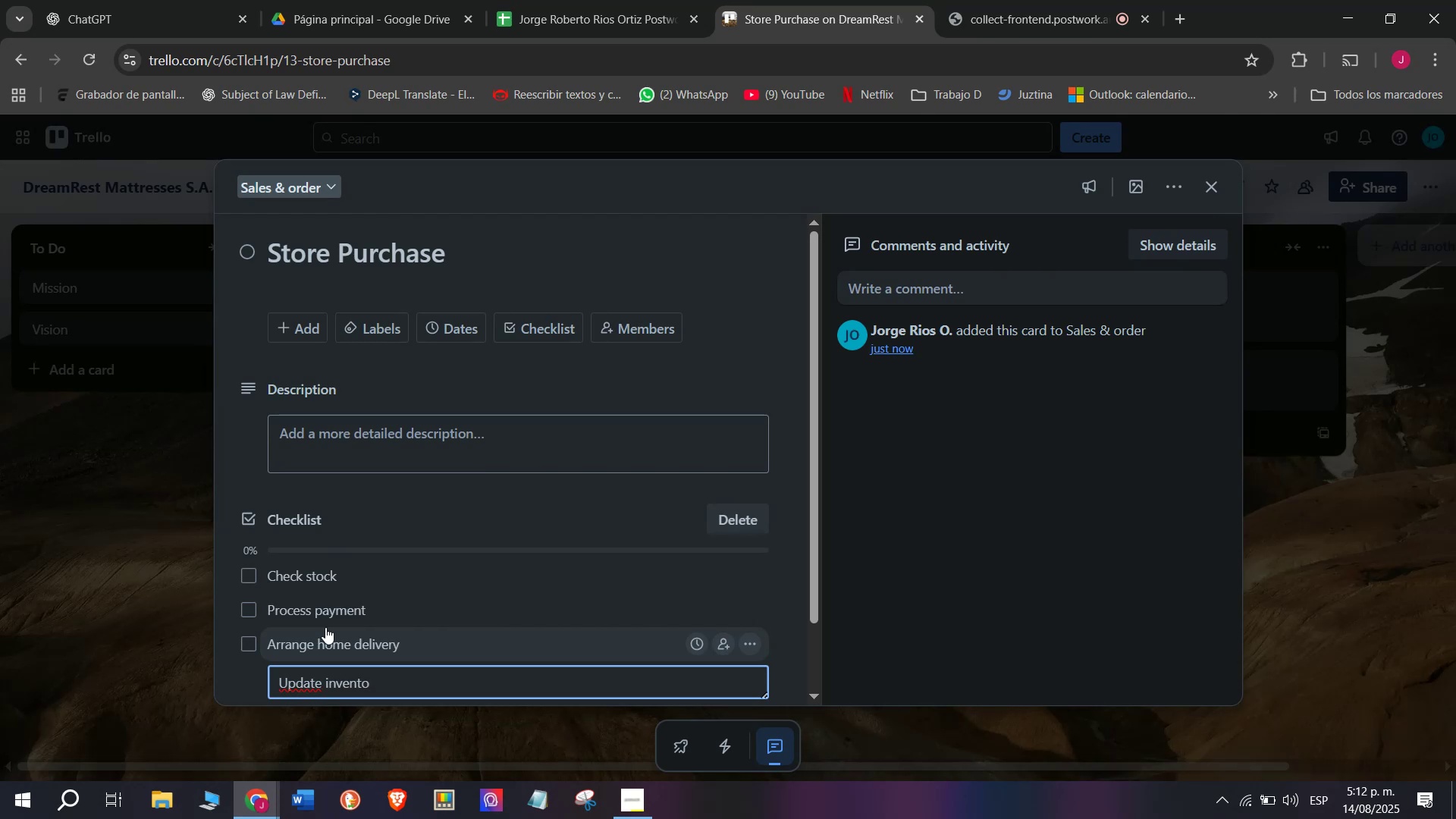 
type(ry)
 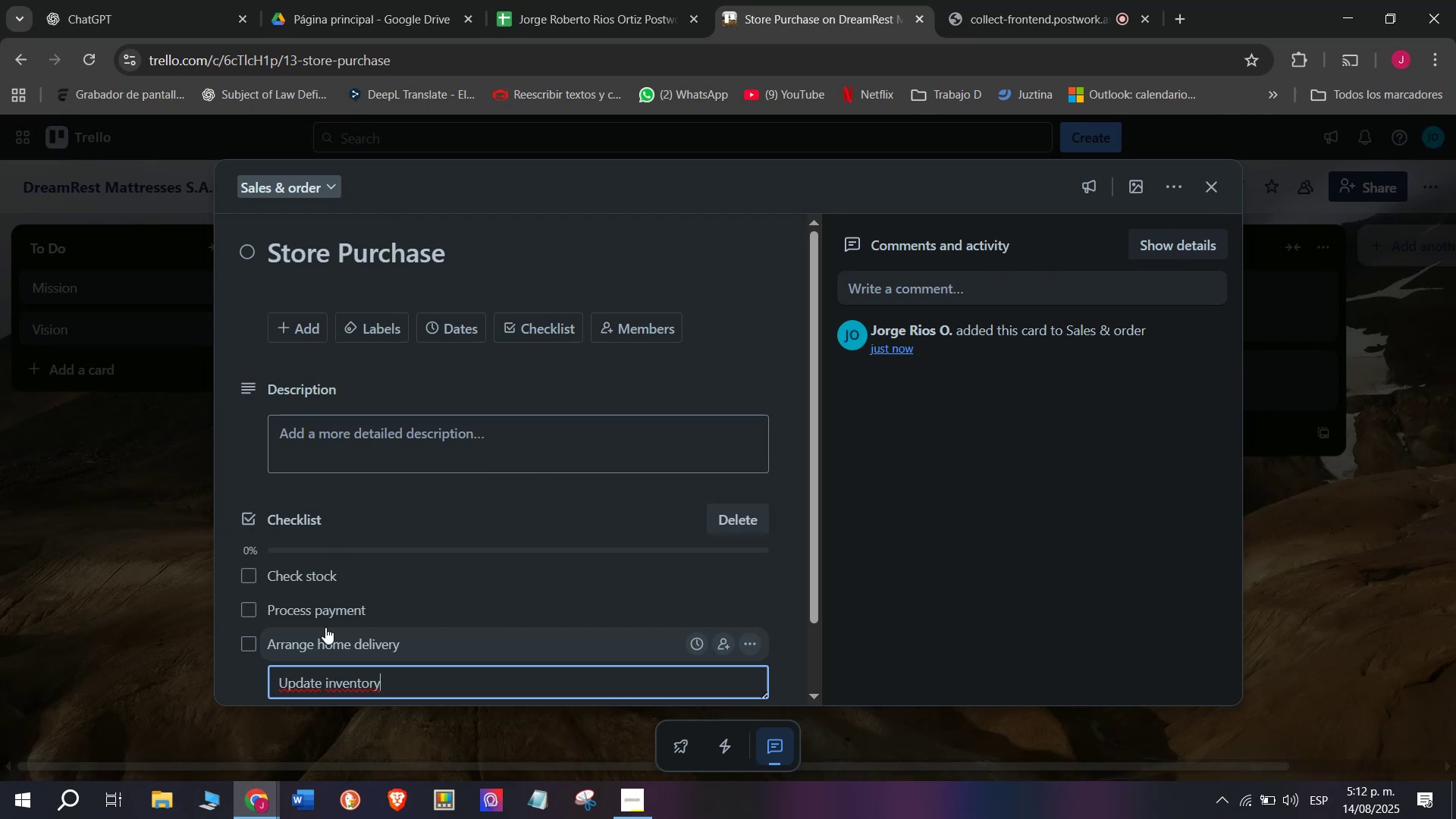 
key(Enter)
 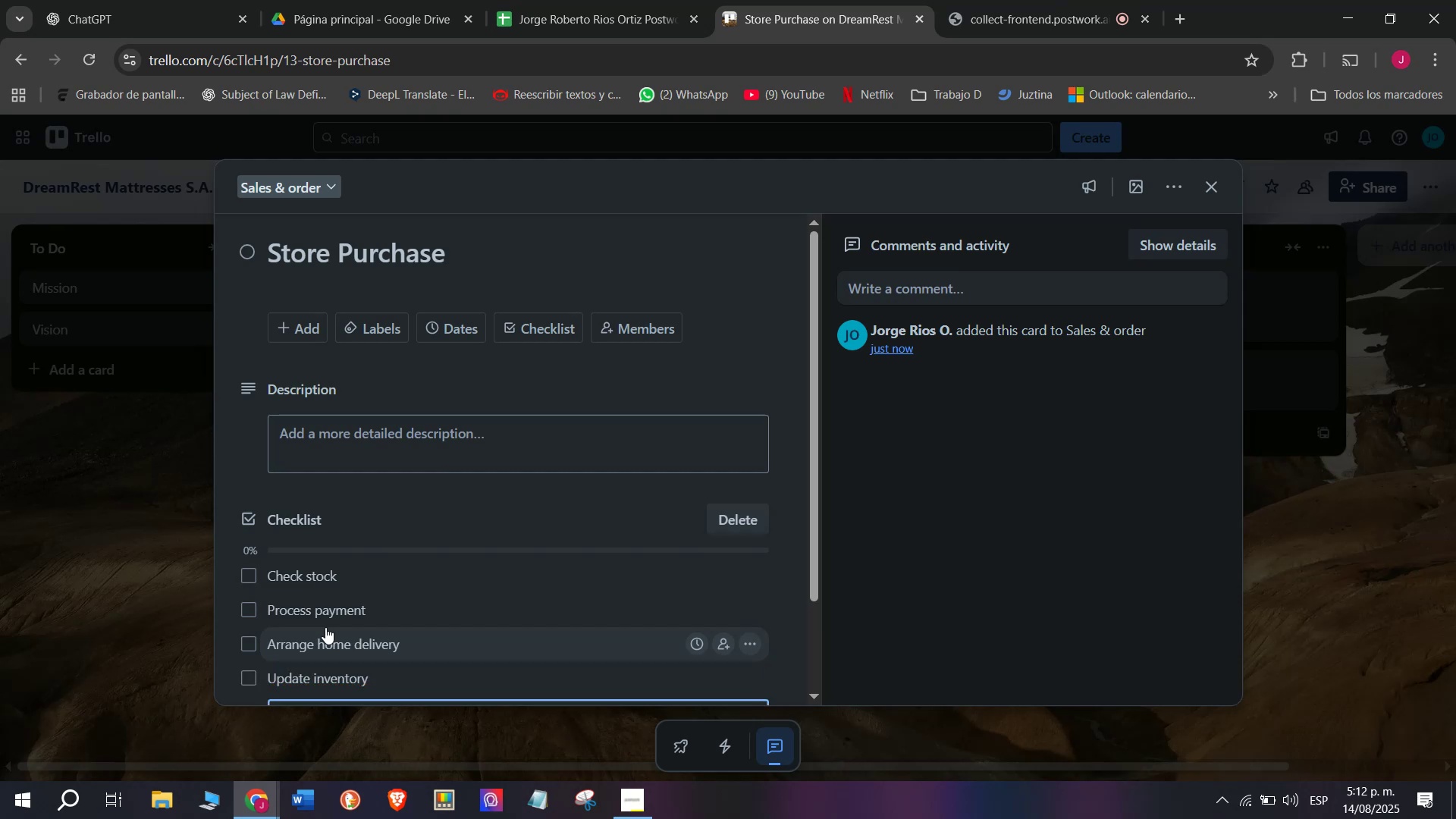 
type(Issue )
 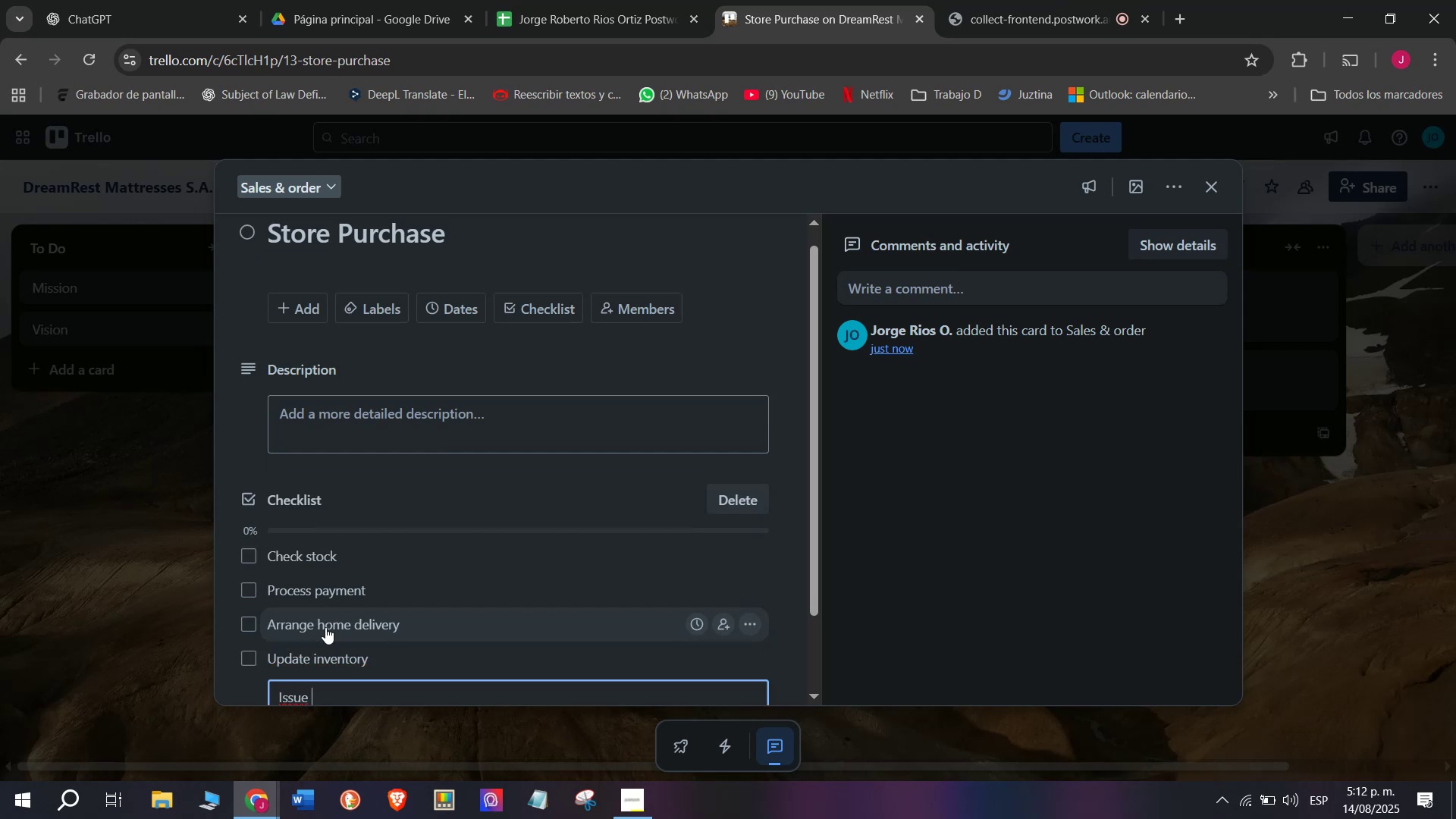 
type(warranty)
 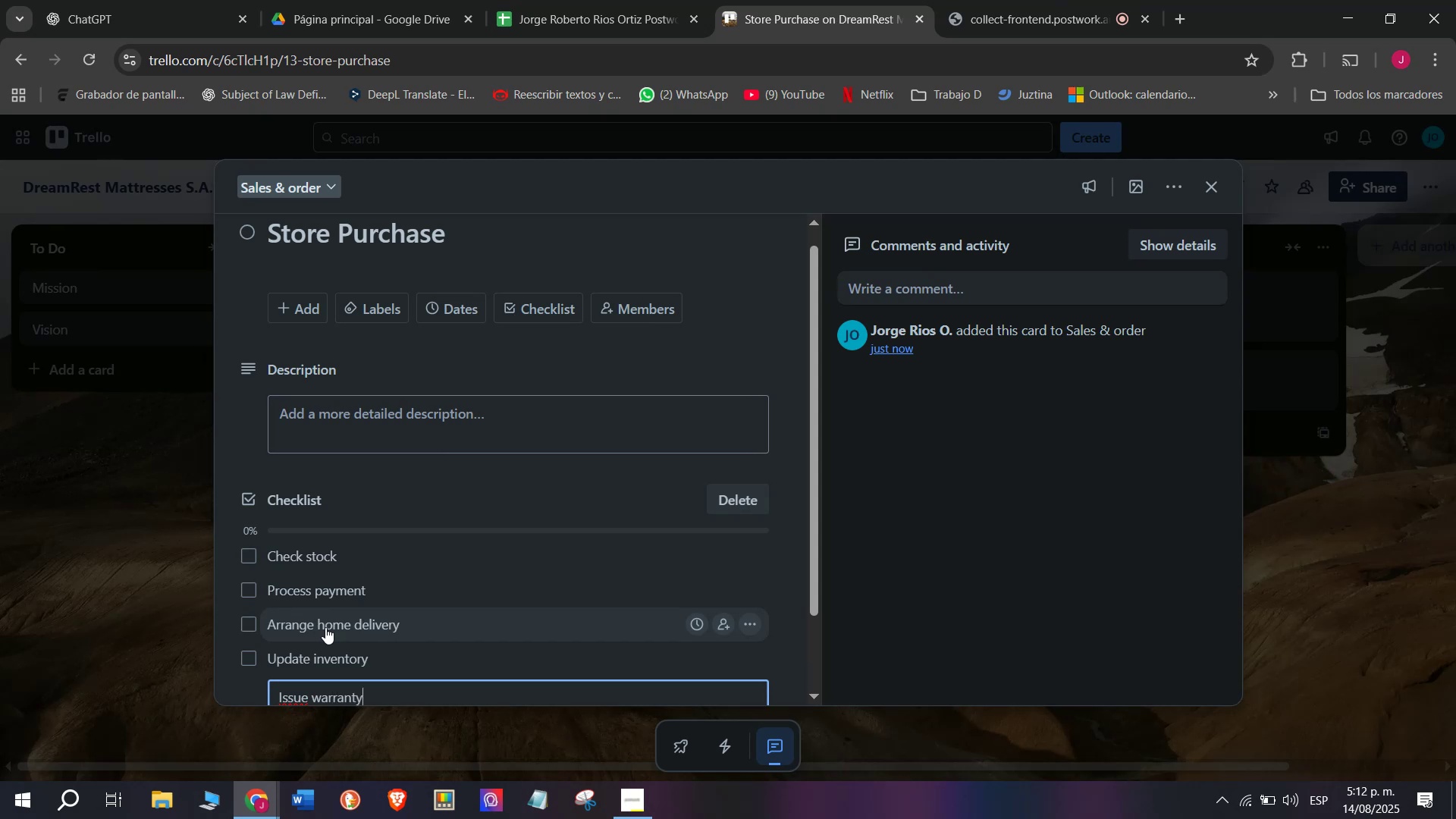 
key(Enter)
 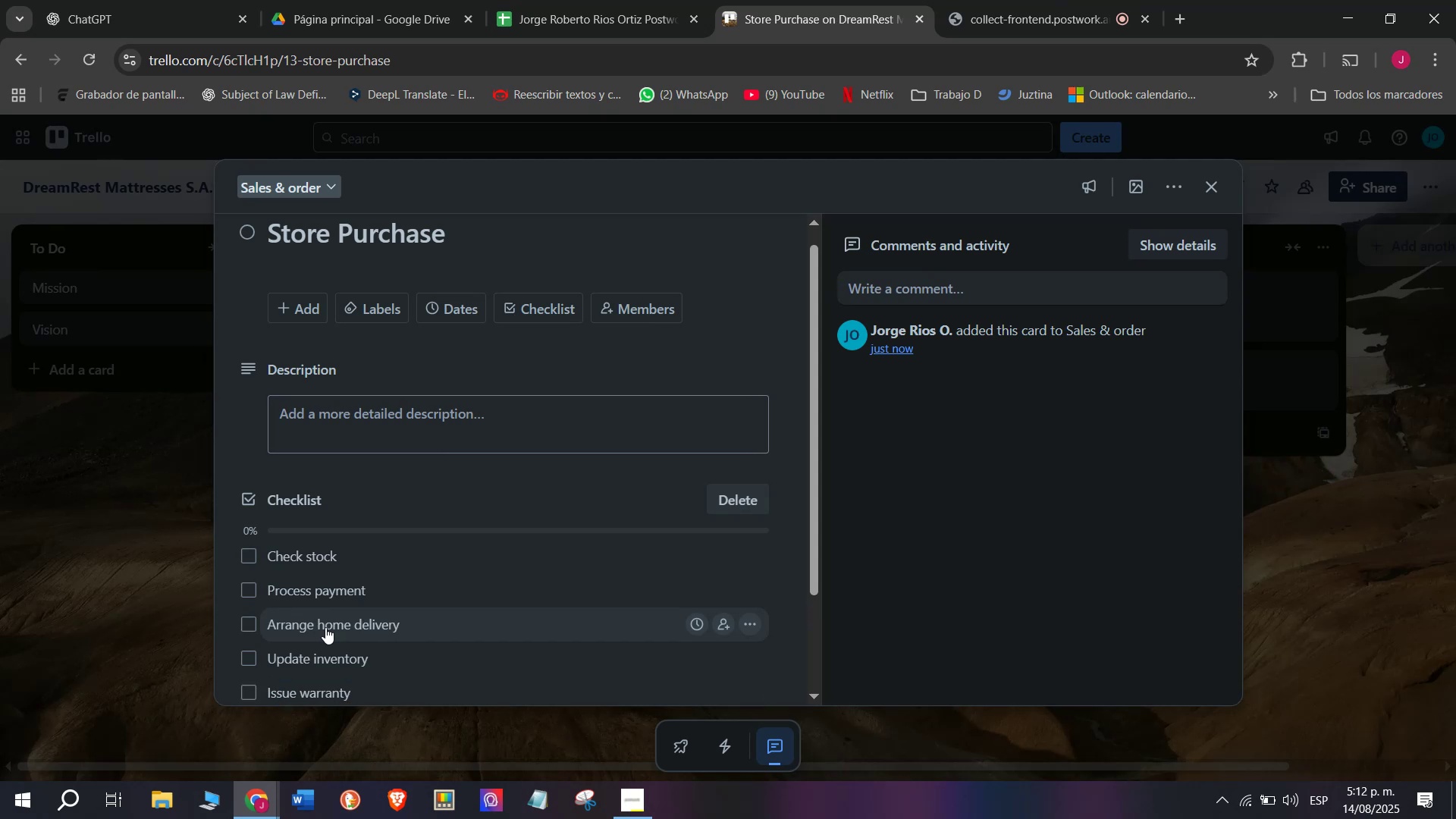 
type(Notify logistics)
 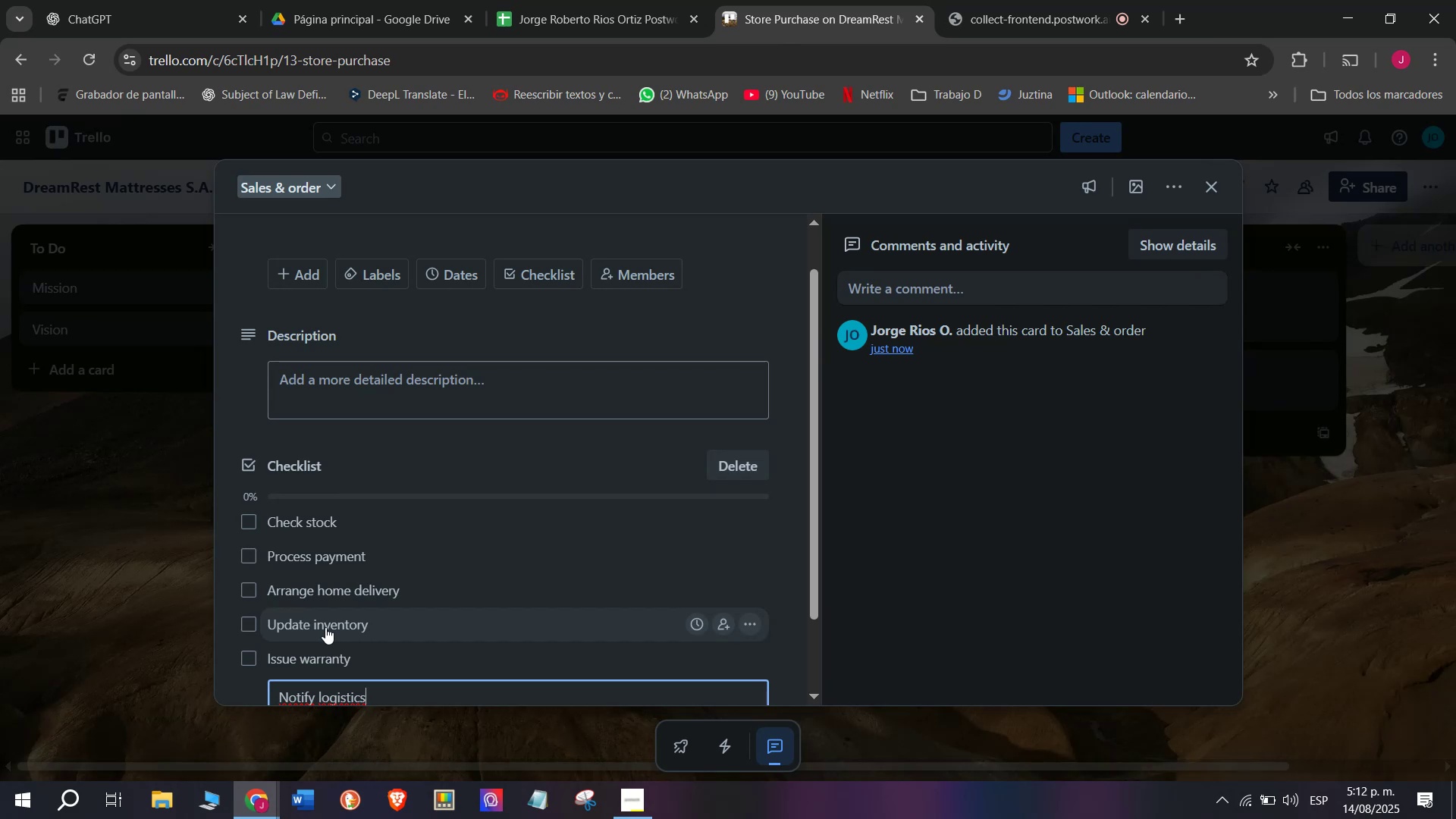 
wait(7.51)
 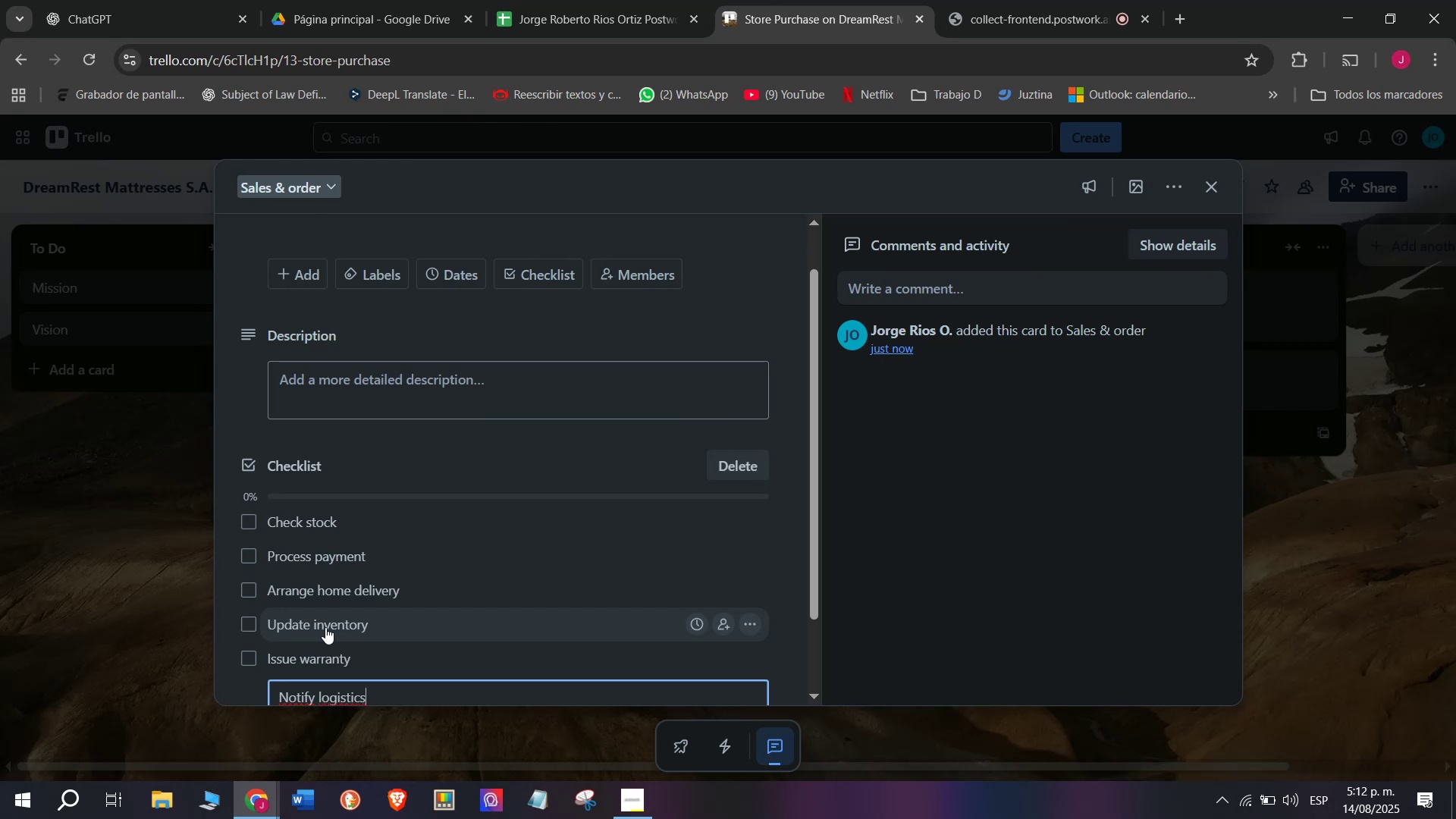 
key(Enter)
 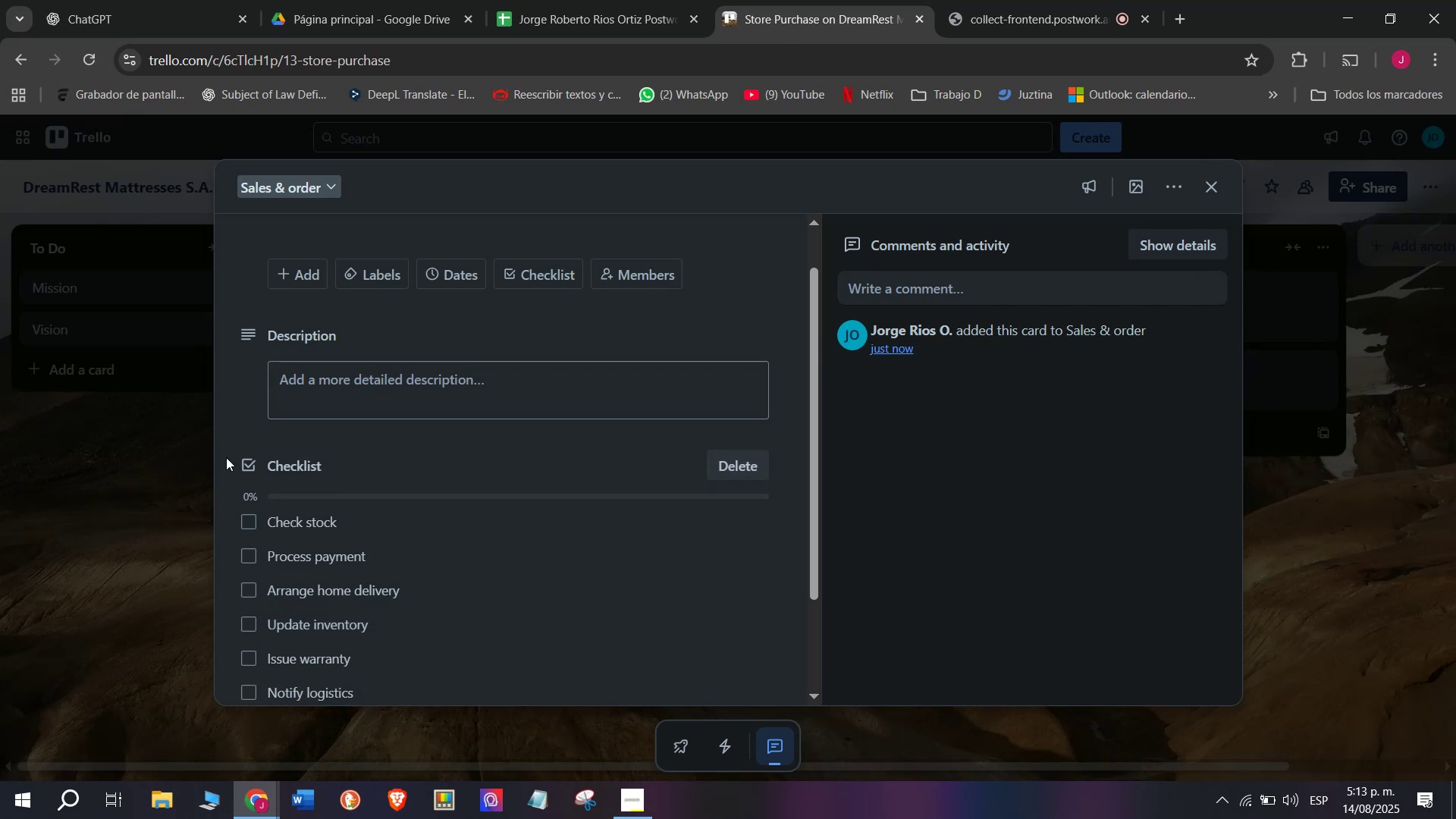 
left_click([354, 275])
 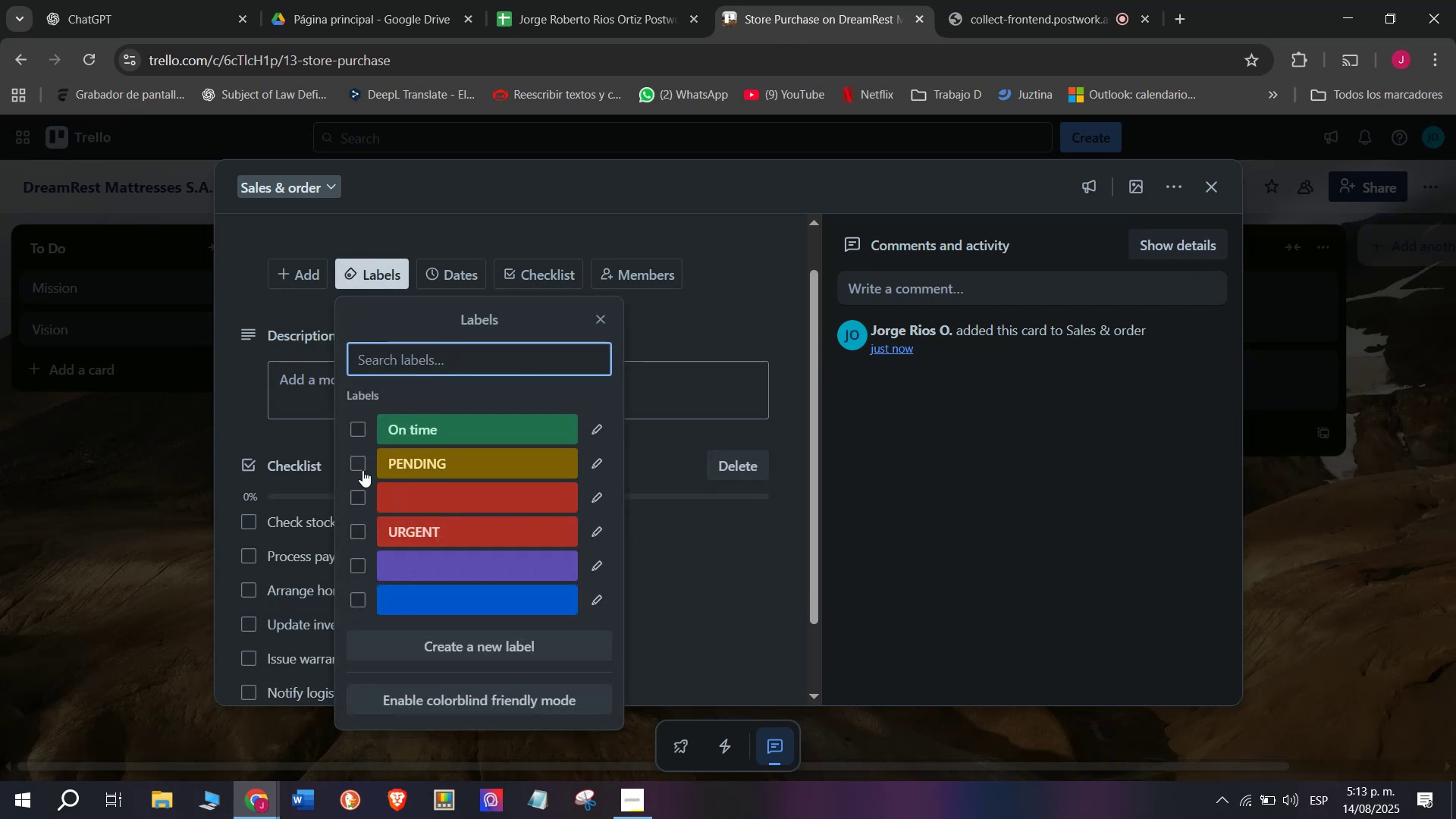 
left_click([361, 470])
 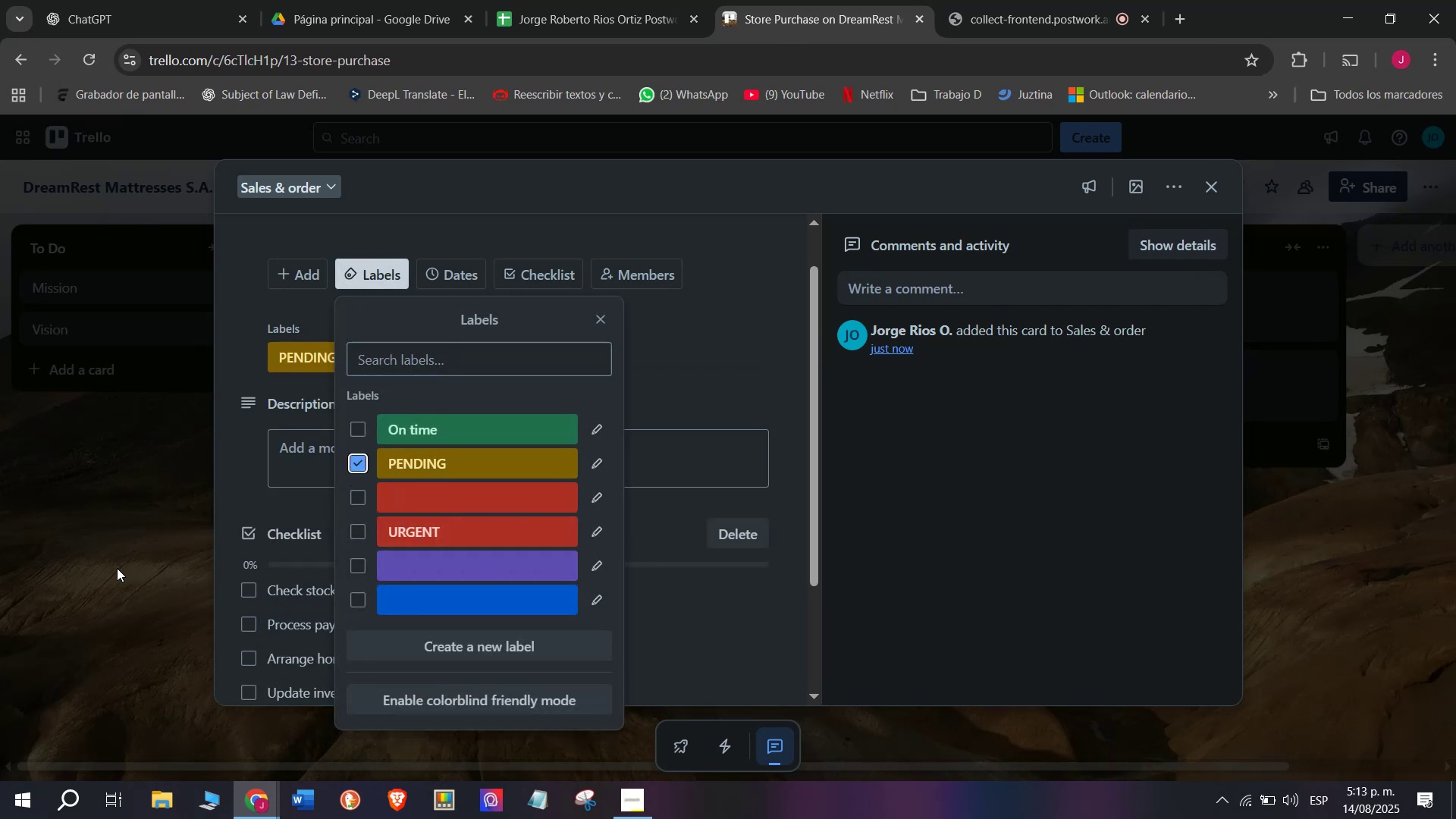 
double_click([117, 568])
 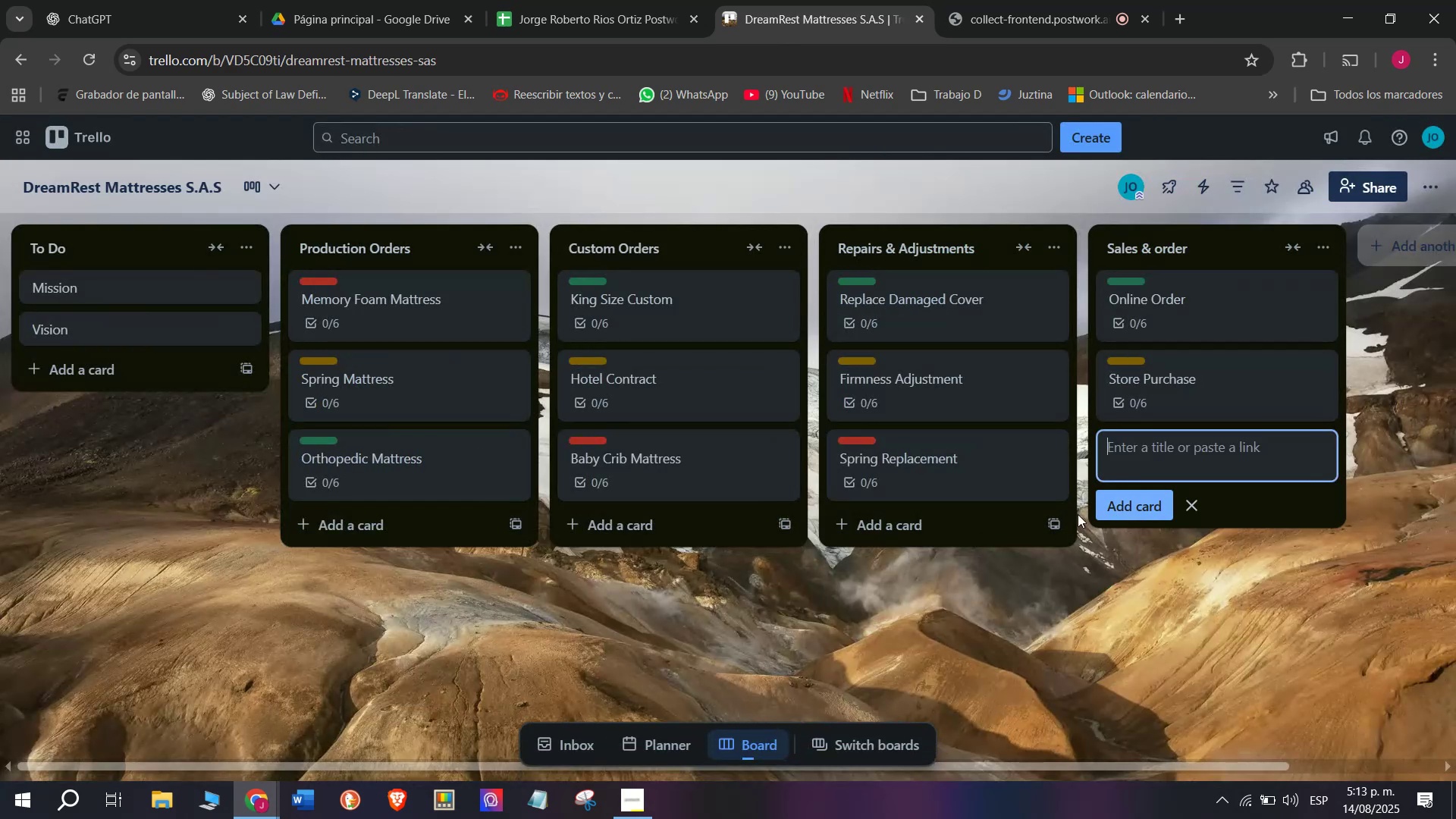 
left_click([1119, 498])
 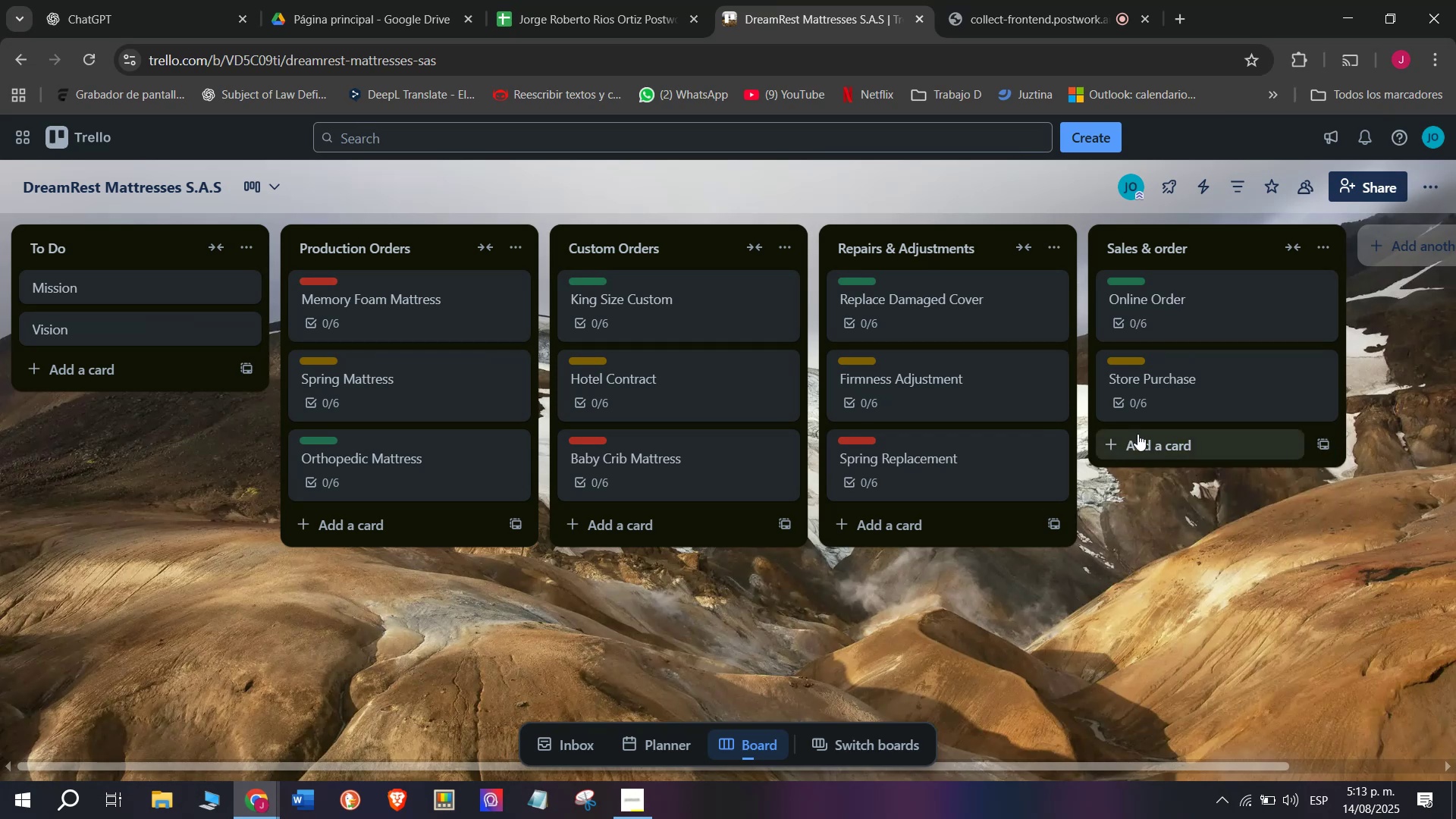 
left_click([1147, 451])
 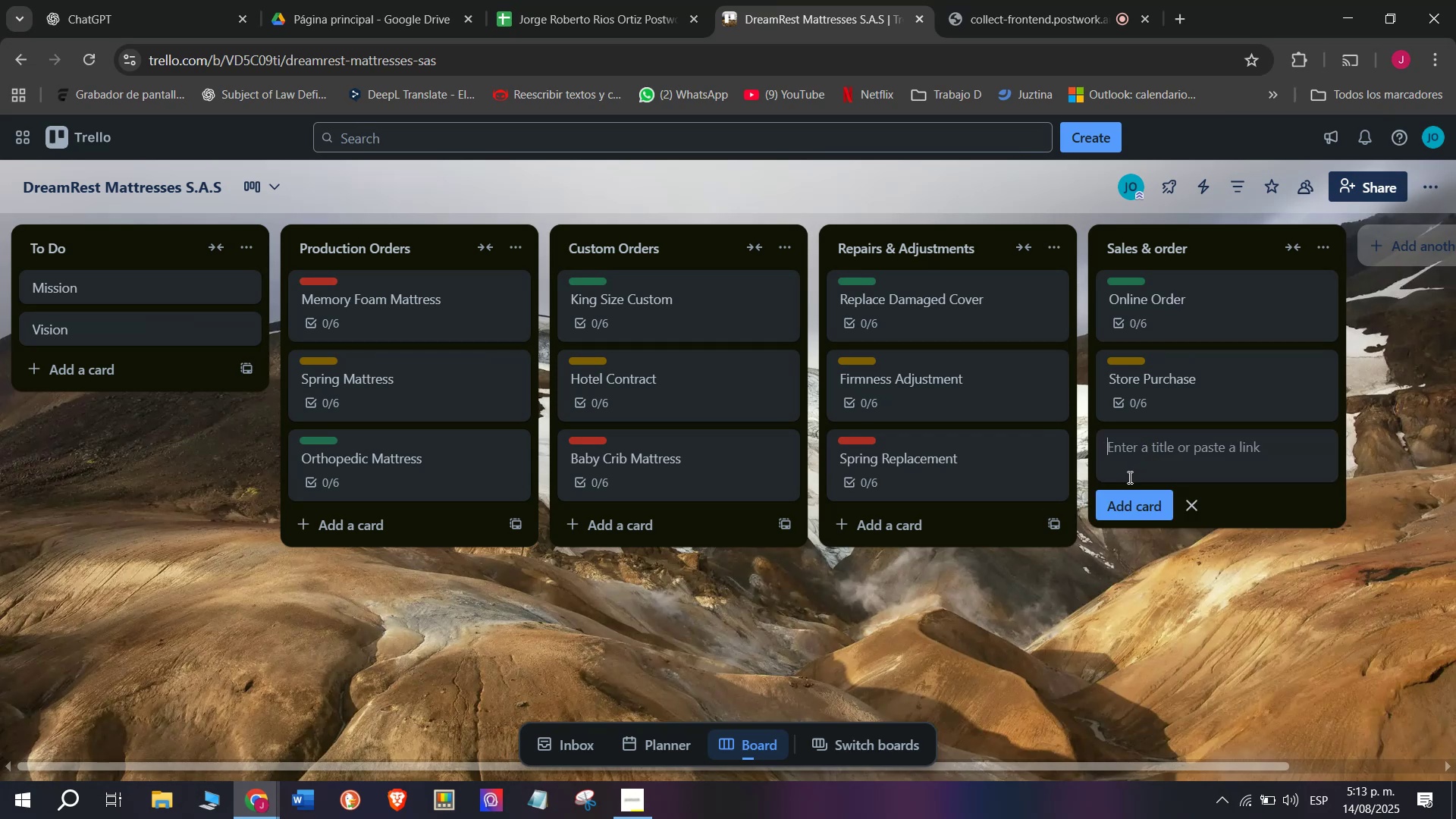 
type(Wholesale )
 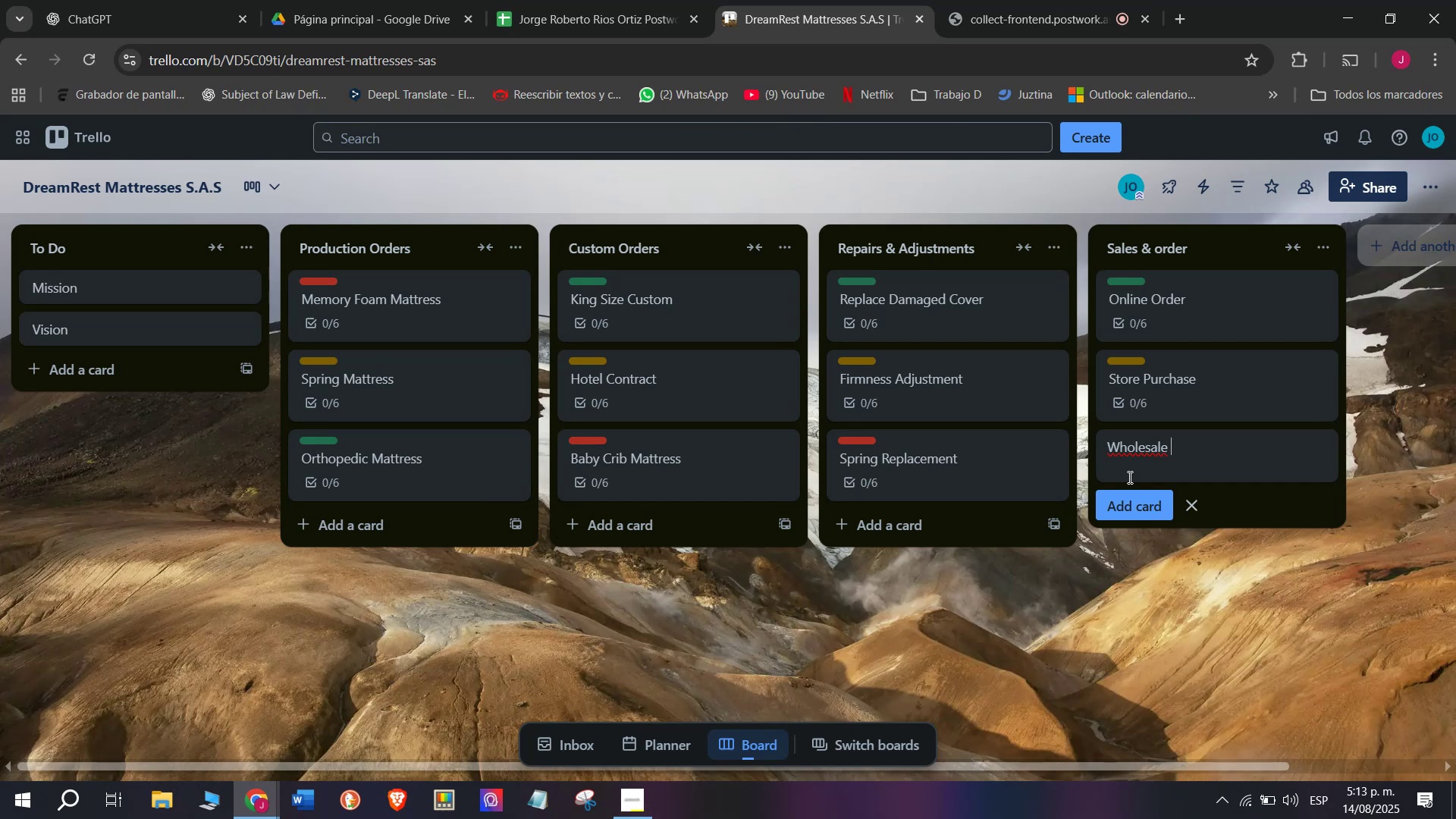 
type(Order)
 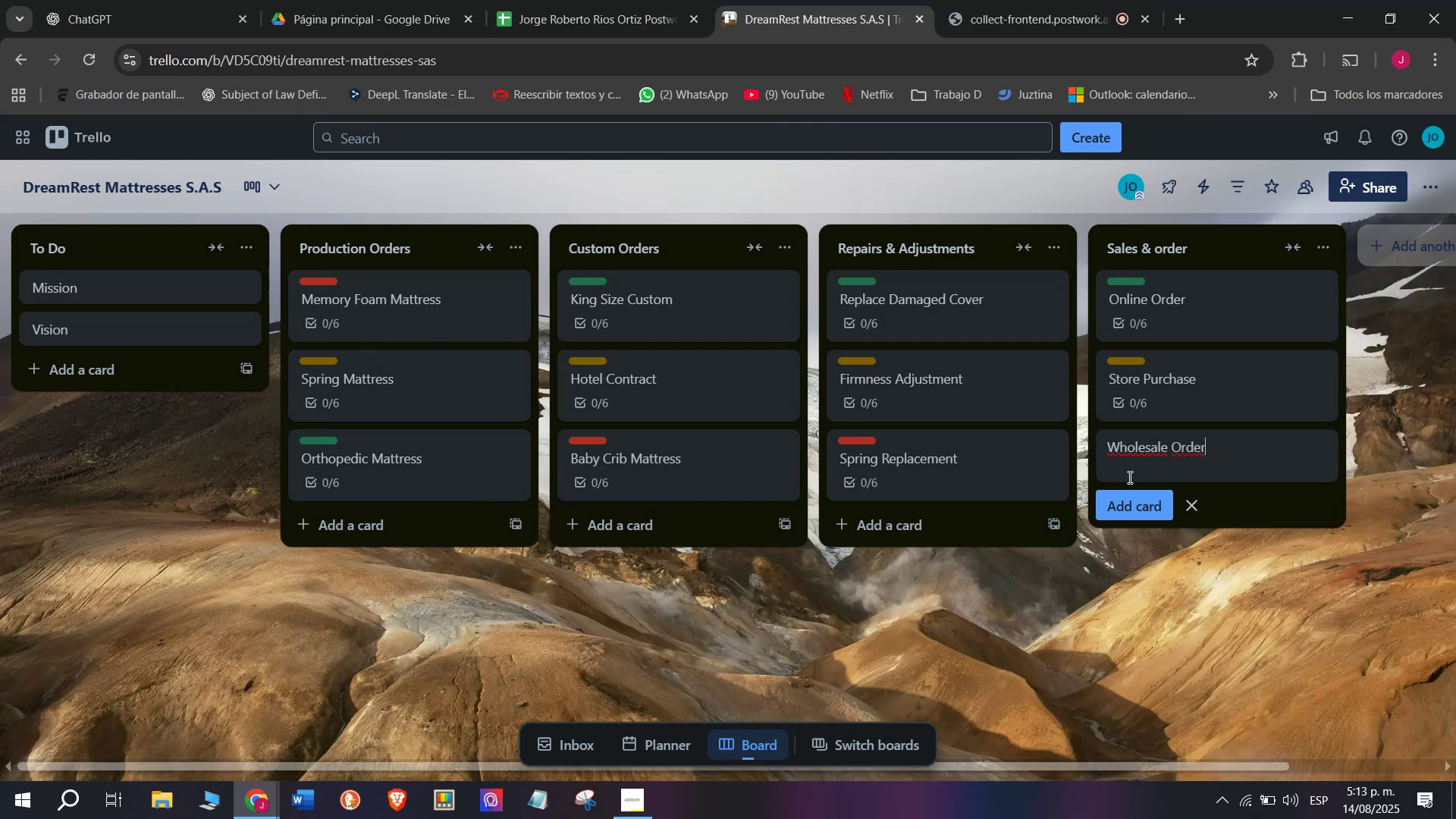 
key(Enter)
 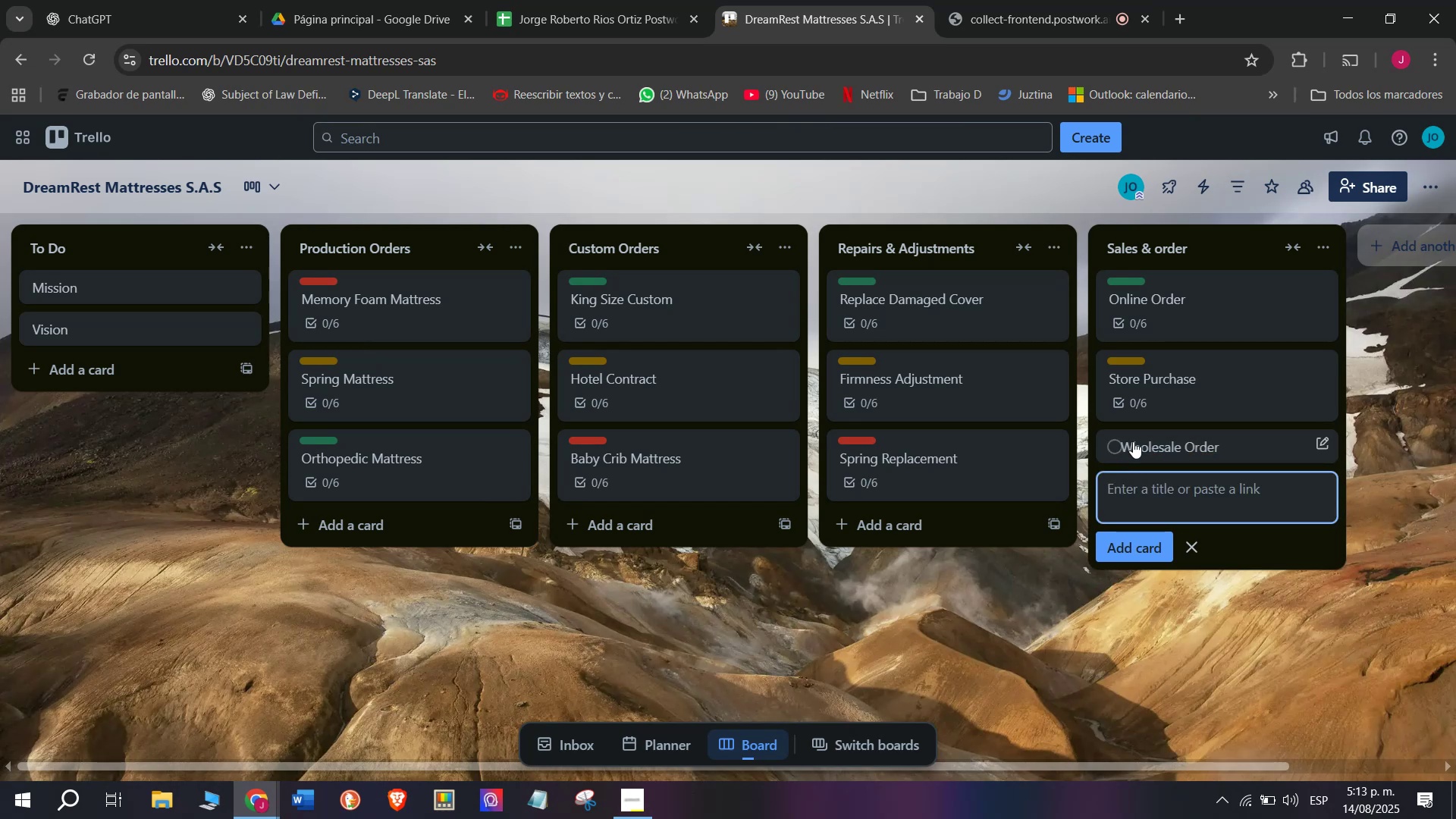 
left_click([1154, 440])
 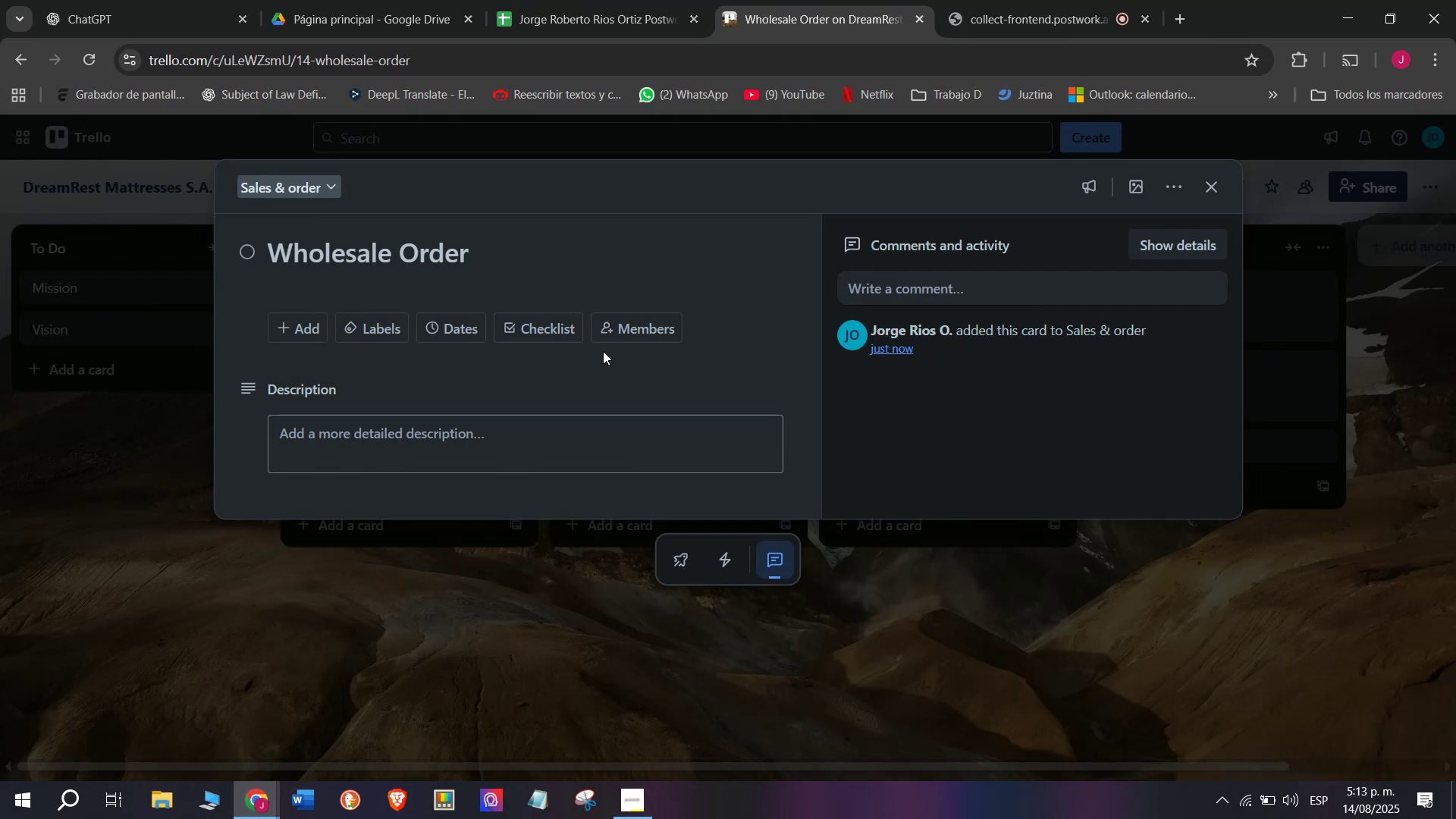 
left_click([555, 322])
 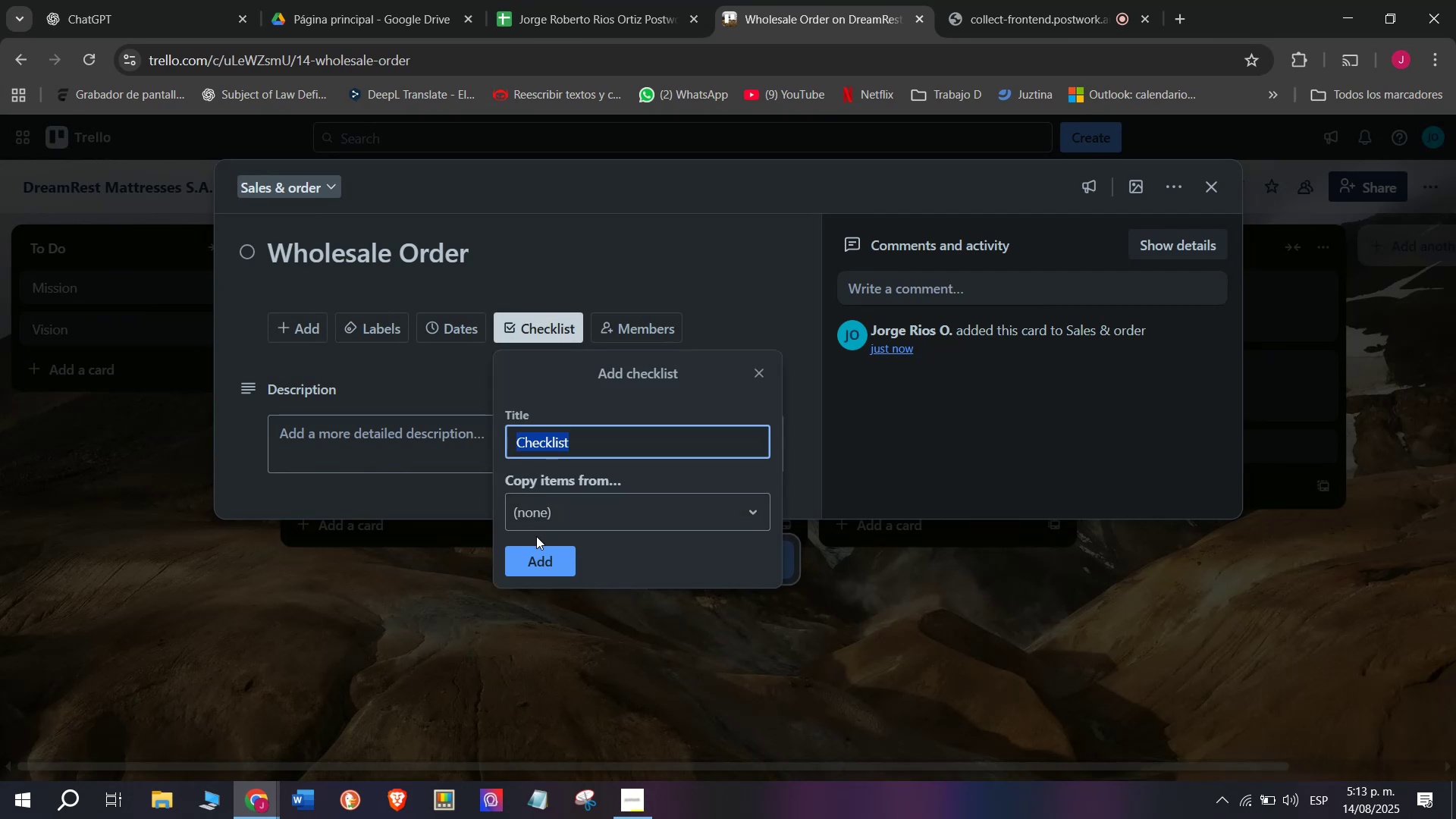 
left_click([532, 554])
 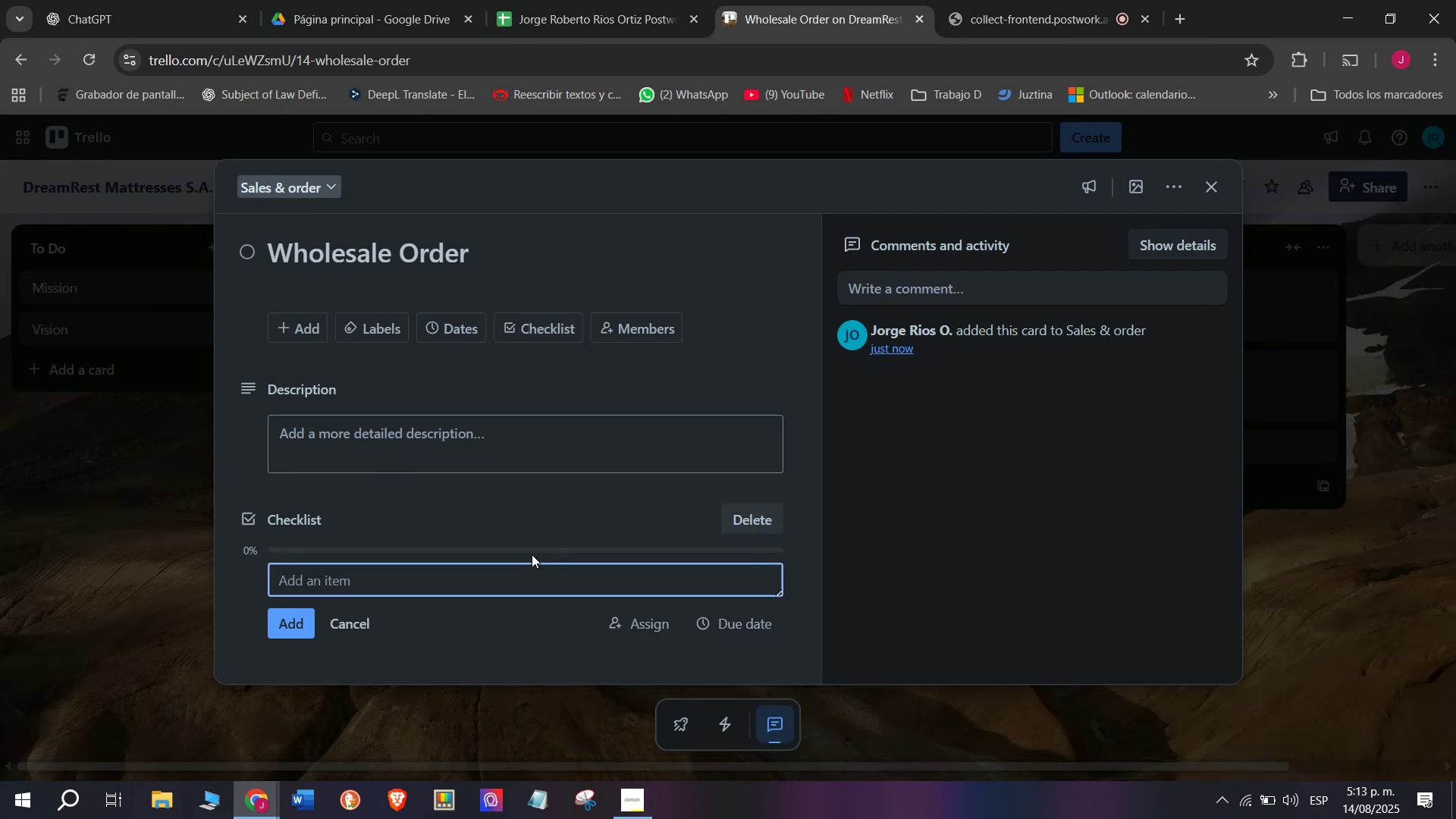 
wait(6.16)
 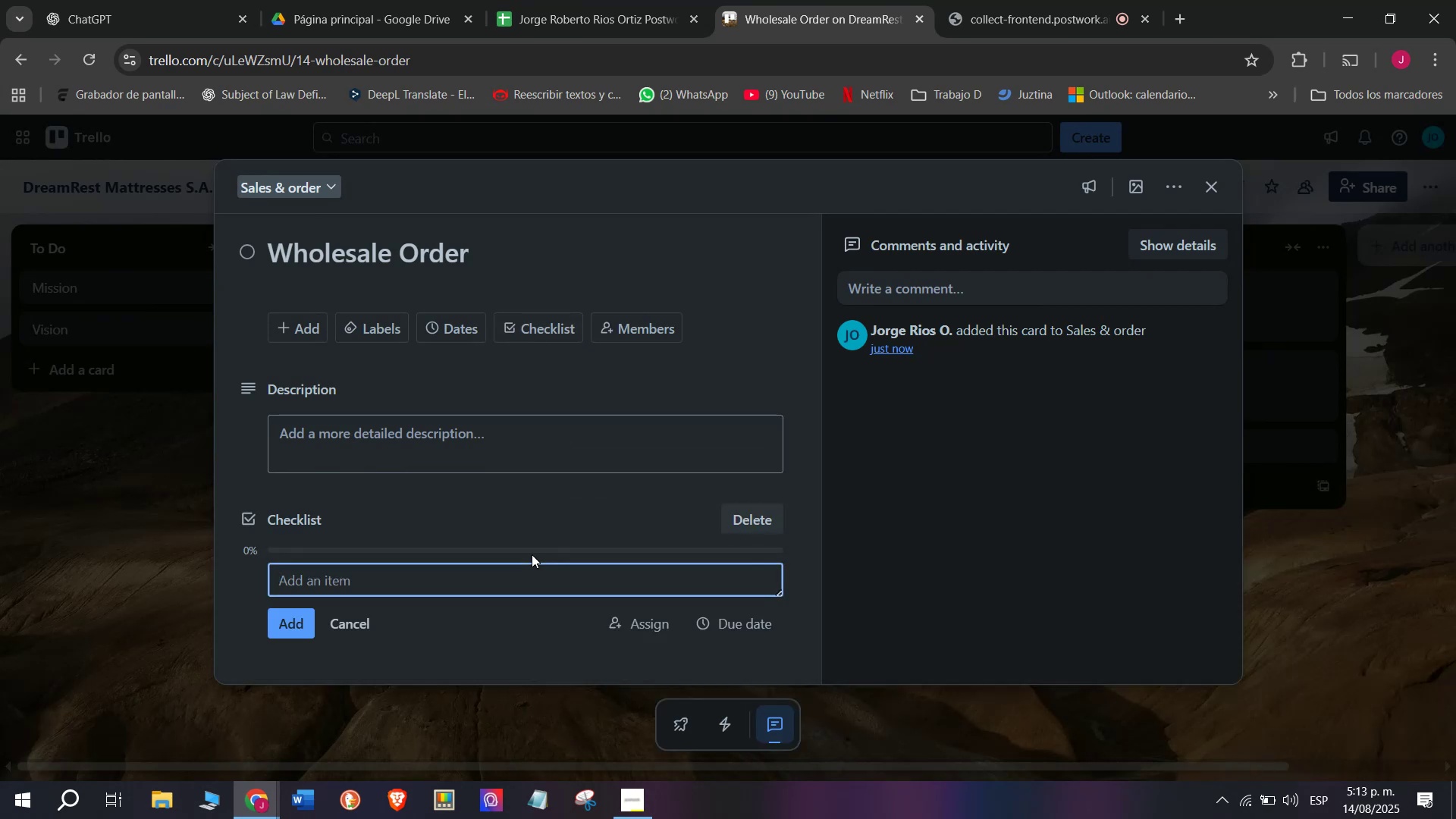 
type(Confirm )
 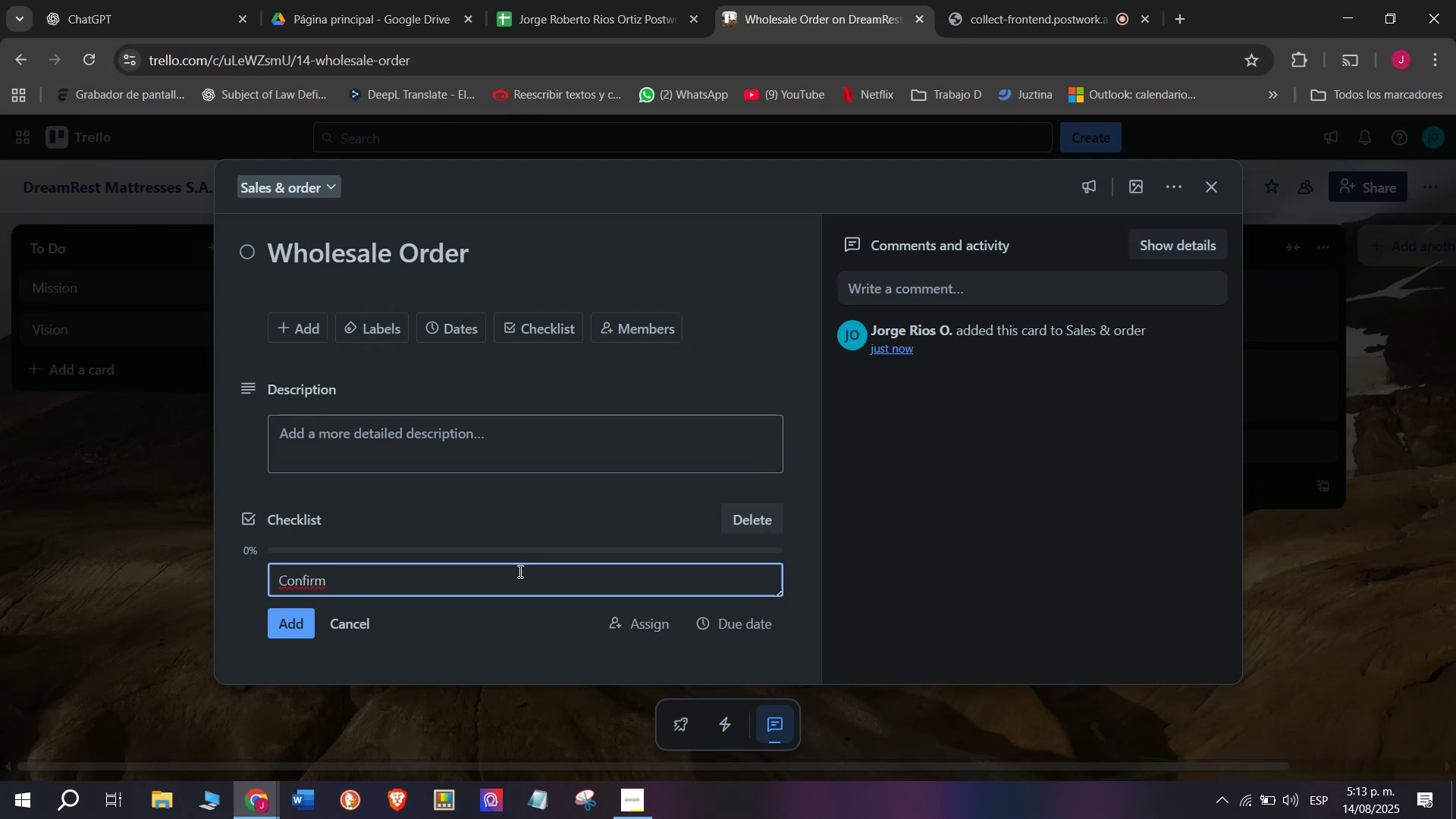 
wait(5.57)
 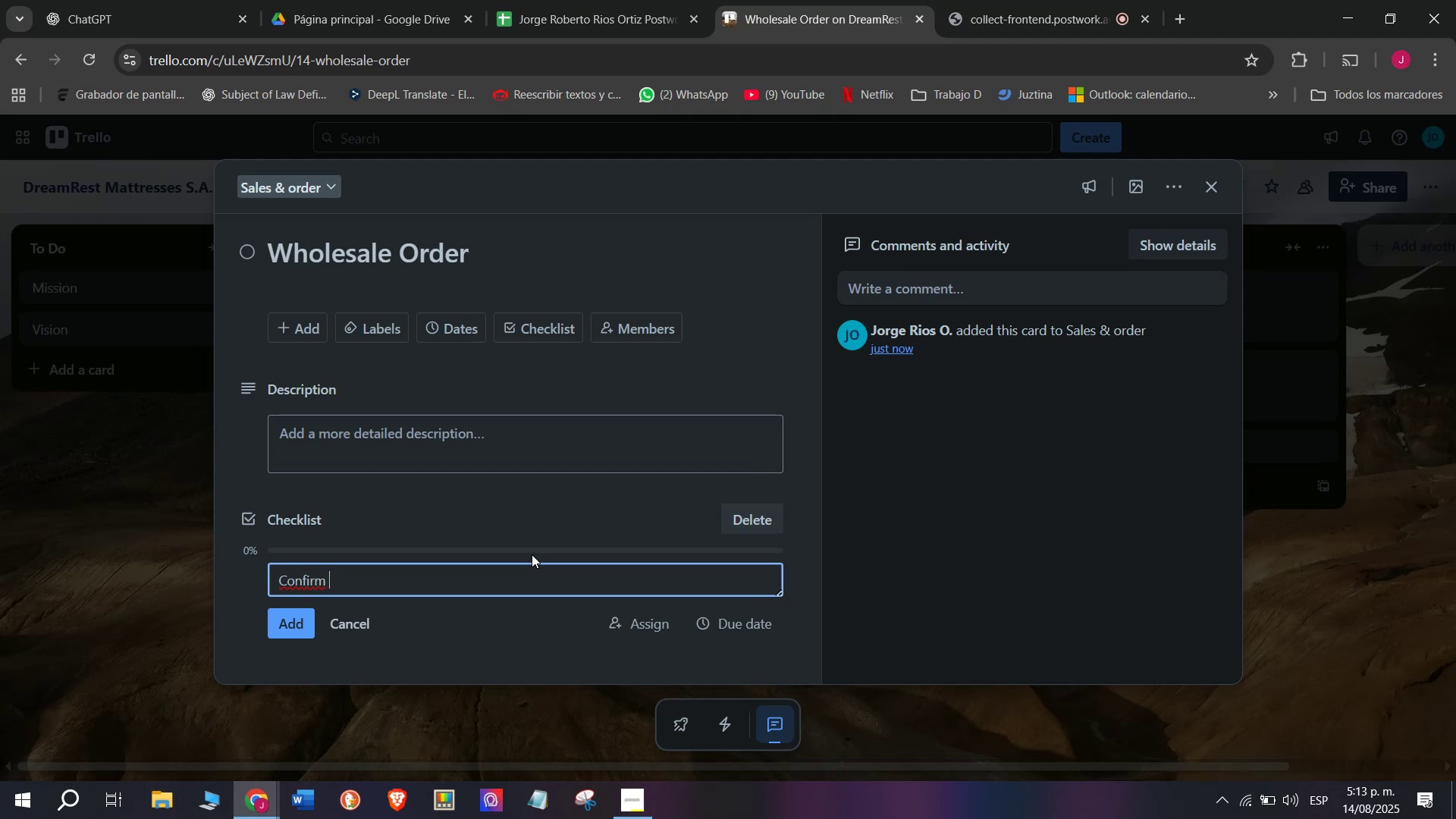 
type(quali)
 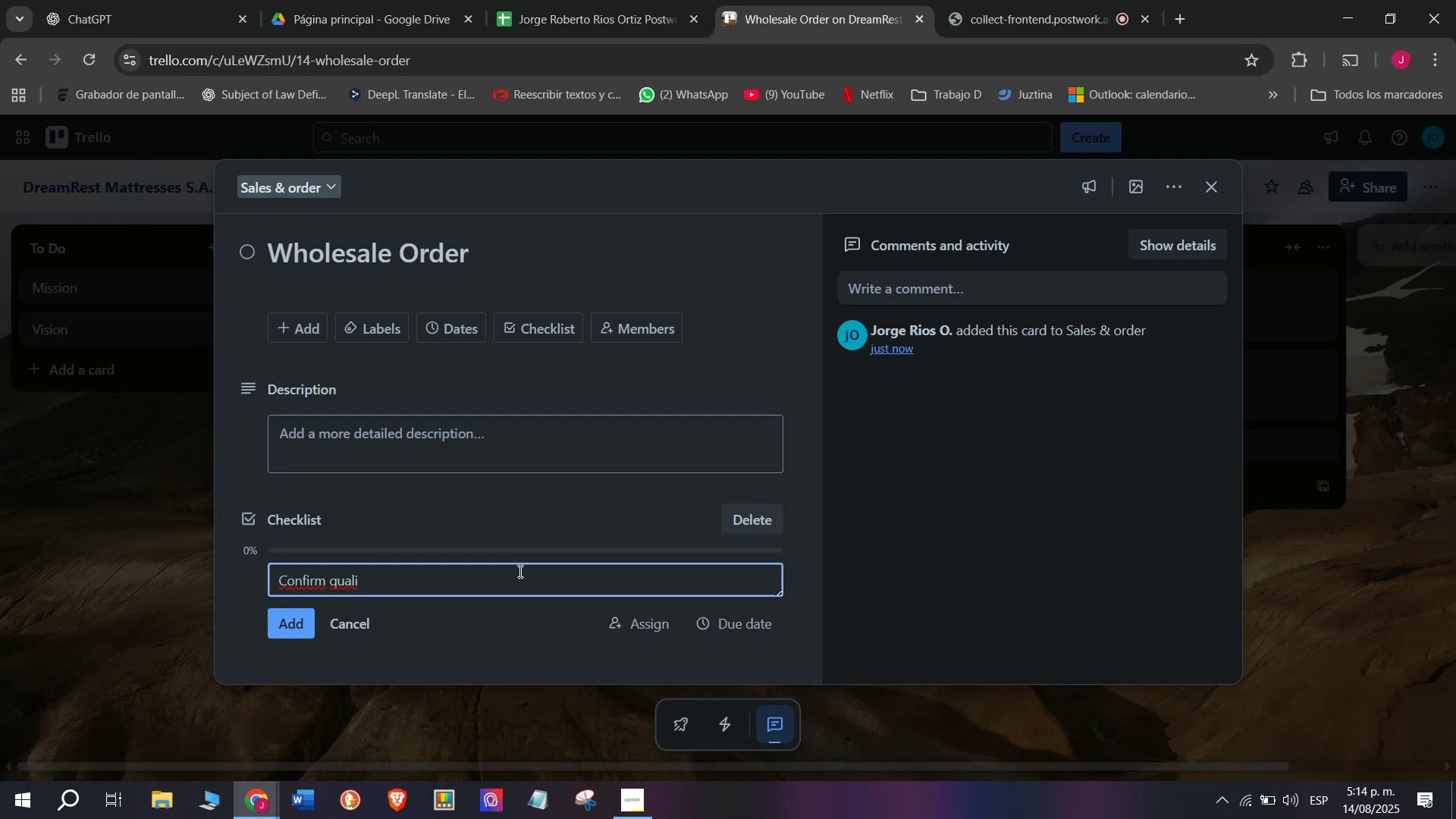 
wait(16.54)
 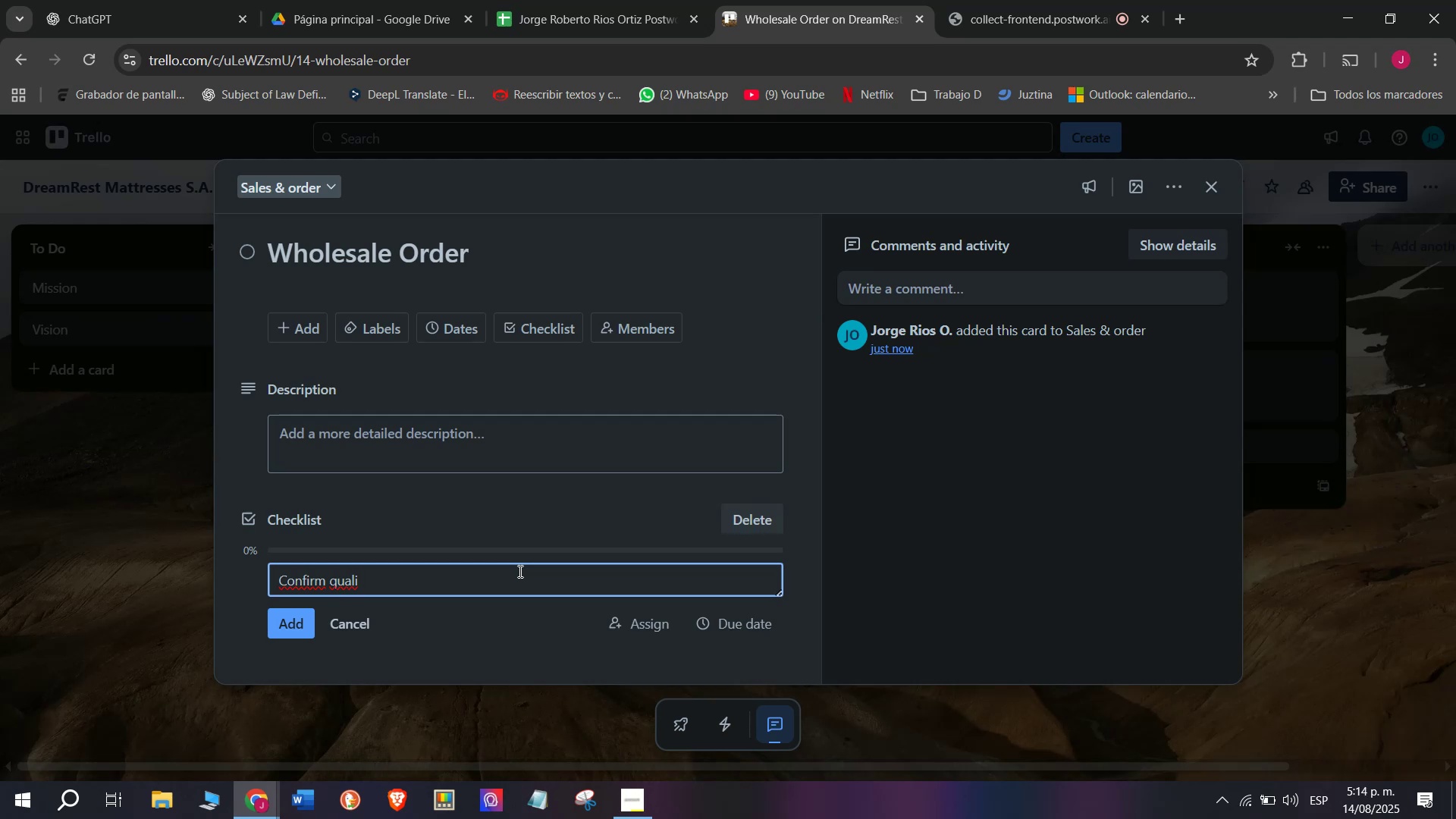 
key(Backspace)
key(Backspace)
type(ntity)
 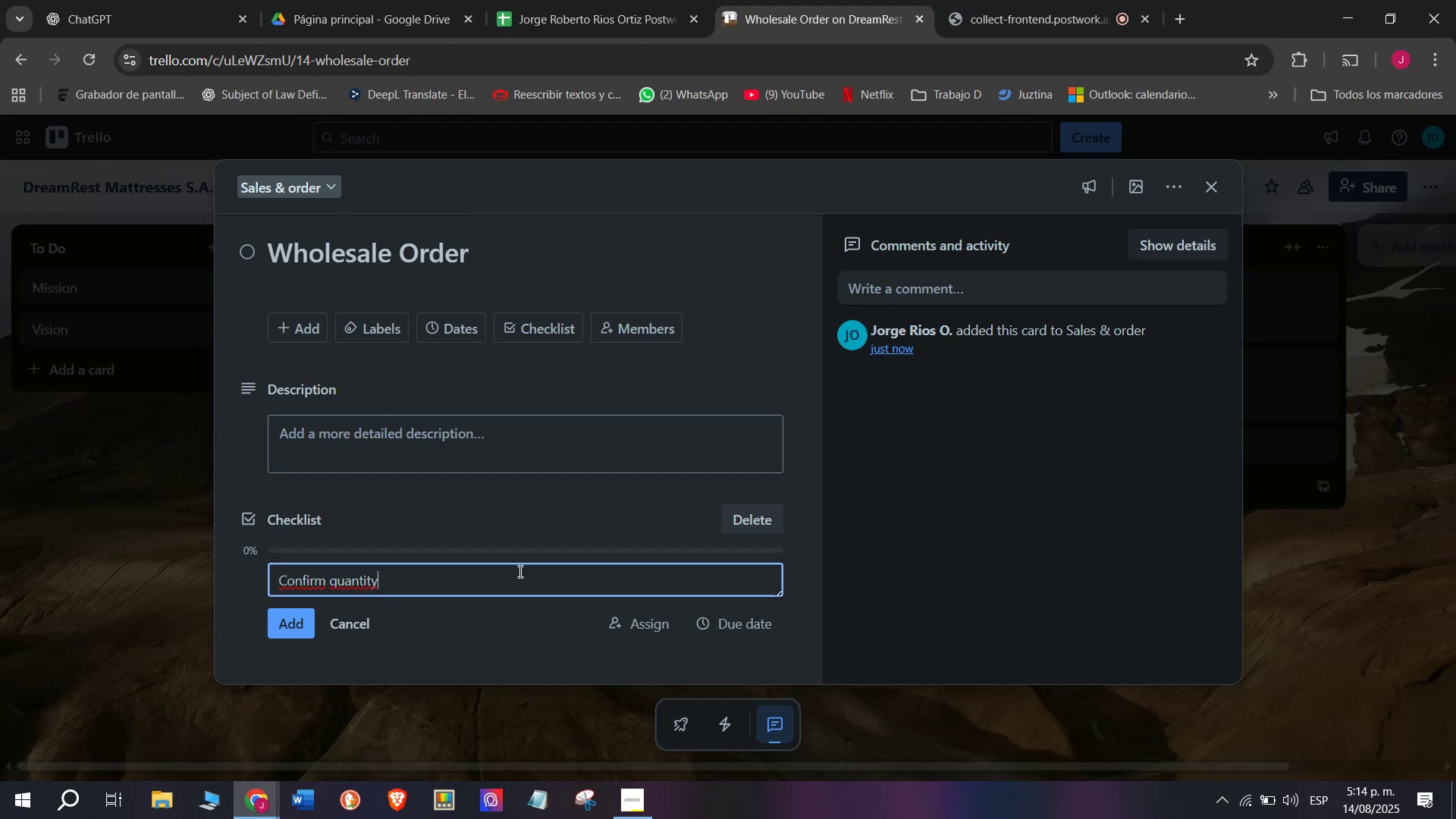 
key(Enter)
 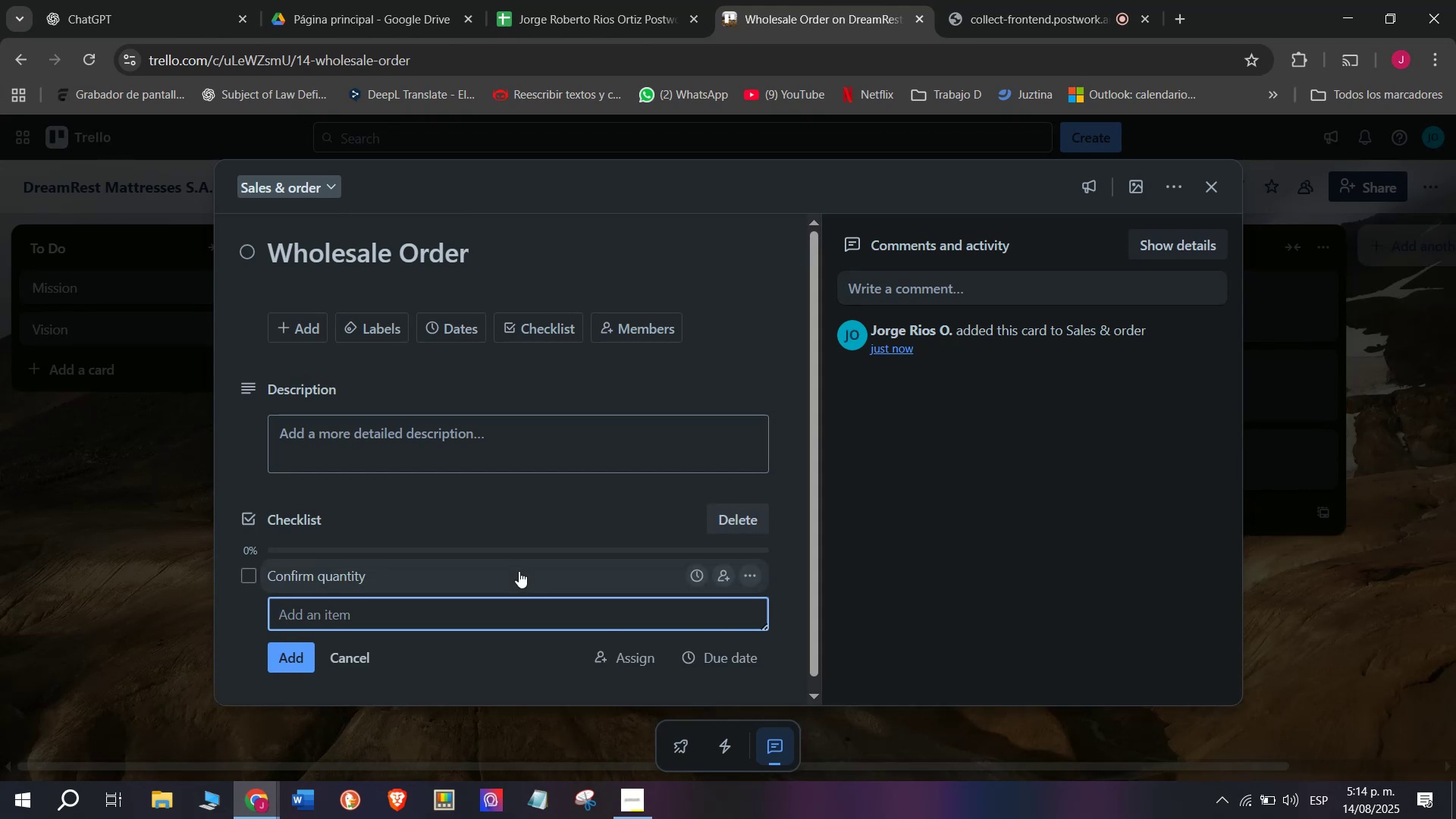 
type(Pe)
key(Backspace)
type(repare bulk )
 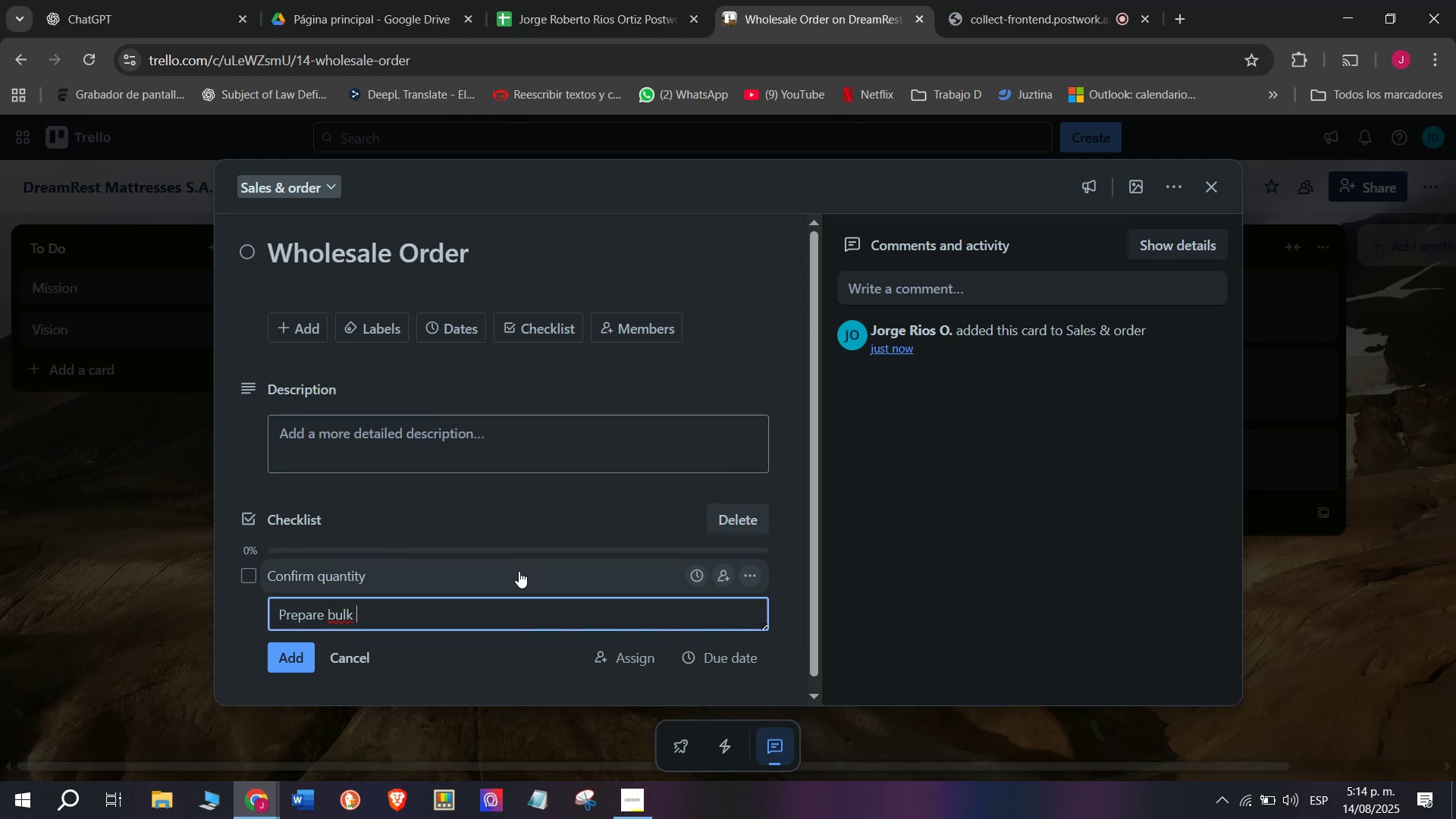 
wait(7.21)
 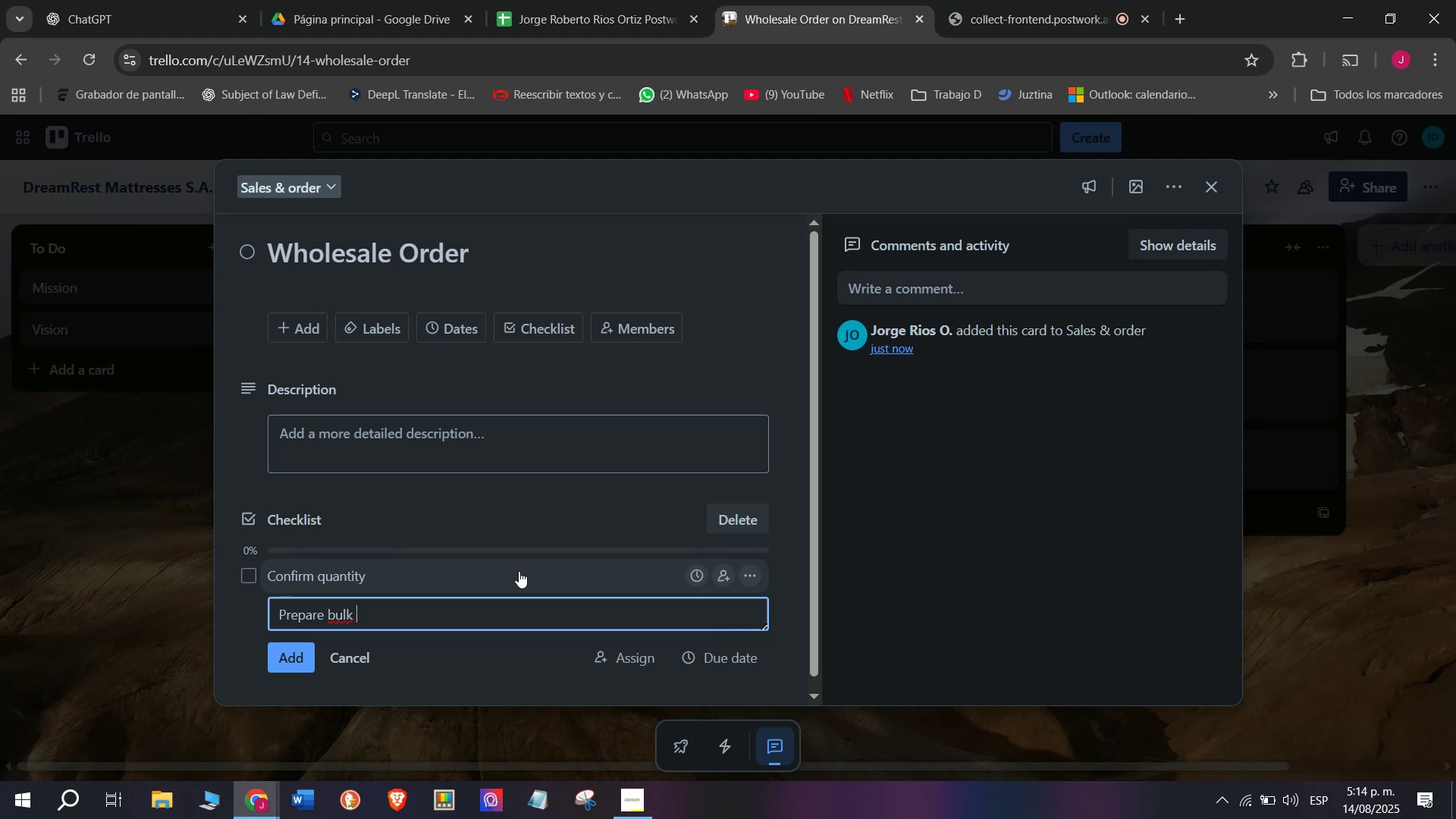 
type(packaguing)
 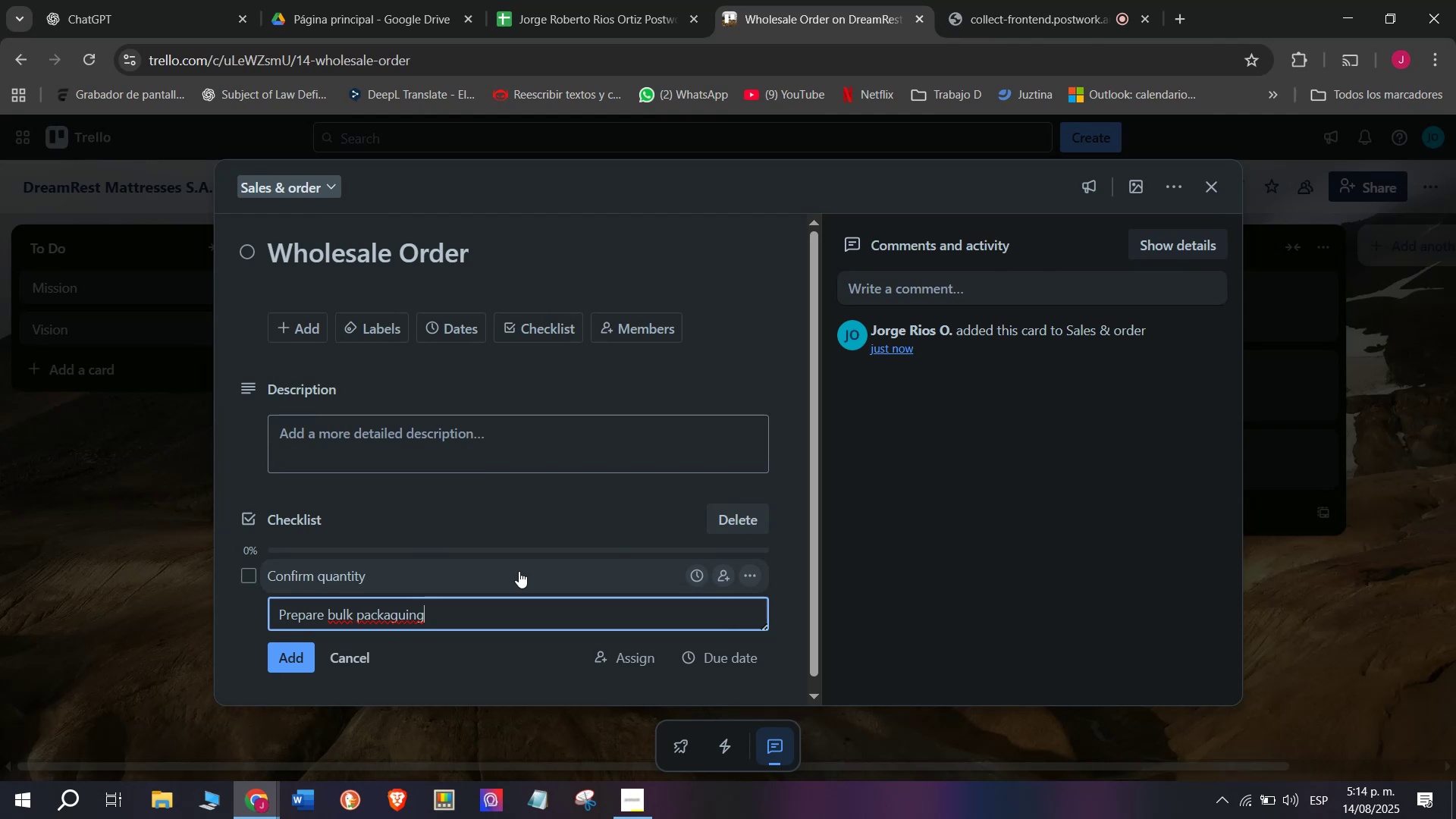 
key(Enter)
 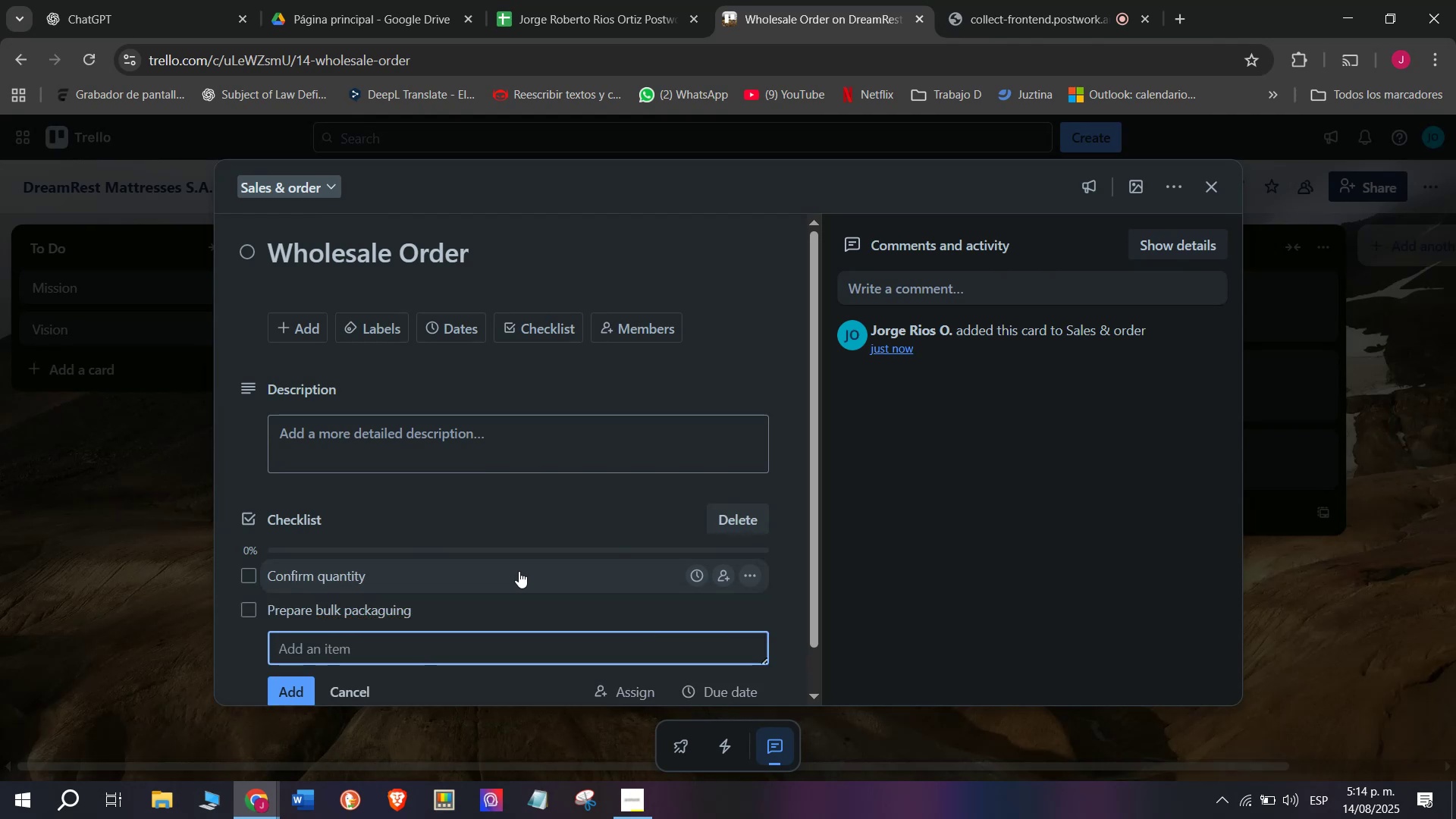 
type(Arrage)
 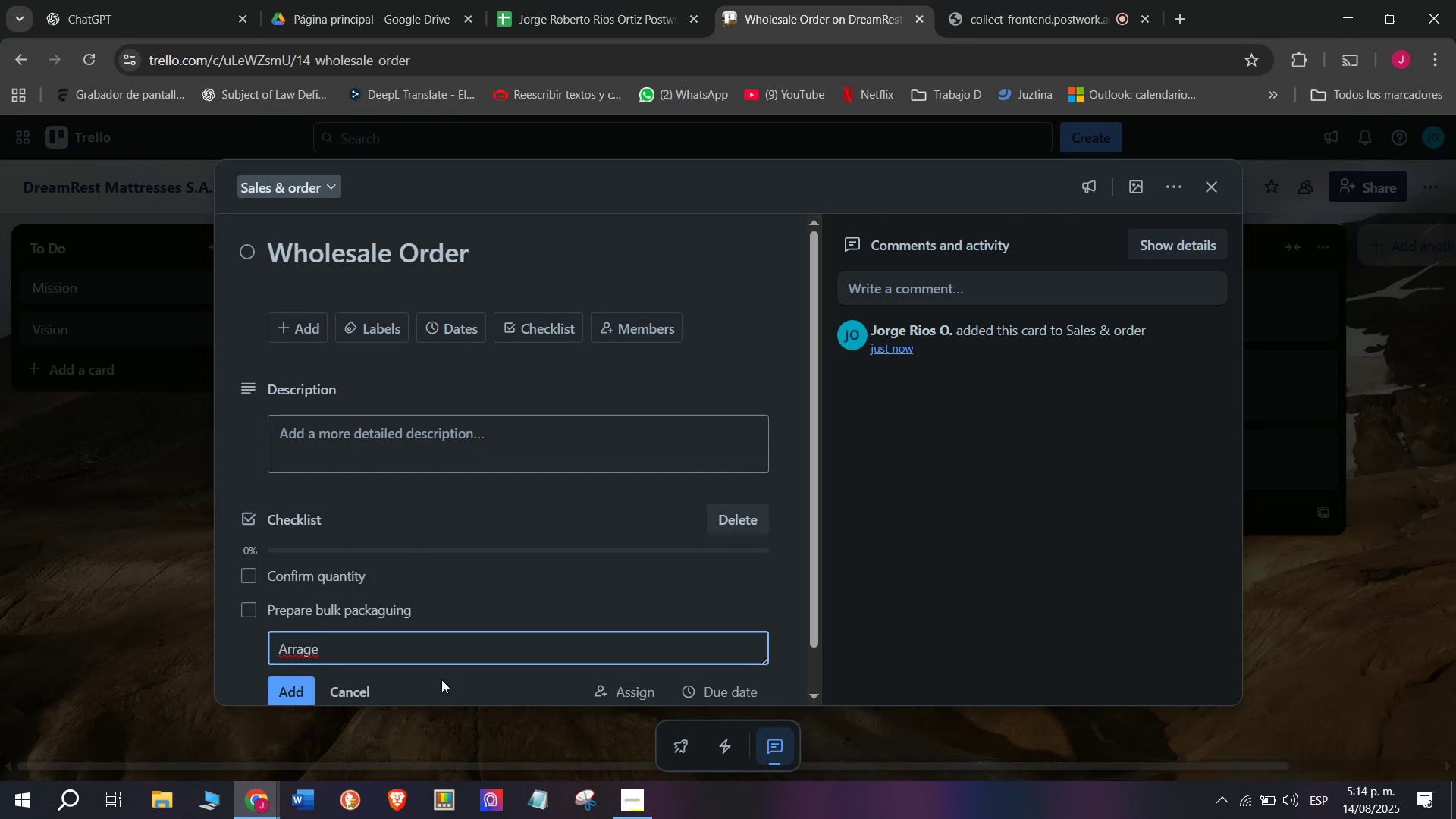 
wait(5.0)
 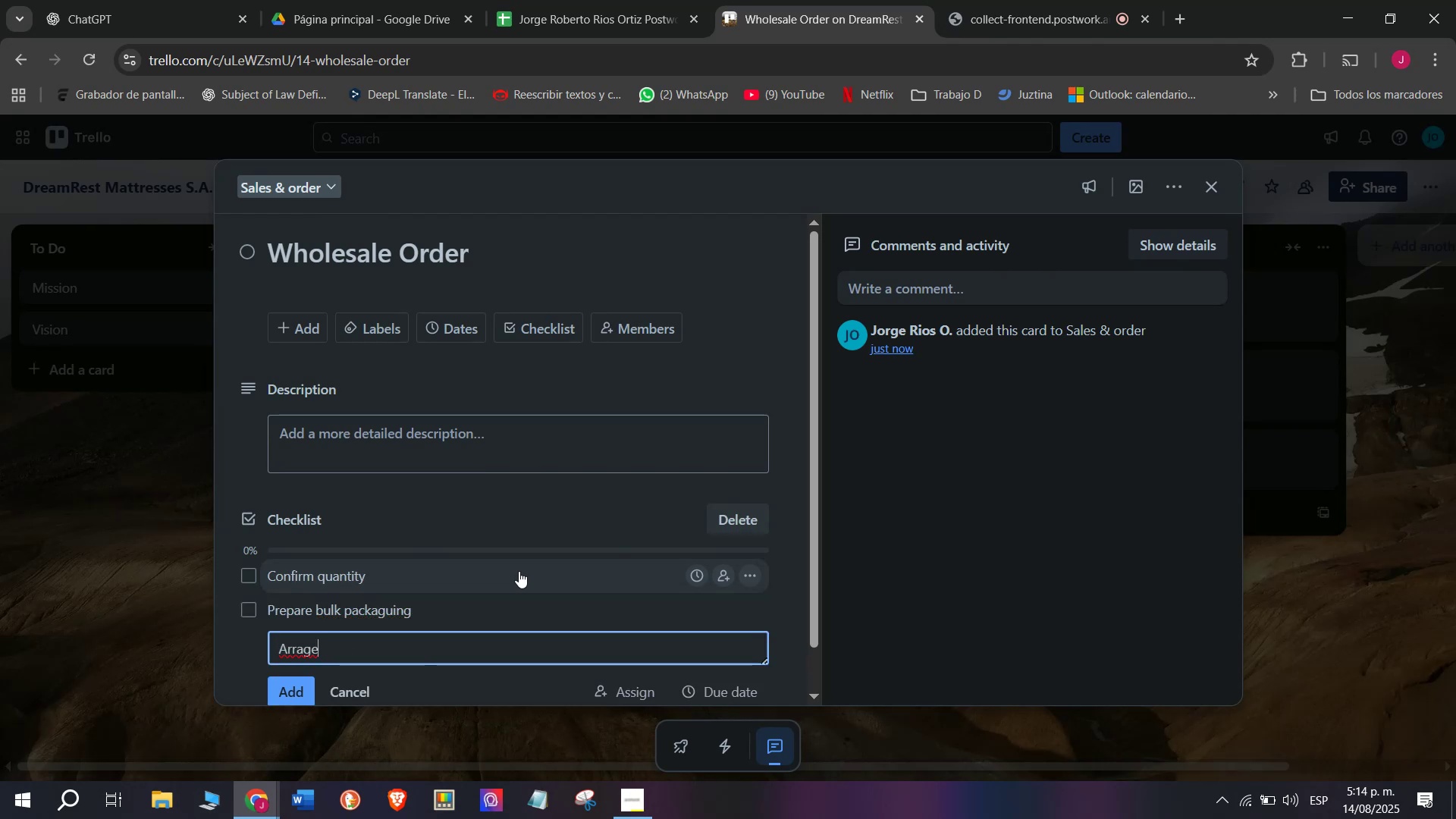 
left_click([304, 646])
 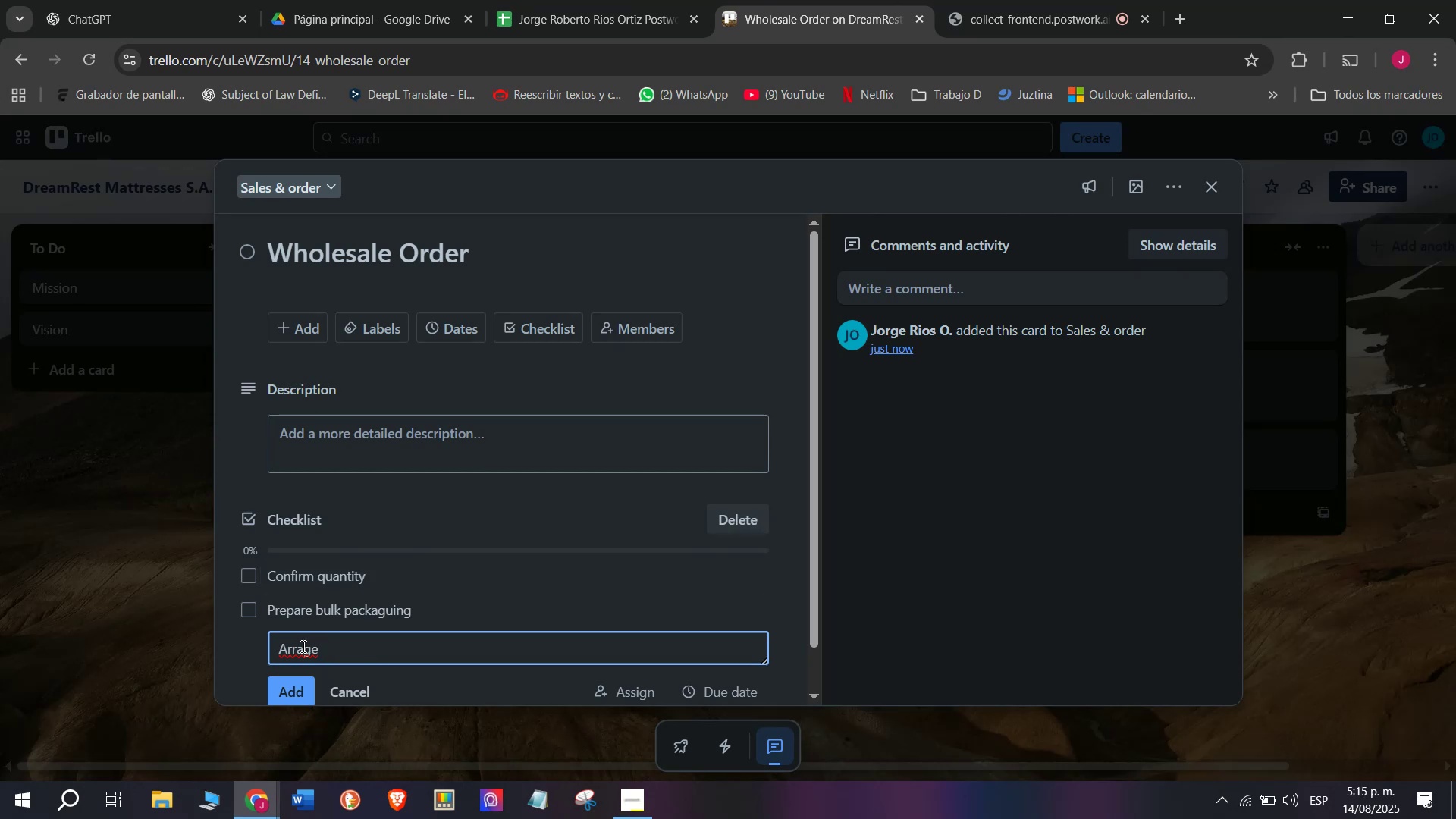 
key(N)
 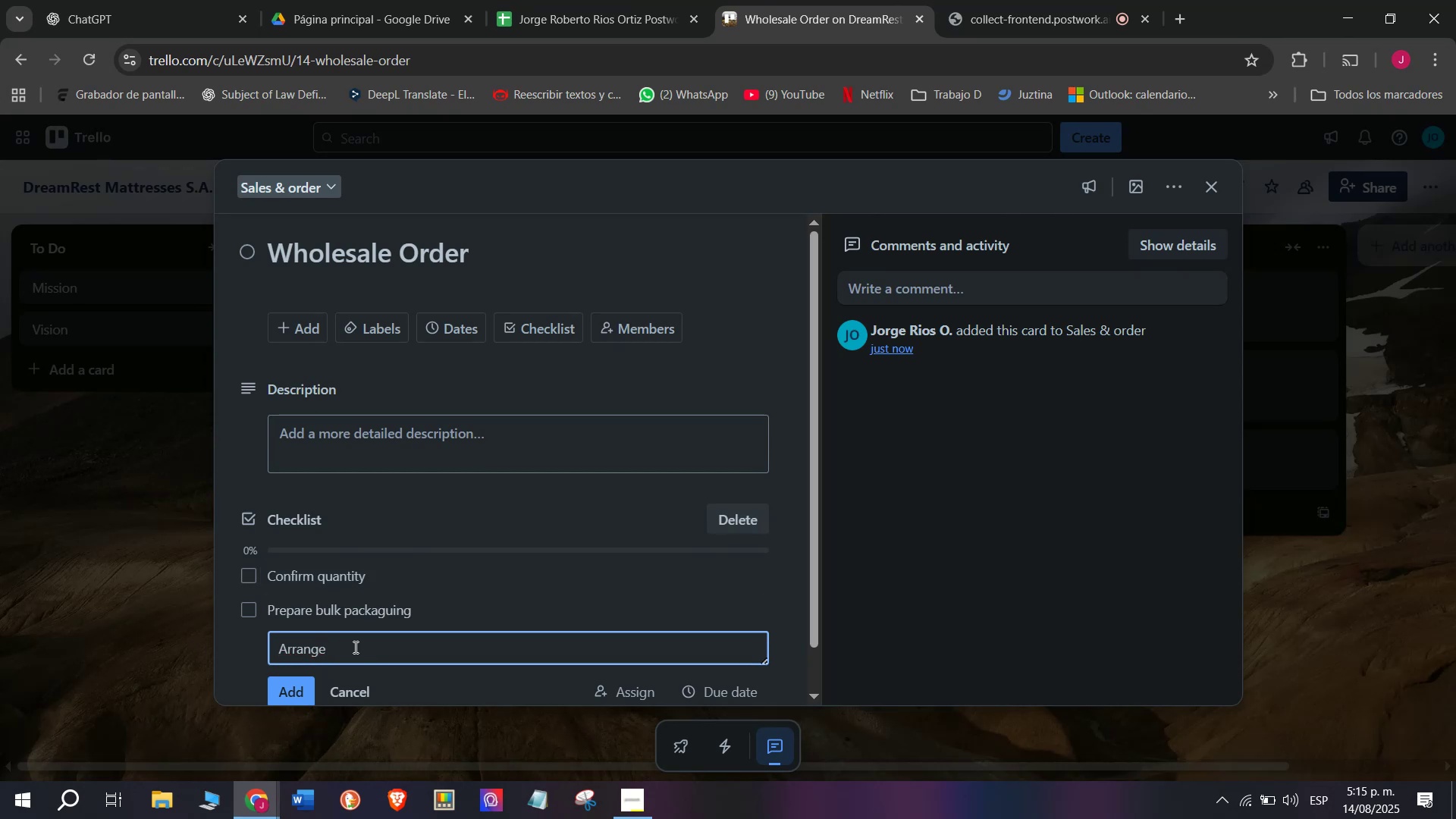 
left_click([375, 645])
 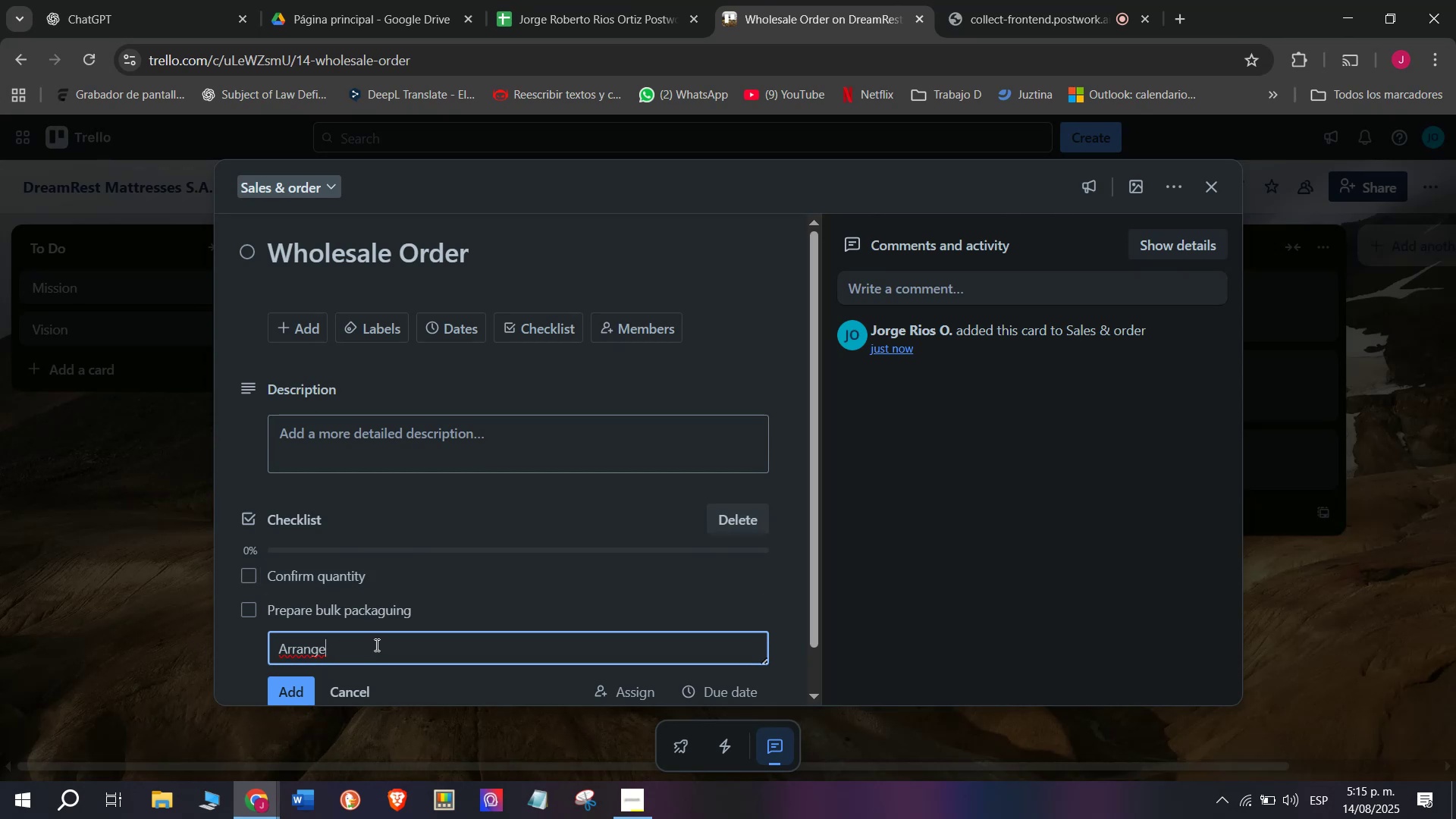 
key(Space)
 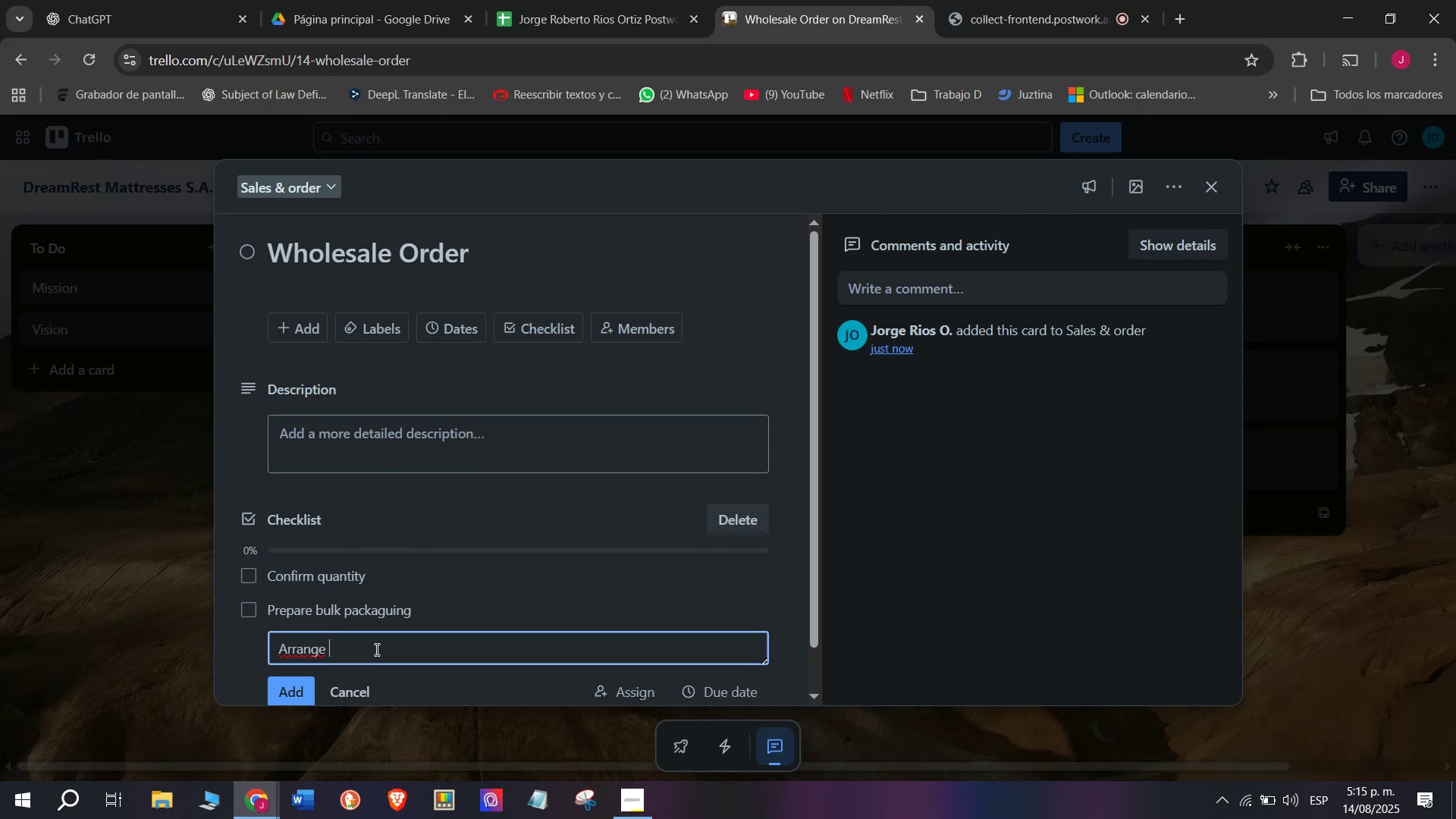 
type(transport )
 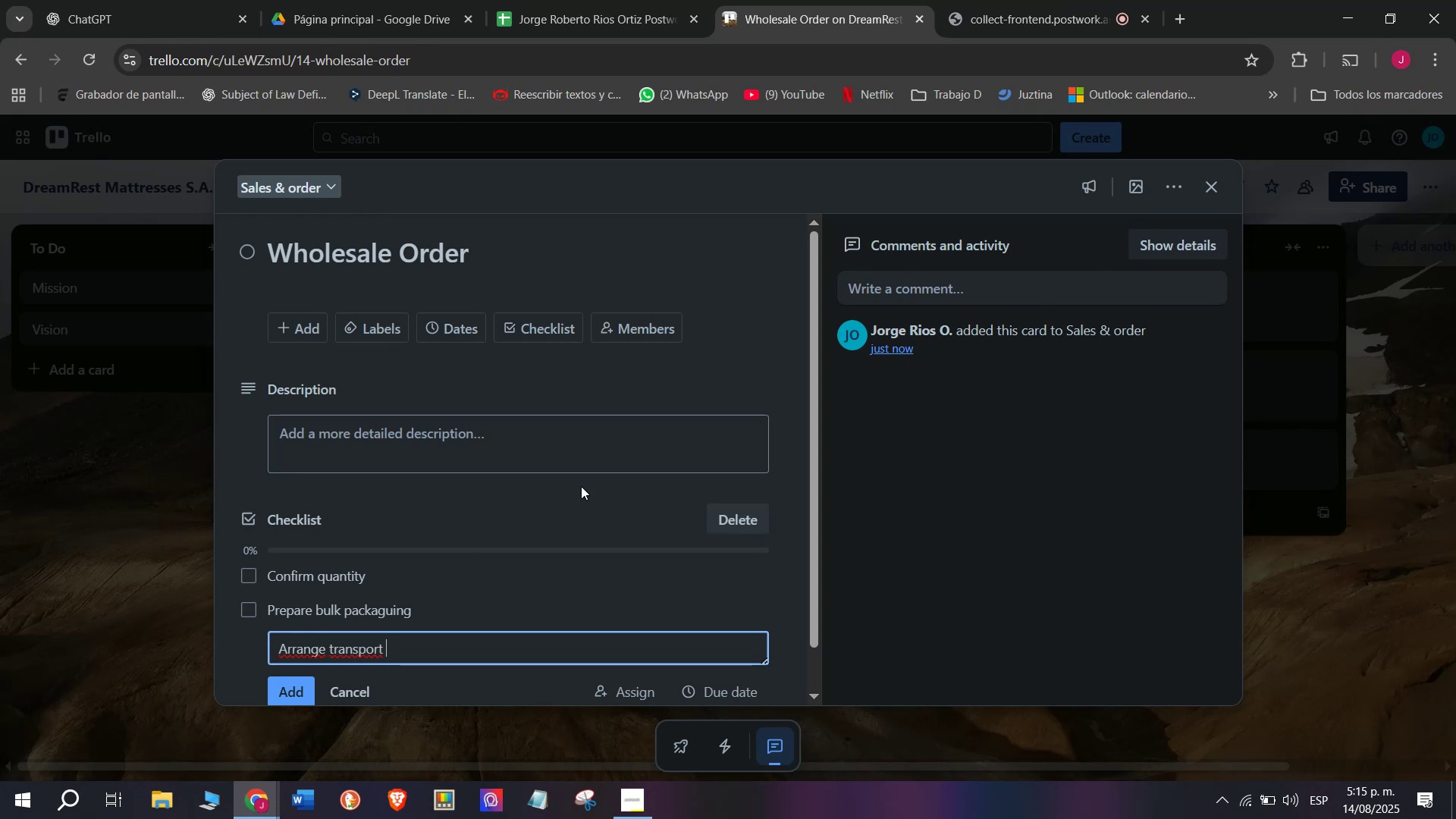 
wait(9.35)
 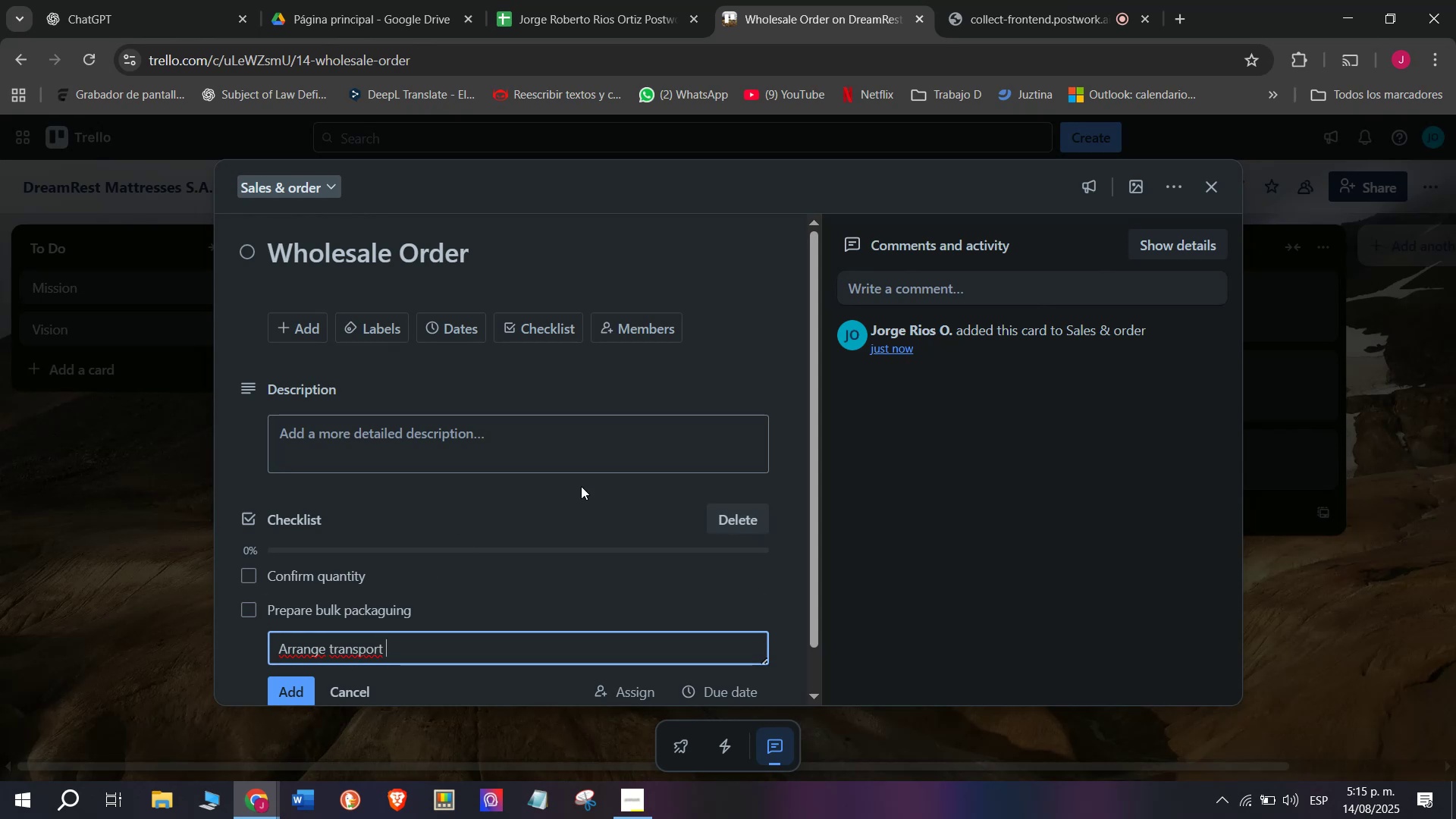 
key(Enter)
 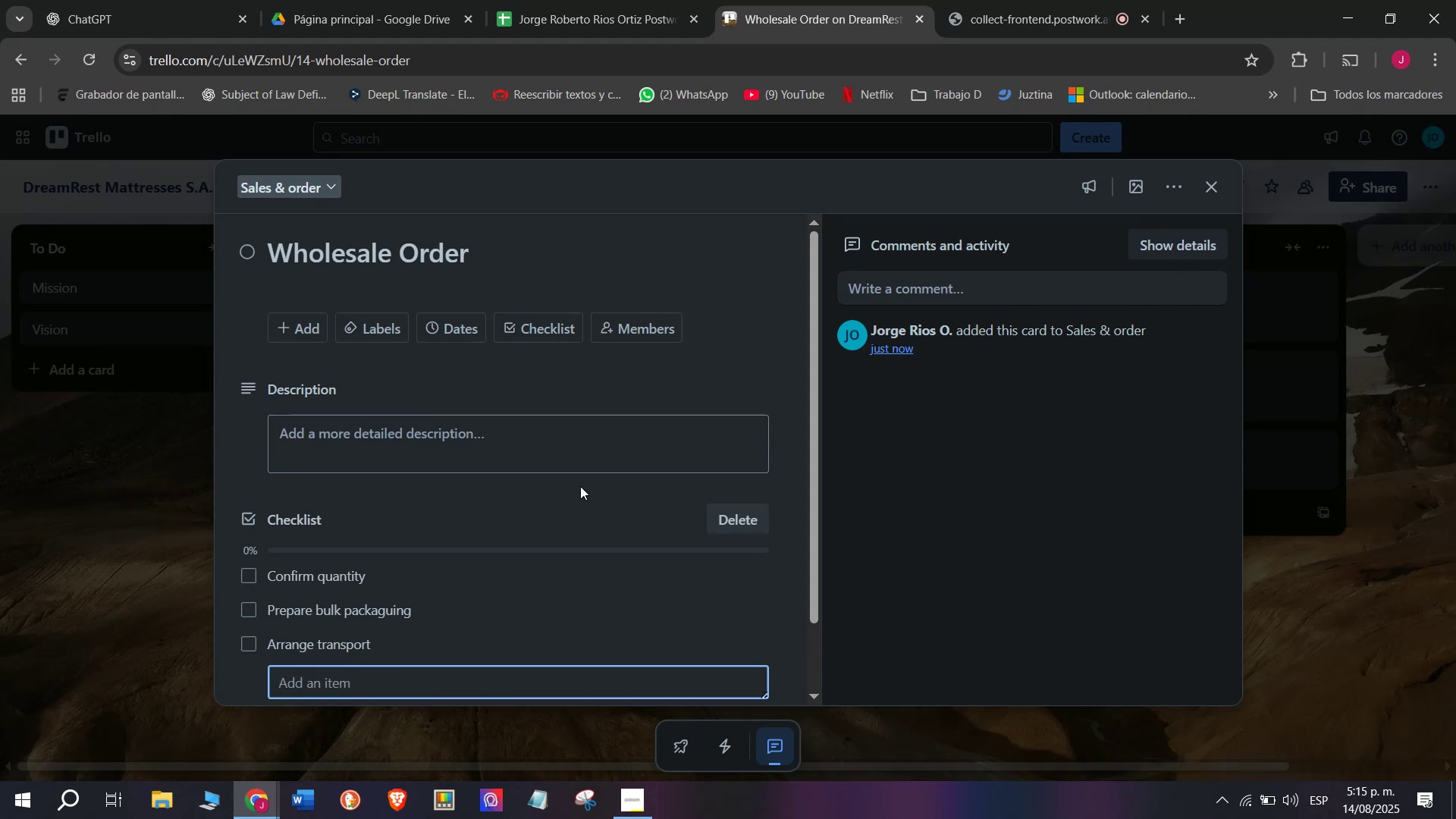 
type(Load )
 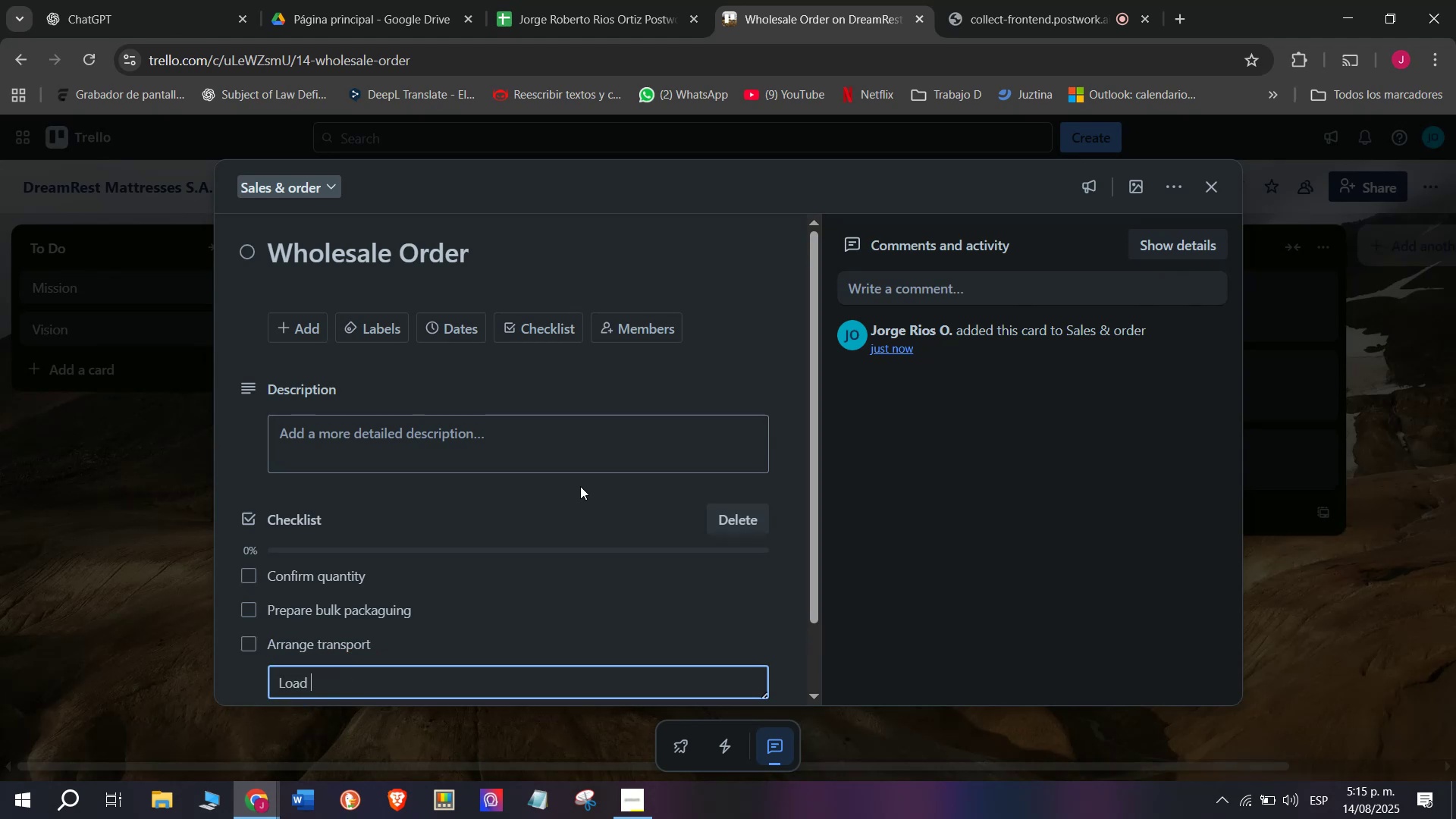 
type(delivery)
 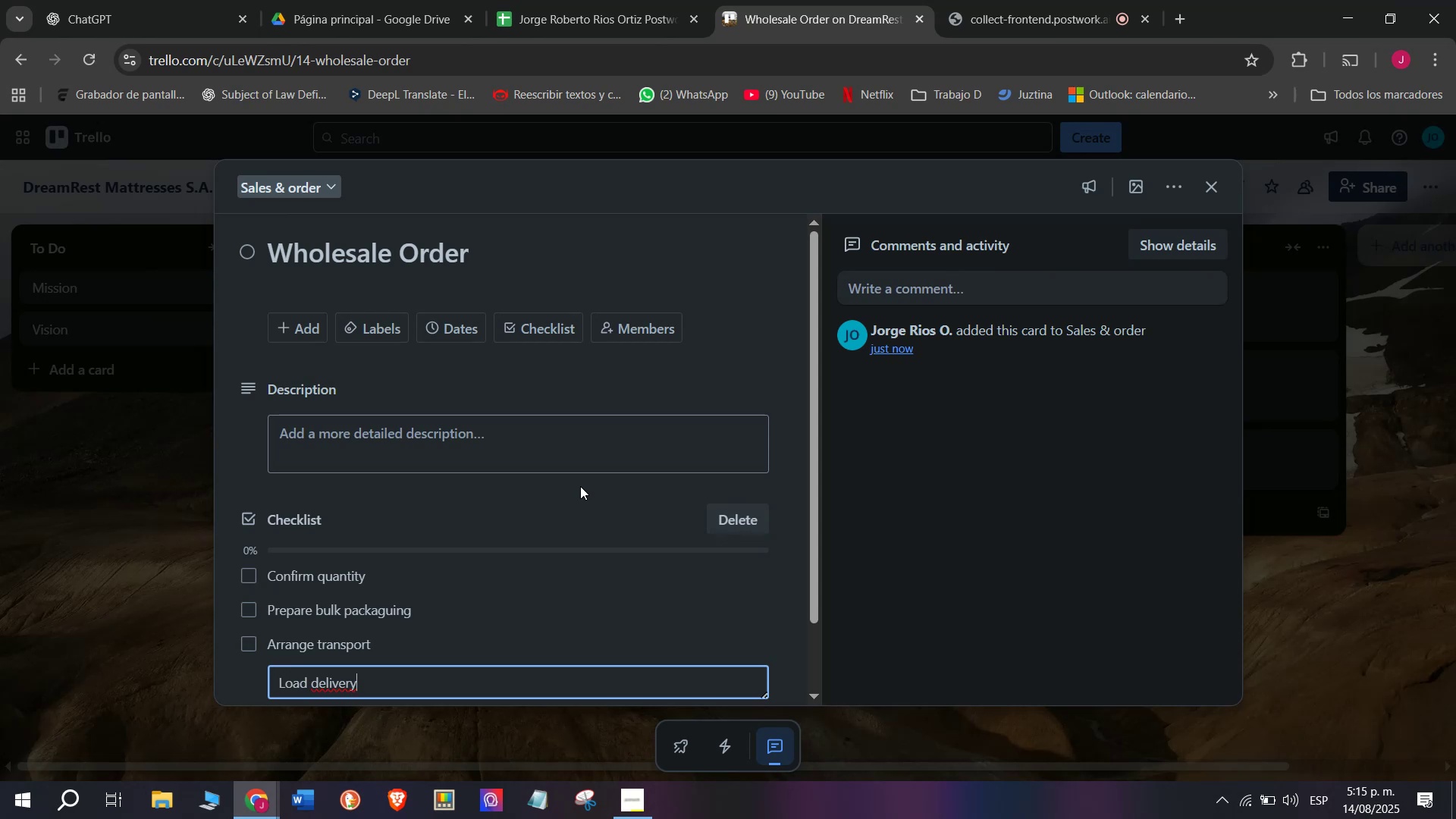 
type( truck)
 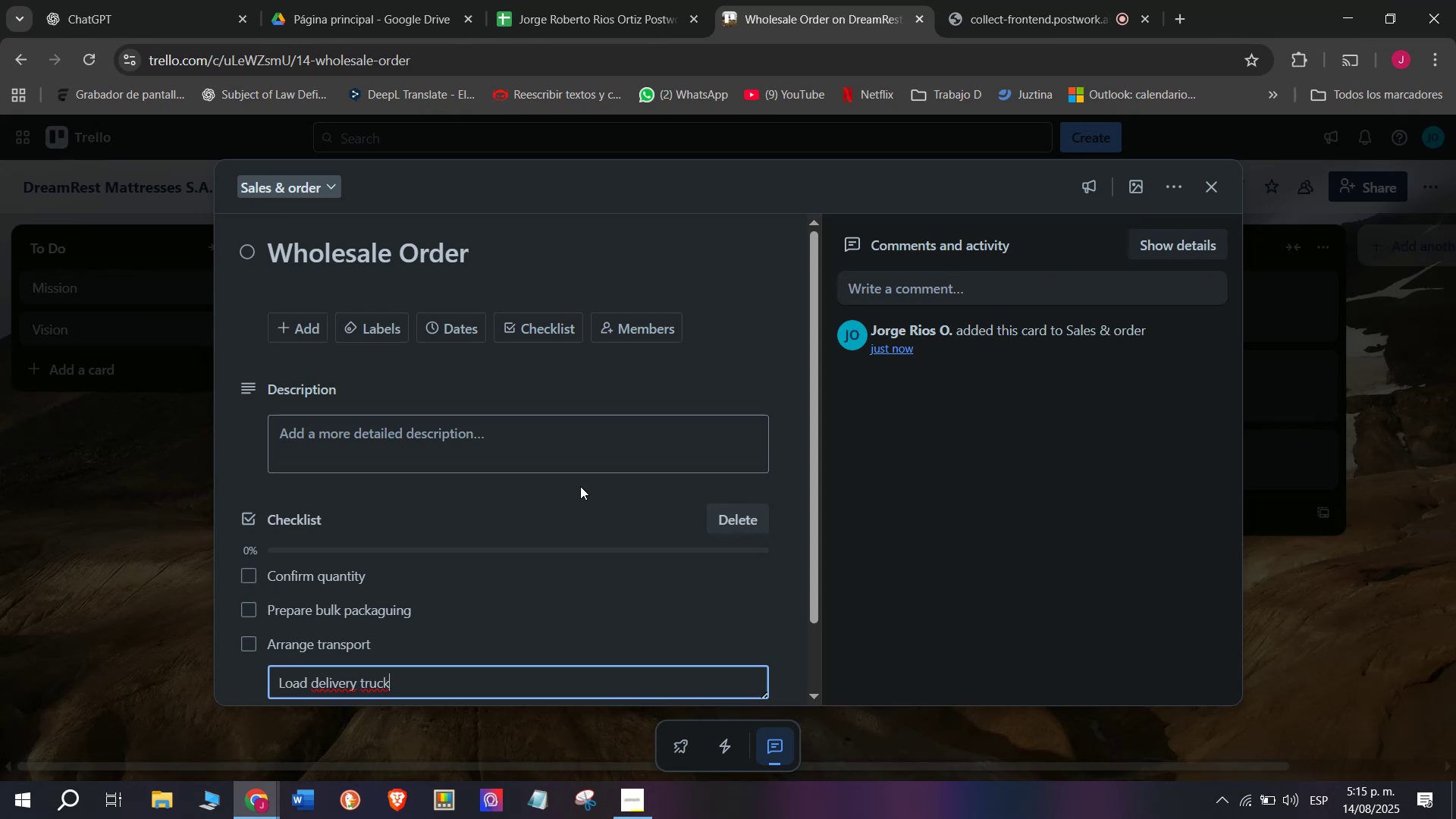 
key(Enter)
 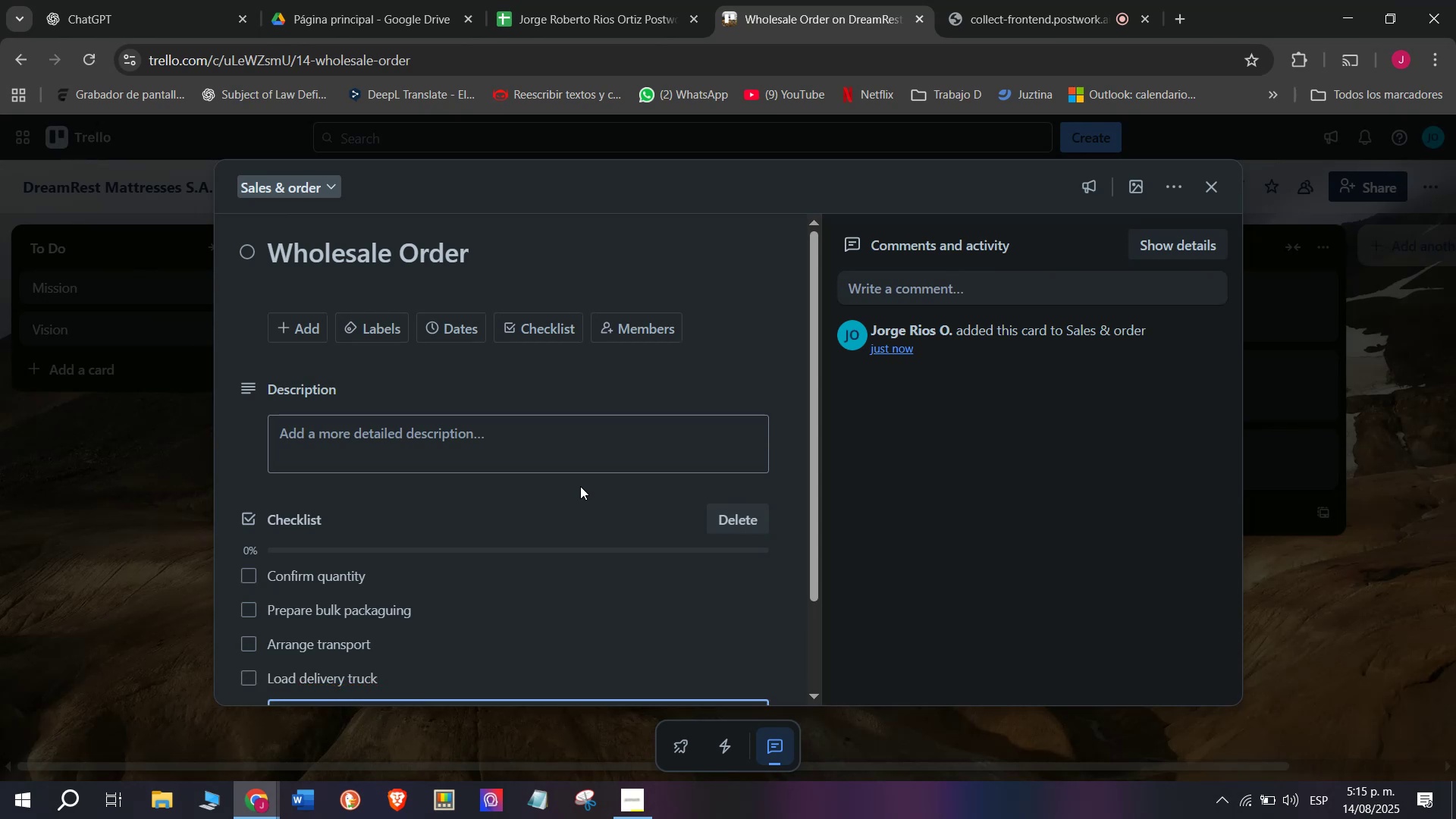 
type(Send )
 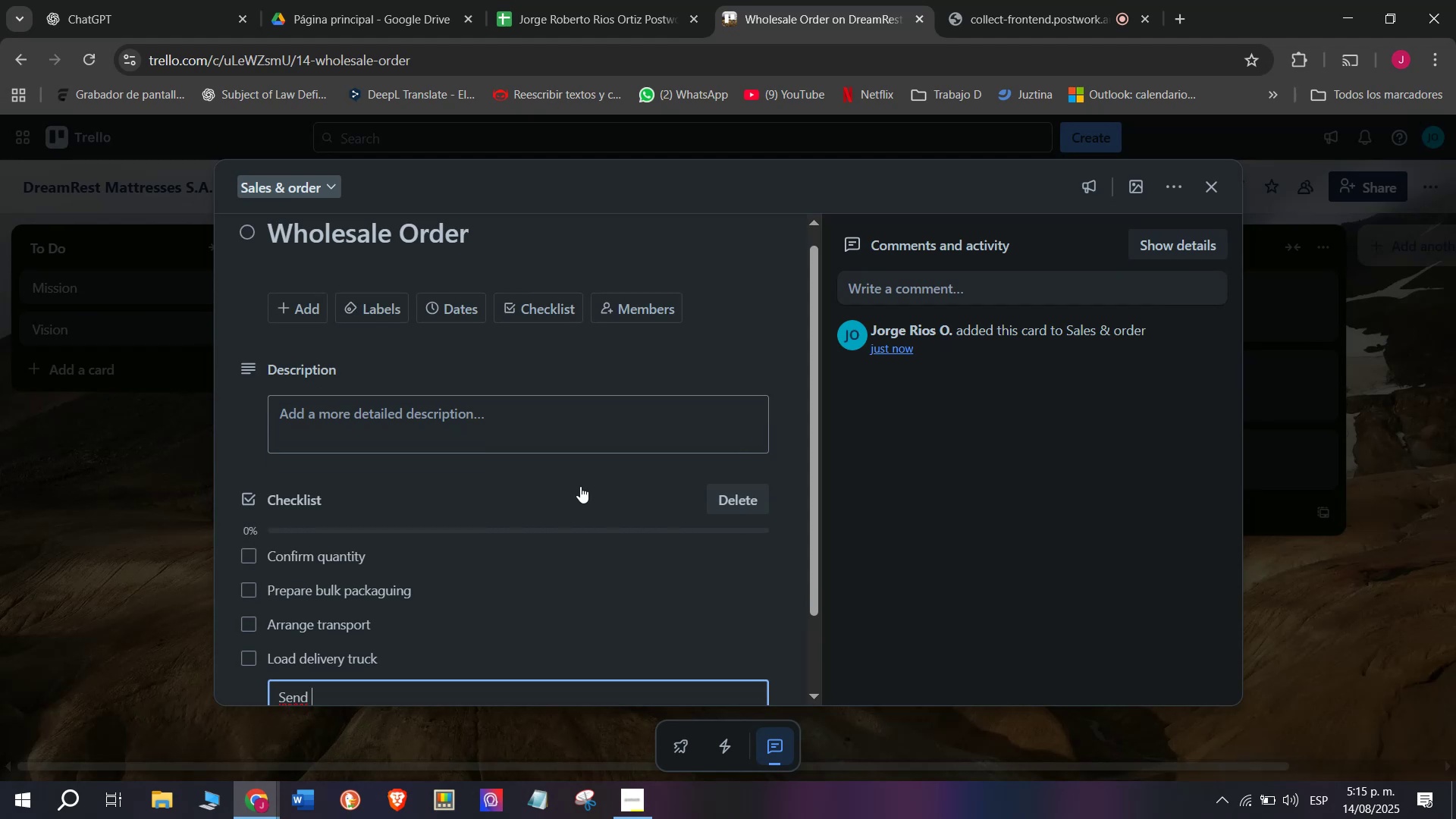 
wait(6.24)
 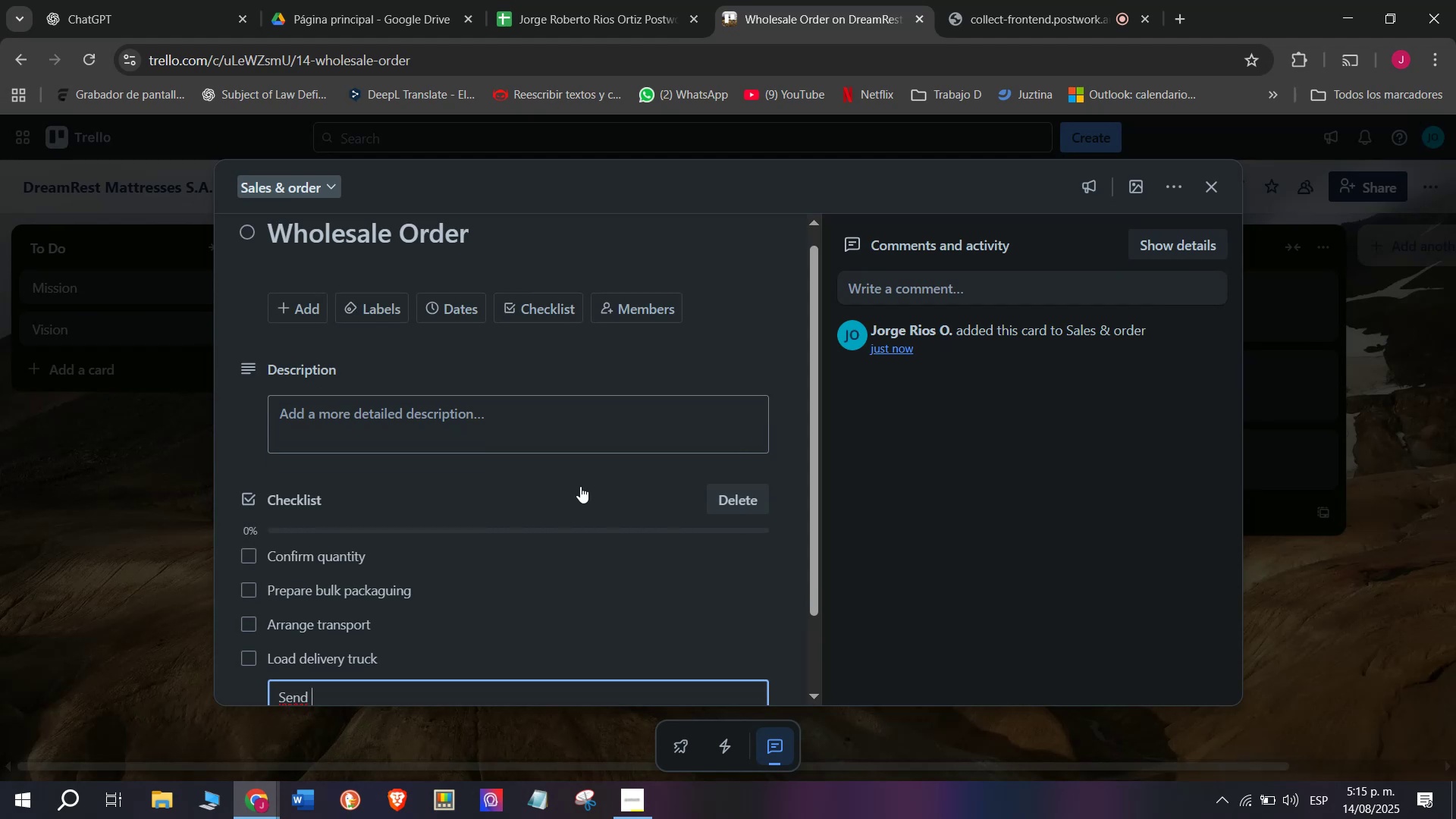 
type(shipment)
 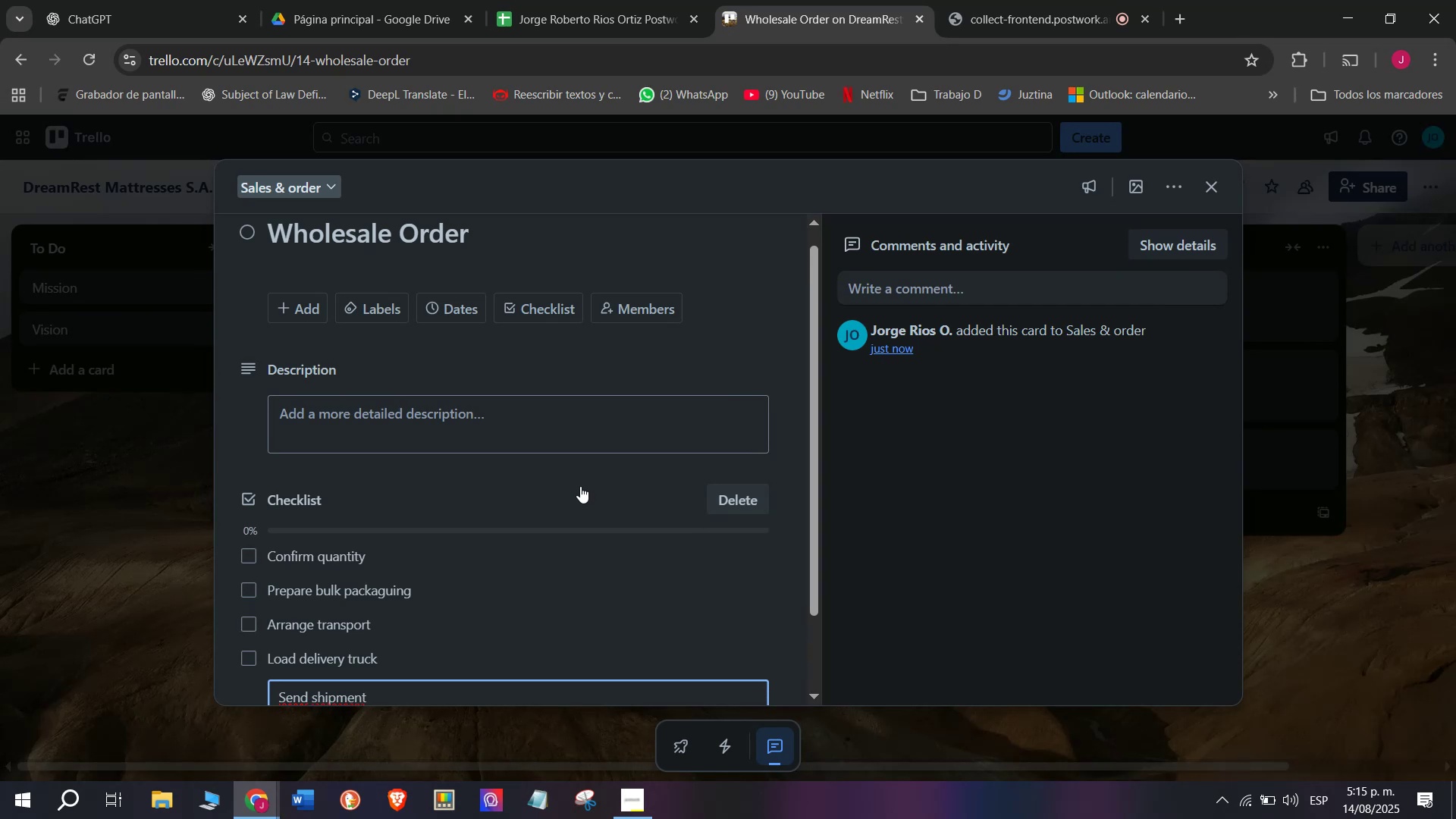 
wait(5.26)
 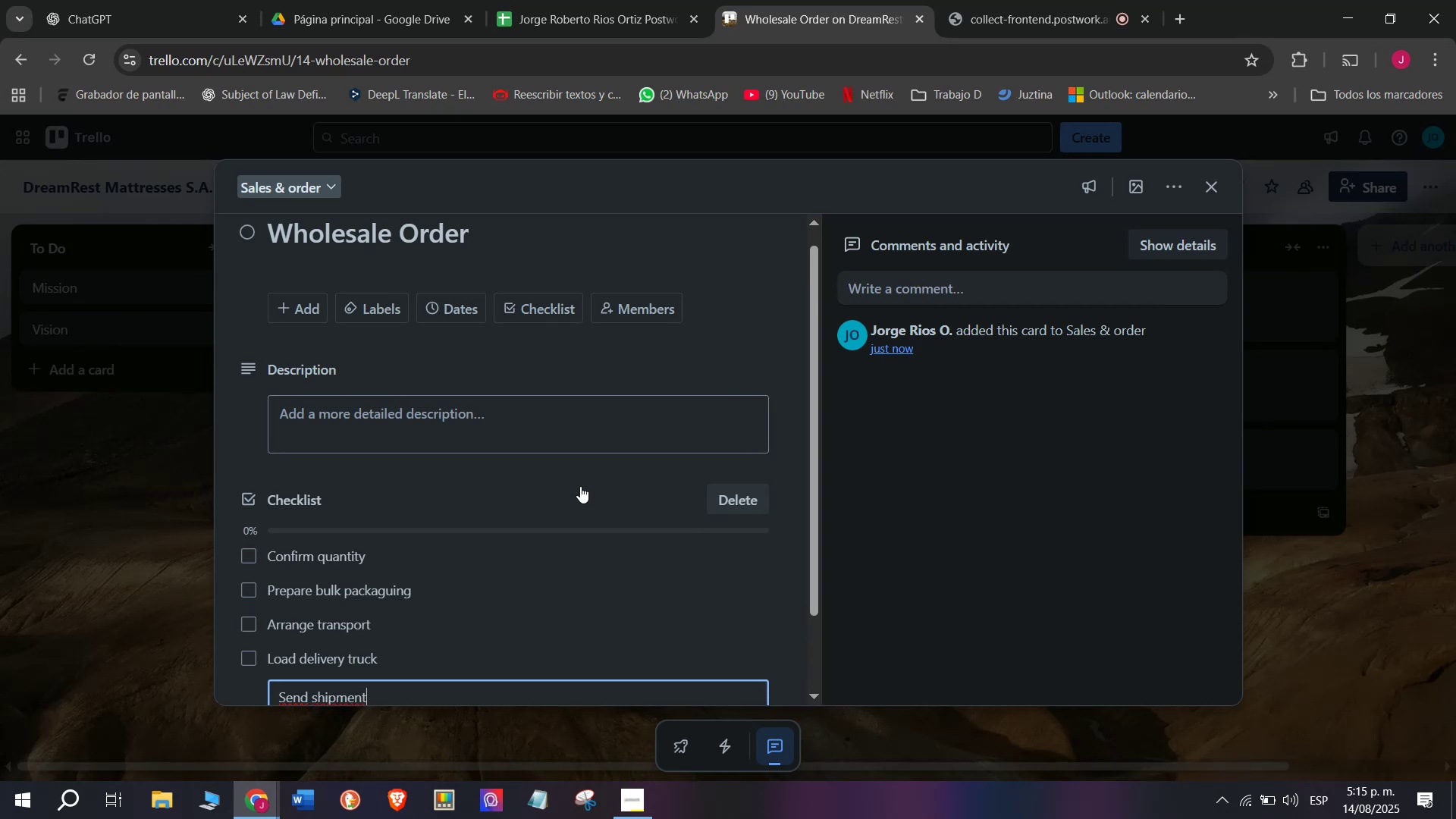 
type( documents)
 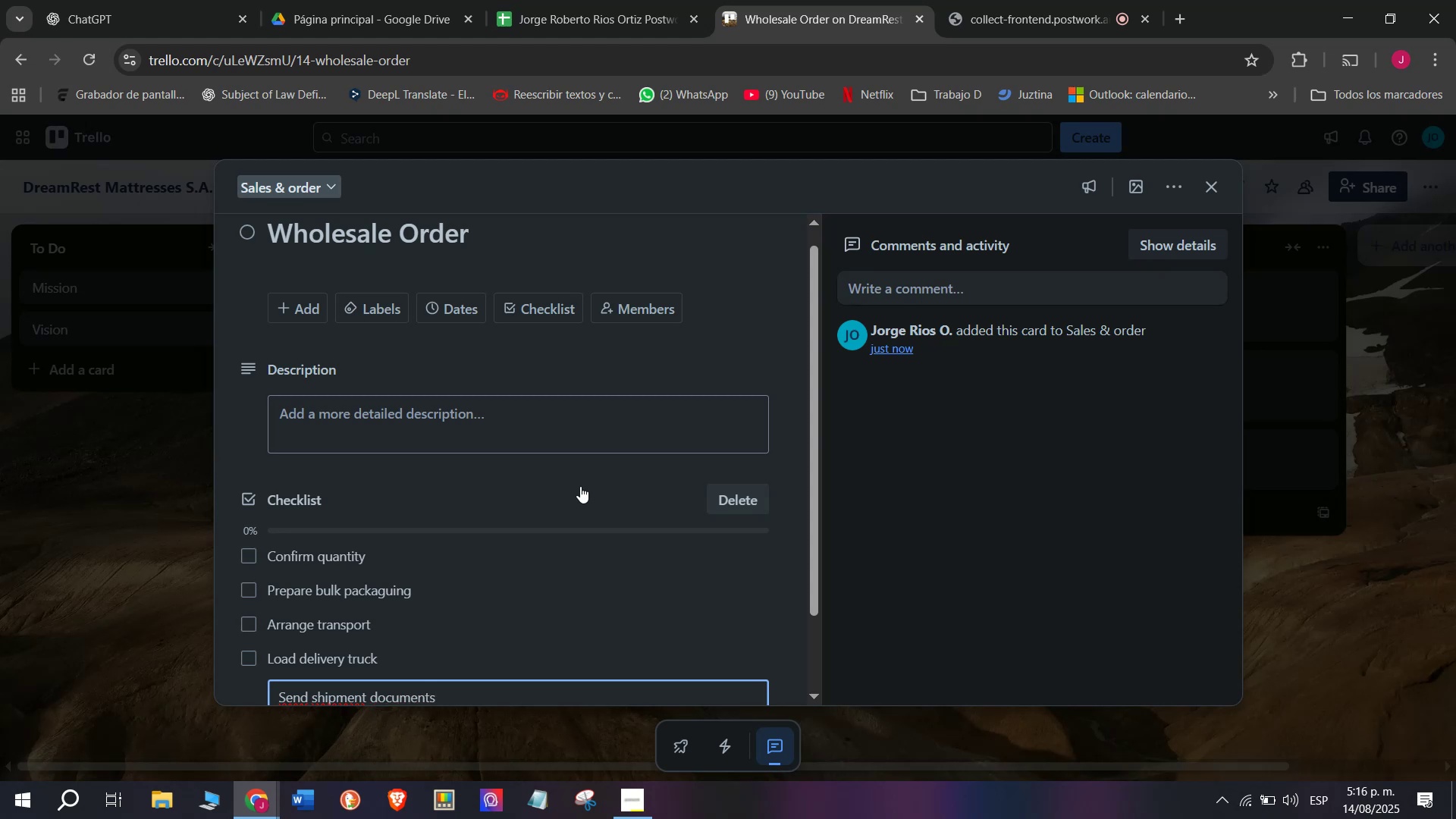 
key(Enter)
 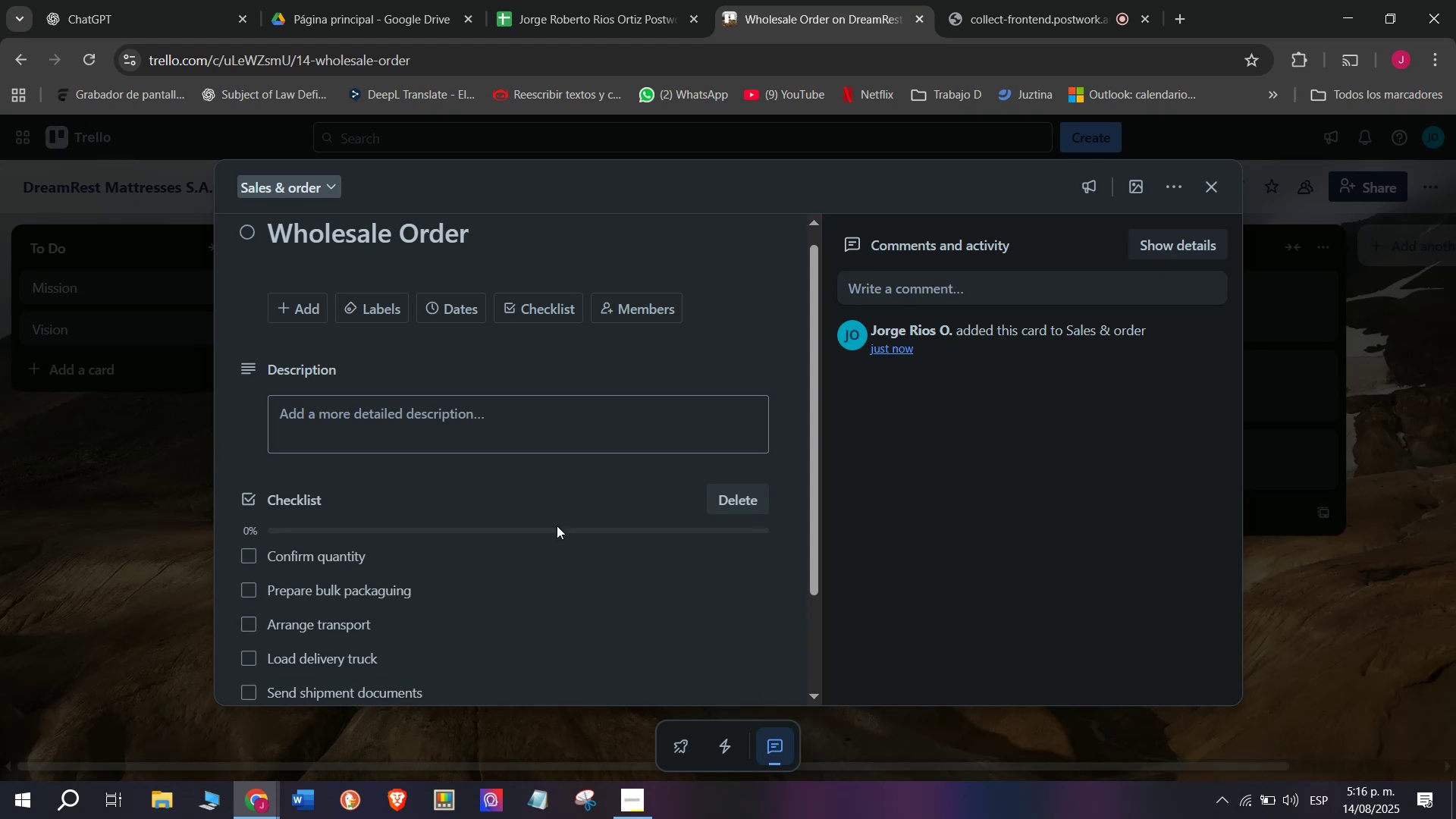 
scroll: coordinate [494, 535], scroll_direction: down, amount: 1.0
 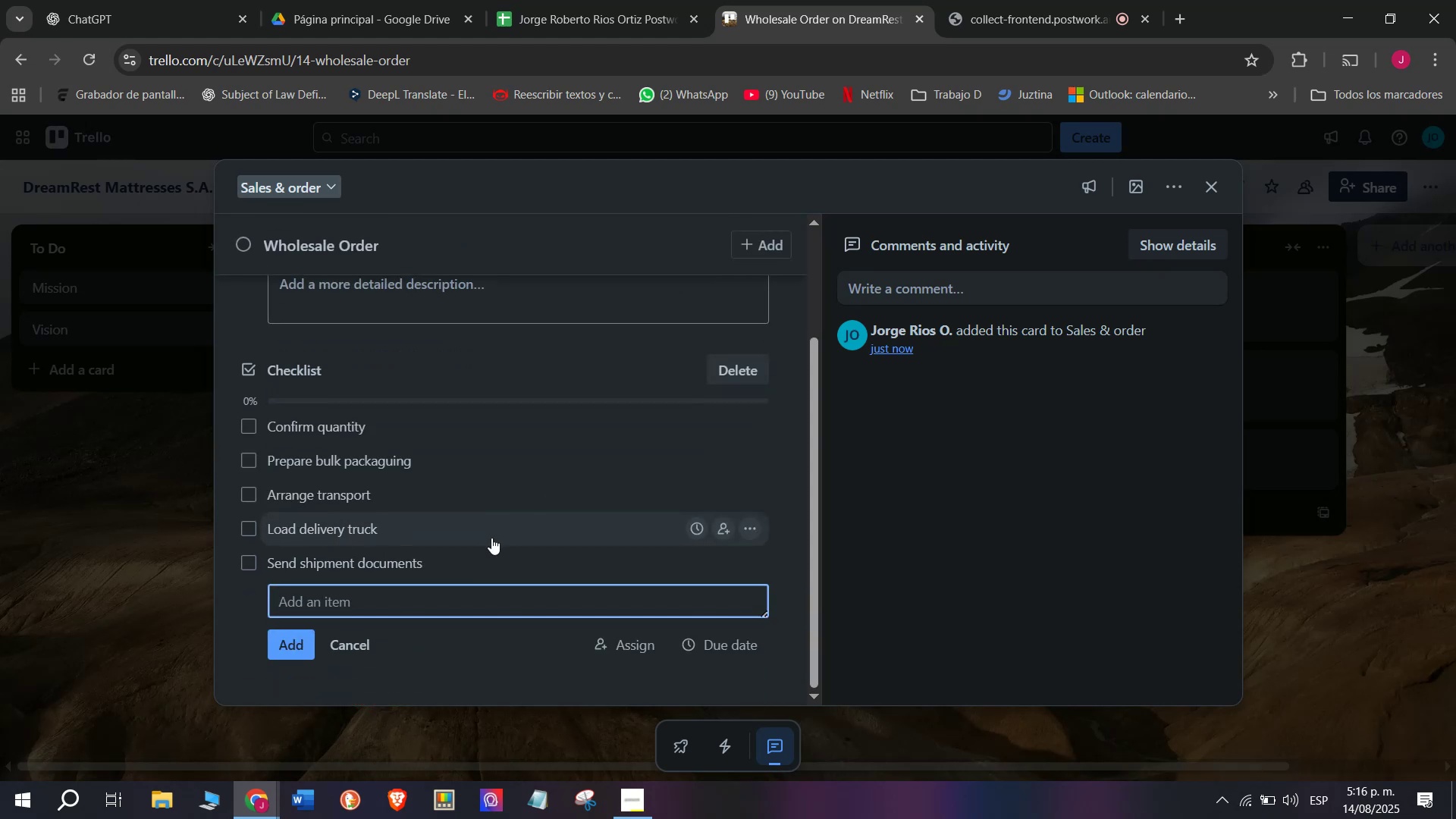 
type(Follow up with client)
 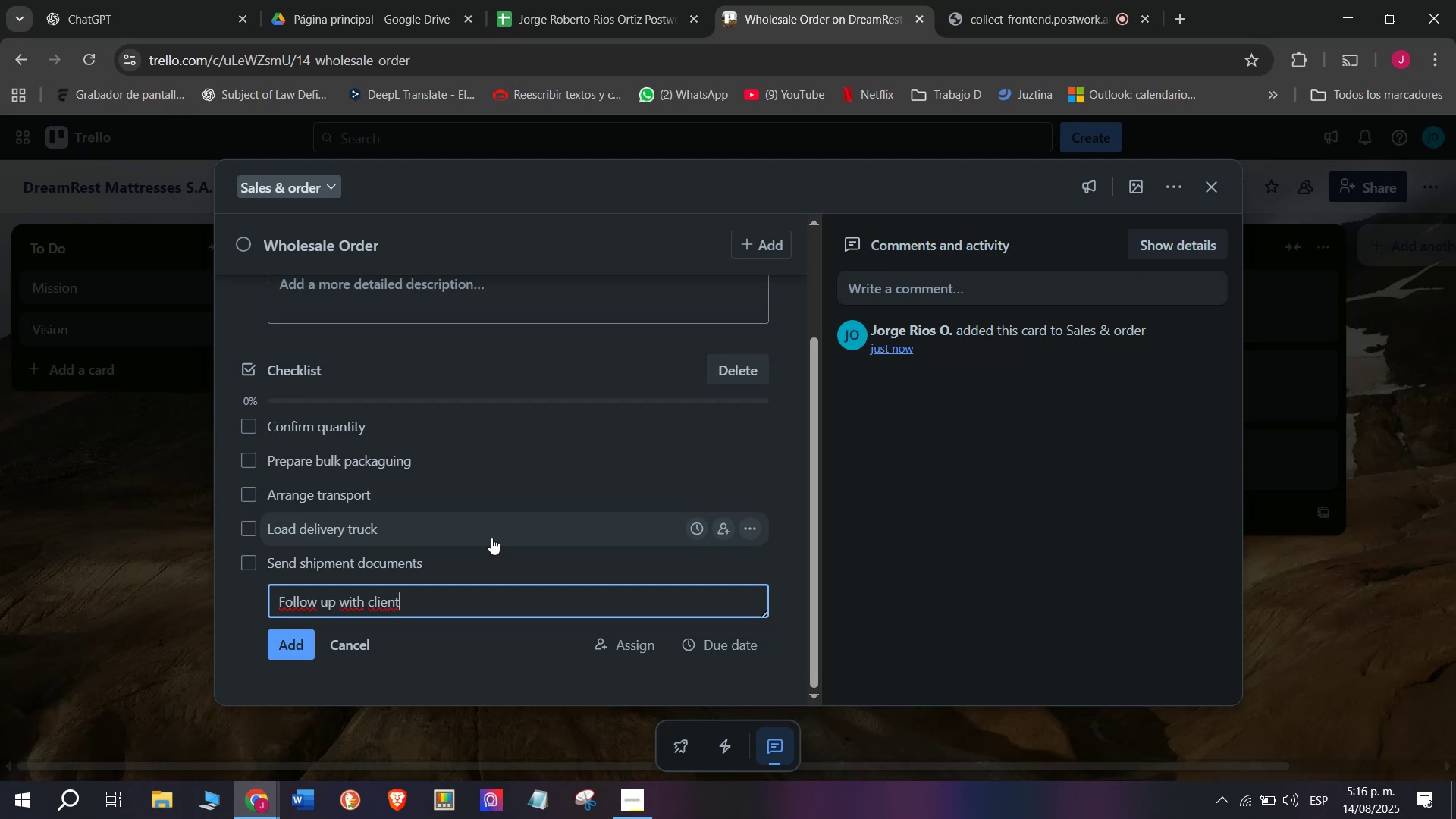 
key(Enter)
 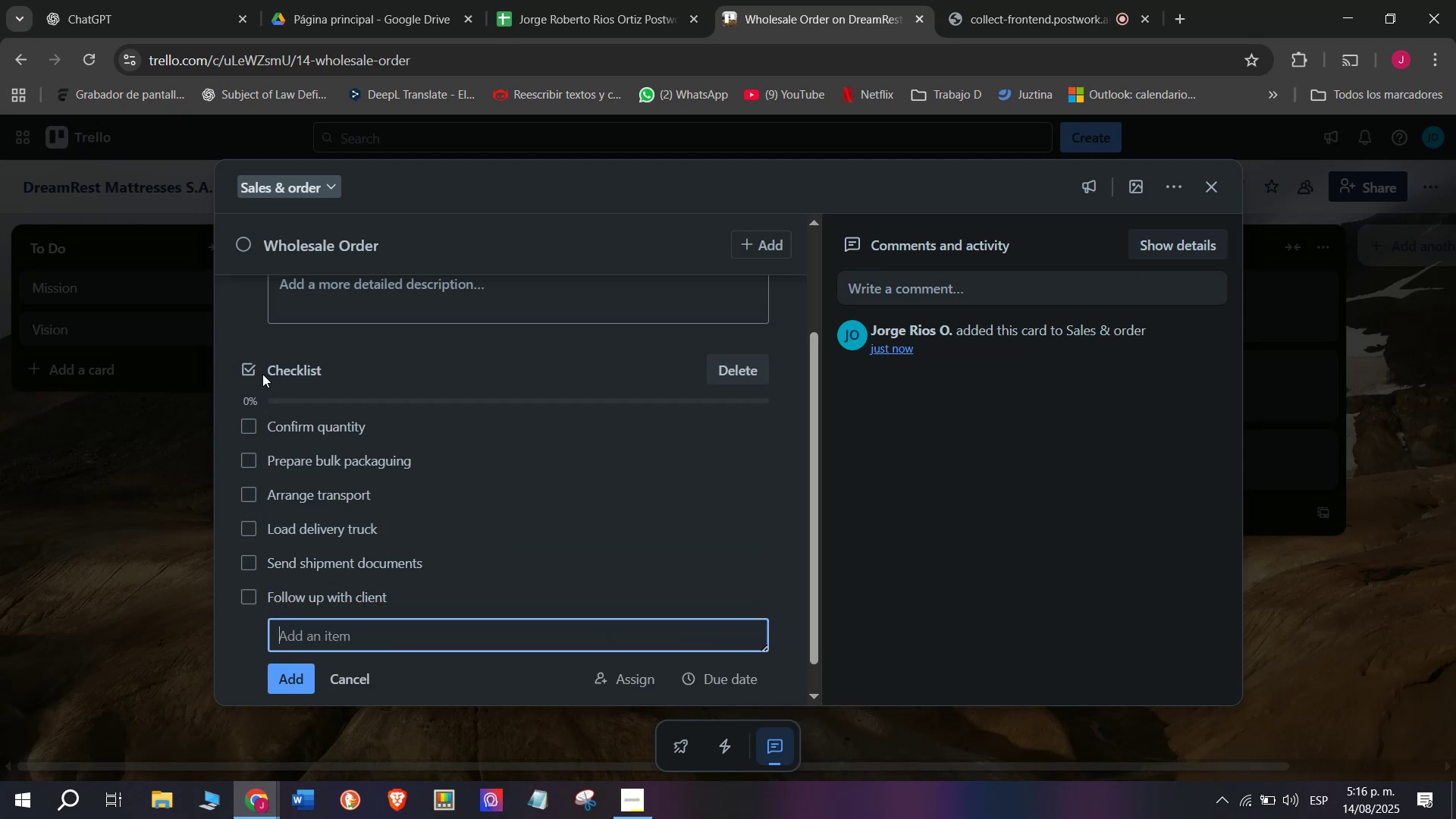 
scroll: coordinate [381, 387], scroll_direction: up, amount: 2.0
 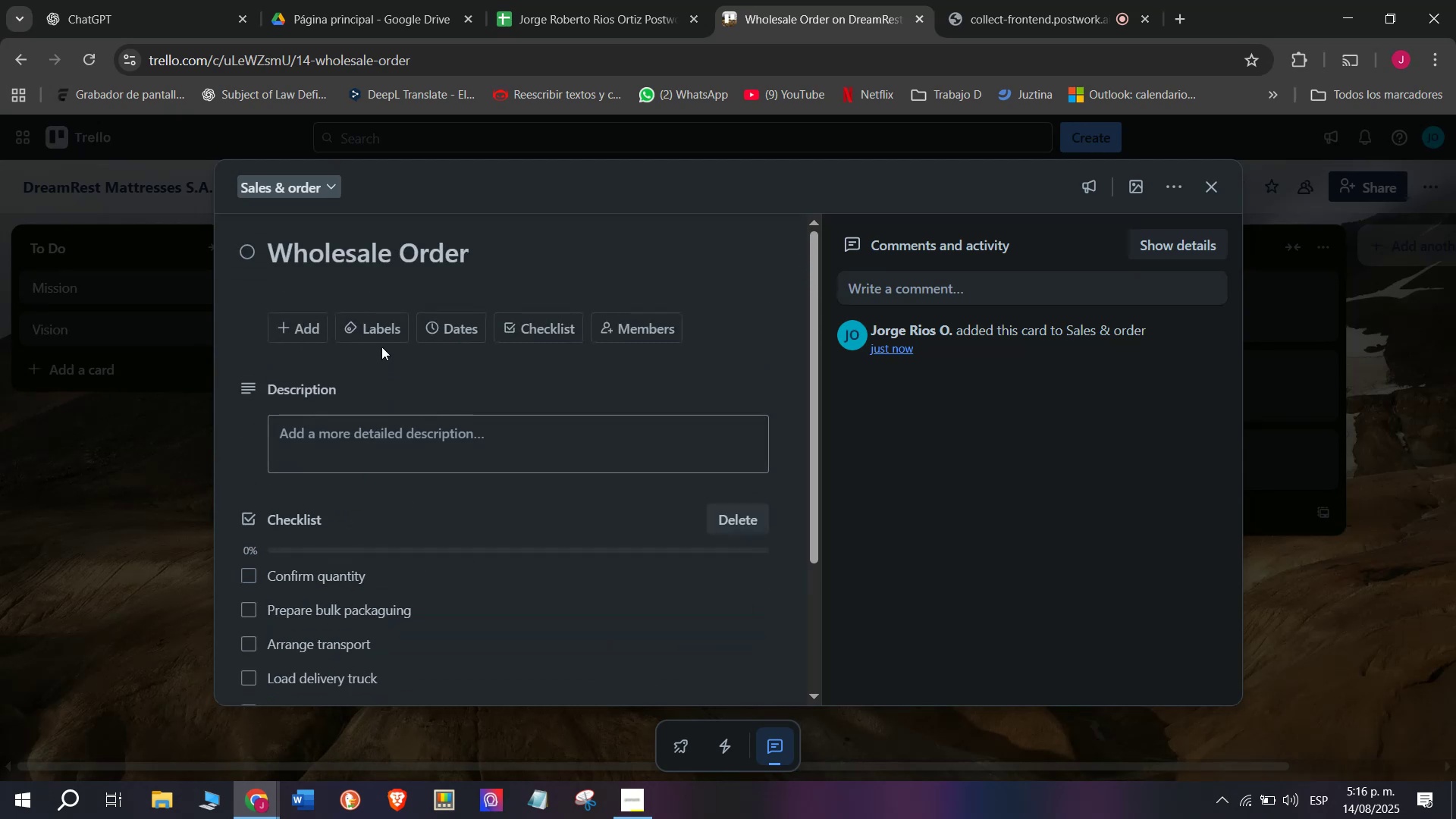 
left_click([381, 334])
 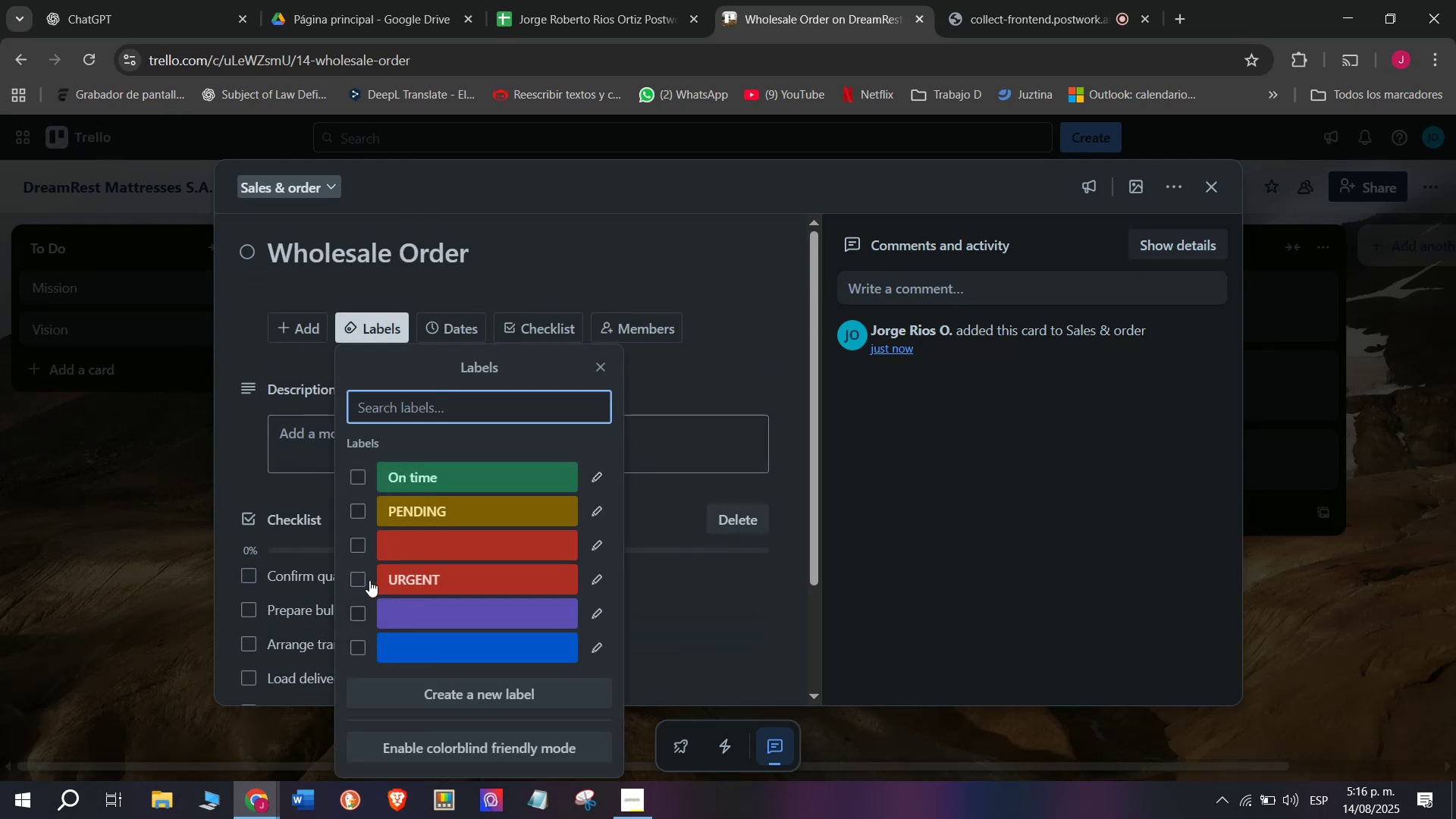 
left_click([359, 579])
 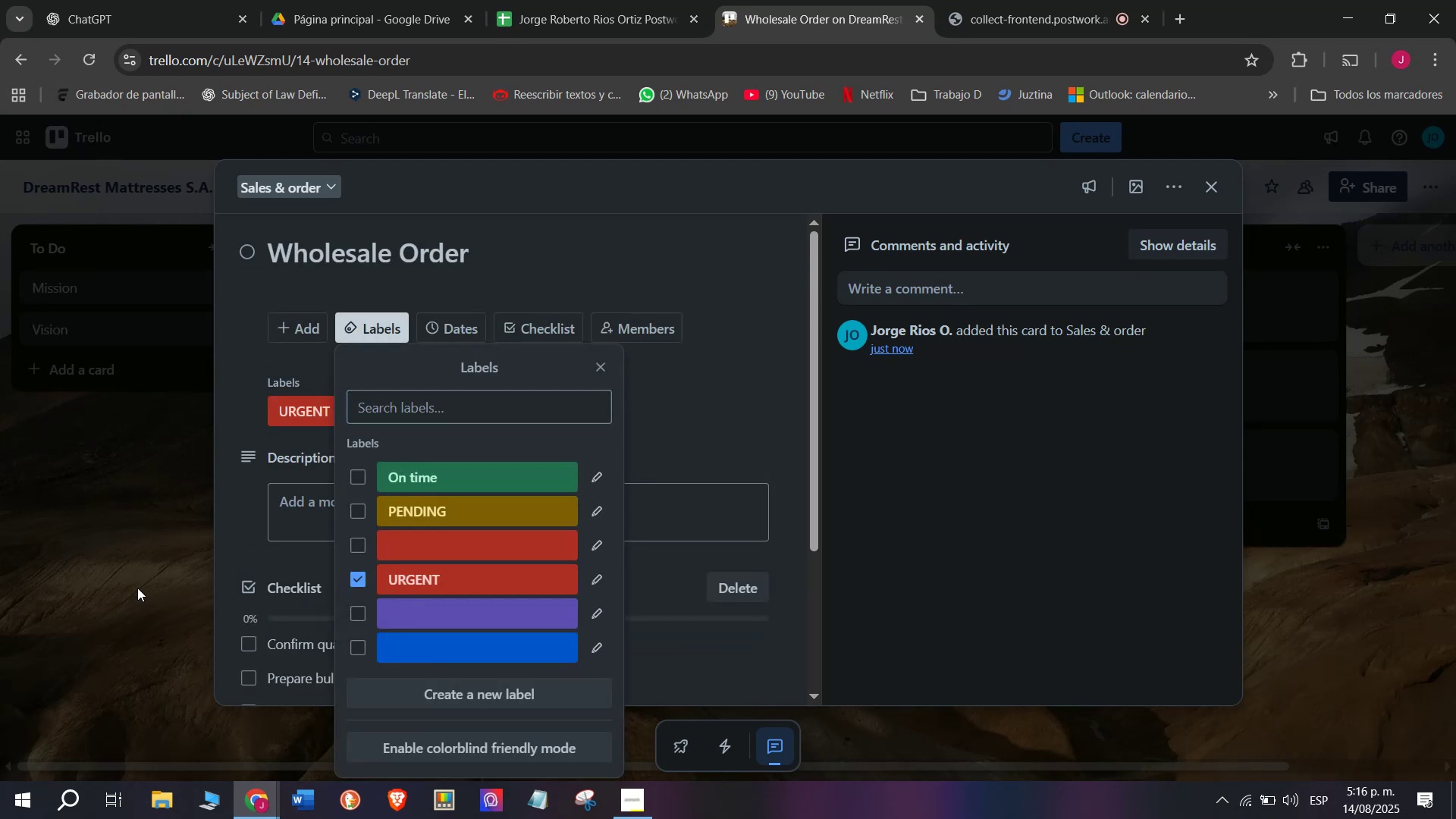 
double_click([137, 588])
 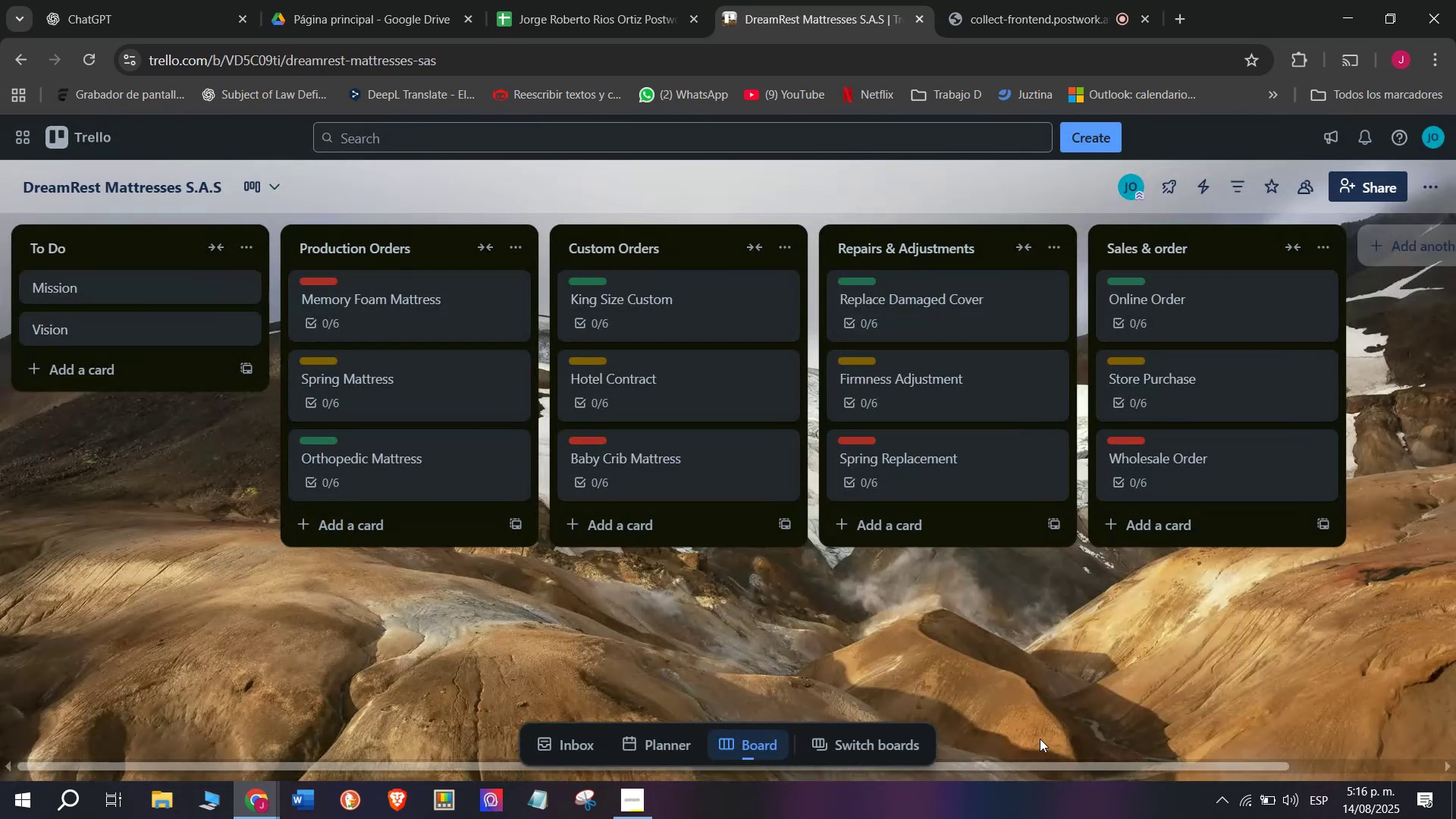 
left_click_drag(start_coordinate=[1049, 763], to_coordinate=[1238, 742])
 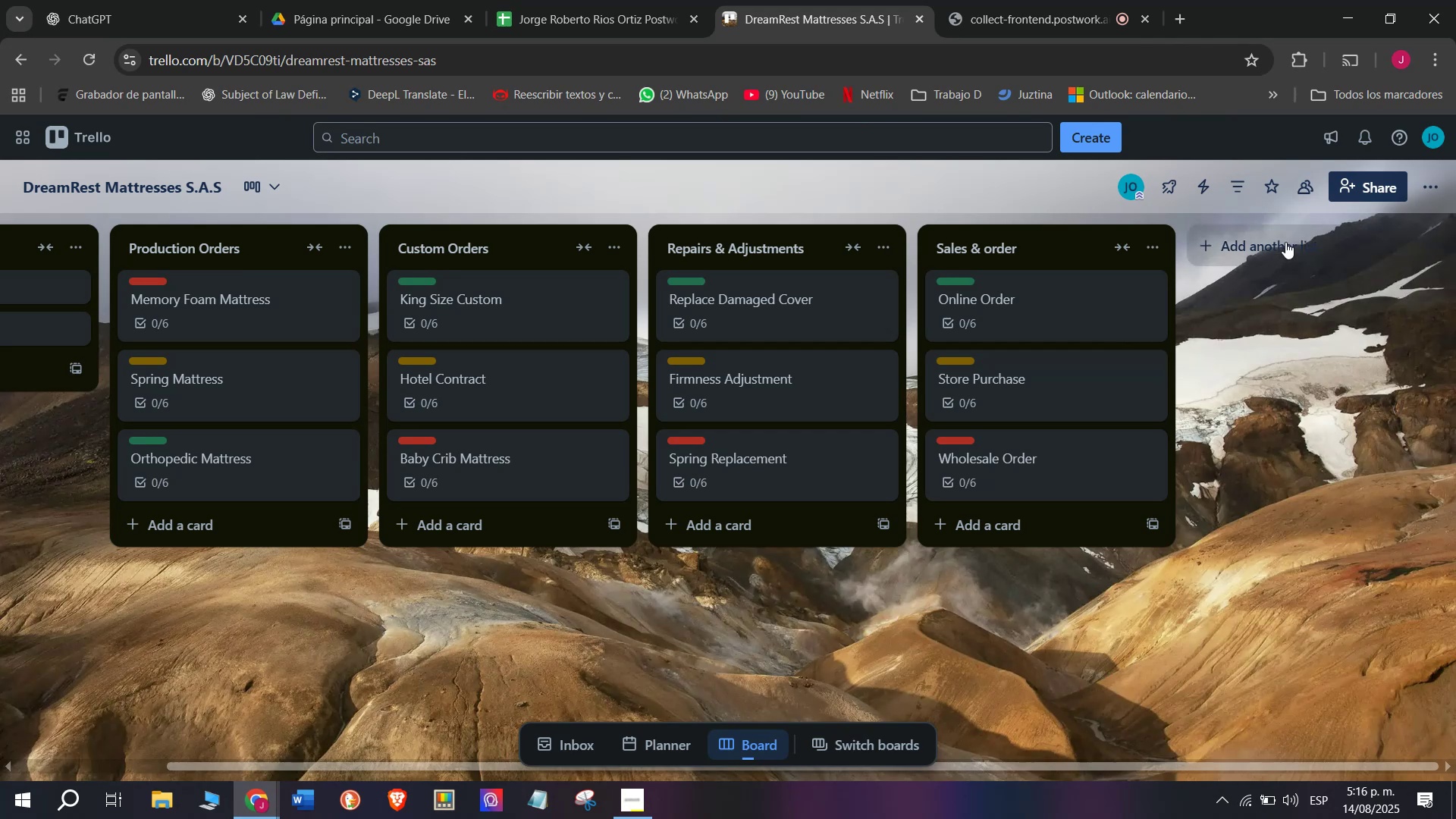 
left_click([1279, 228])
 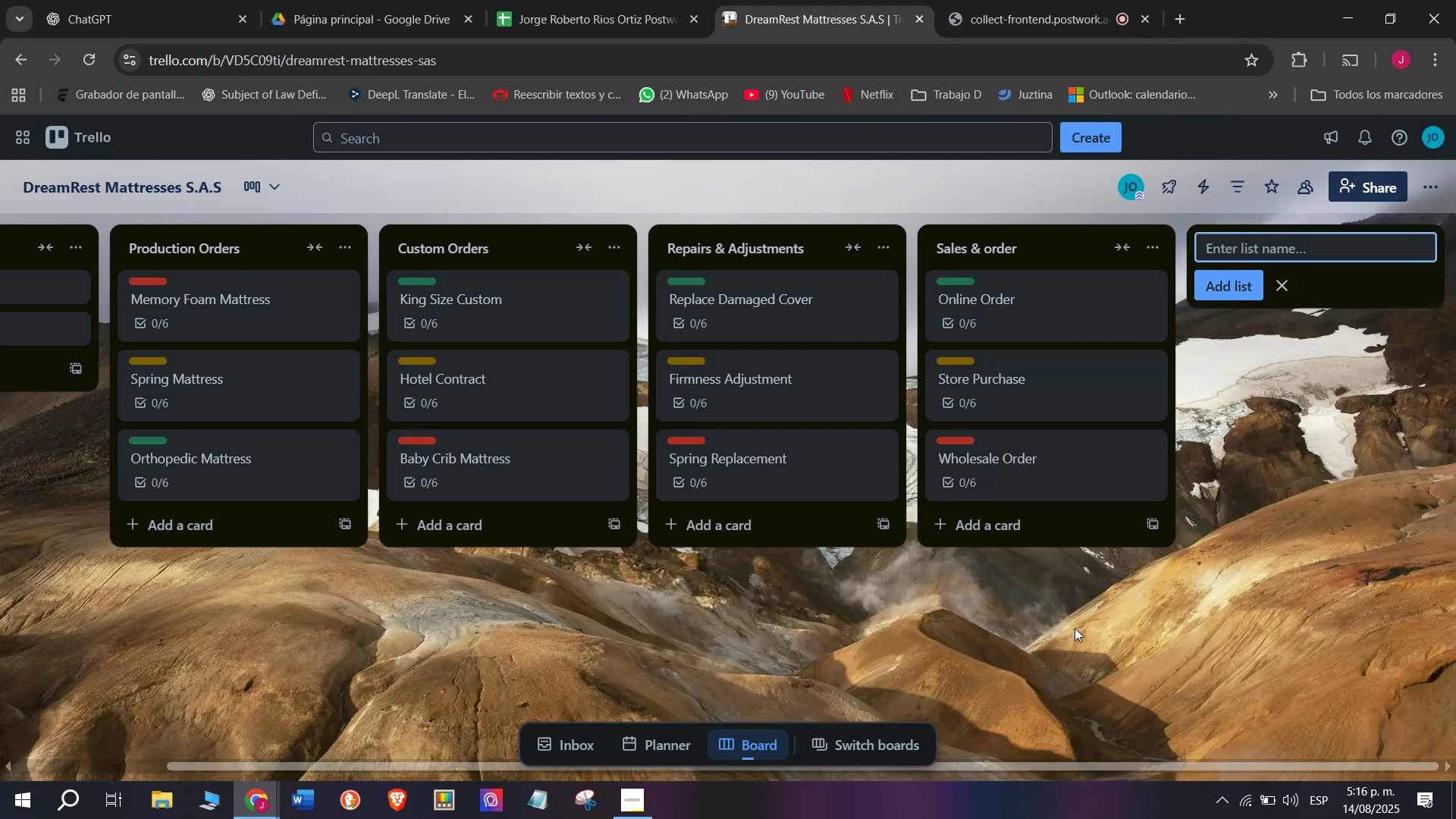 
wait(5.37)
 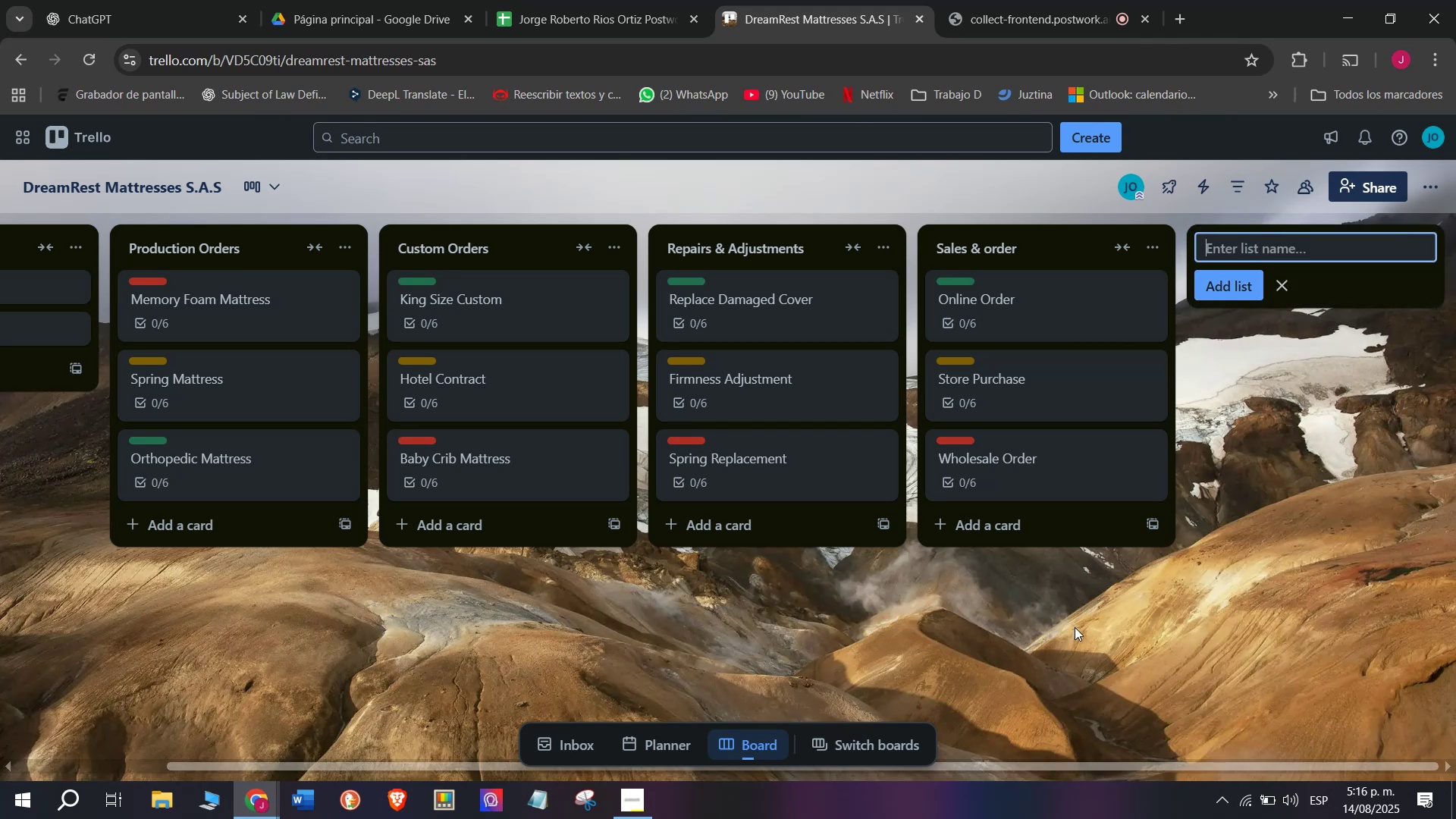 
type(Marketin)
 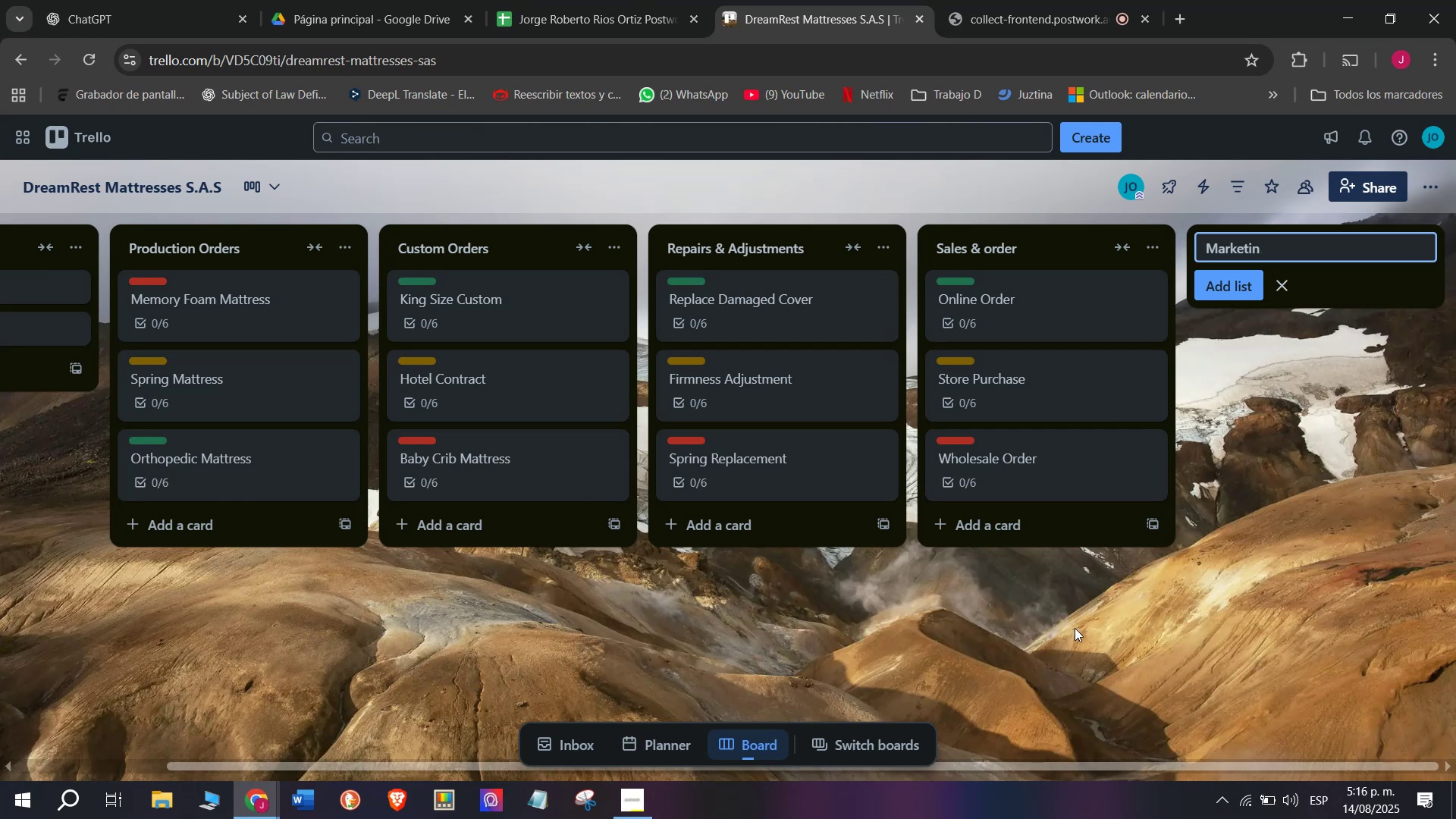 
wait(5.16)
 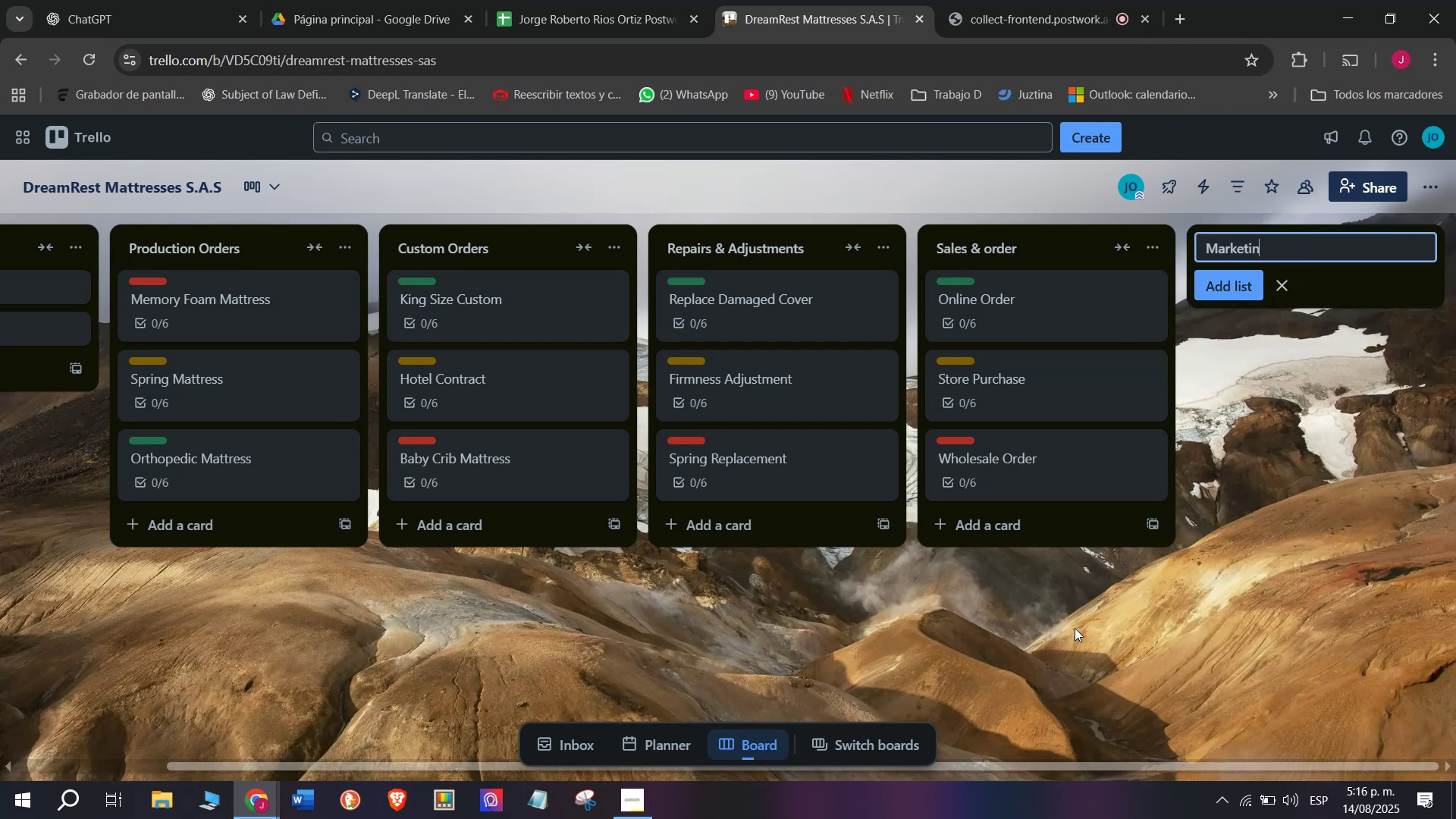 
key(G)
 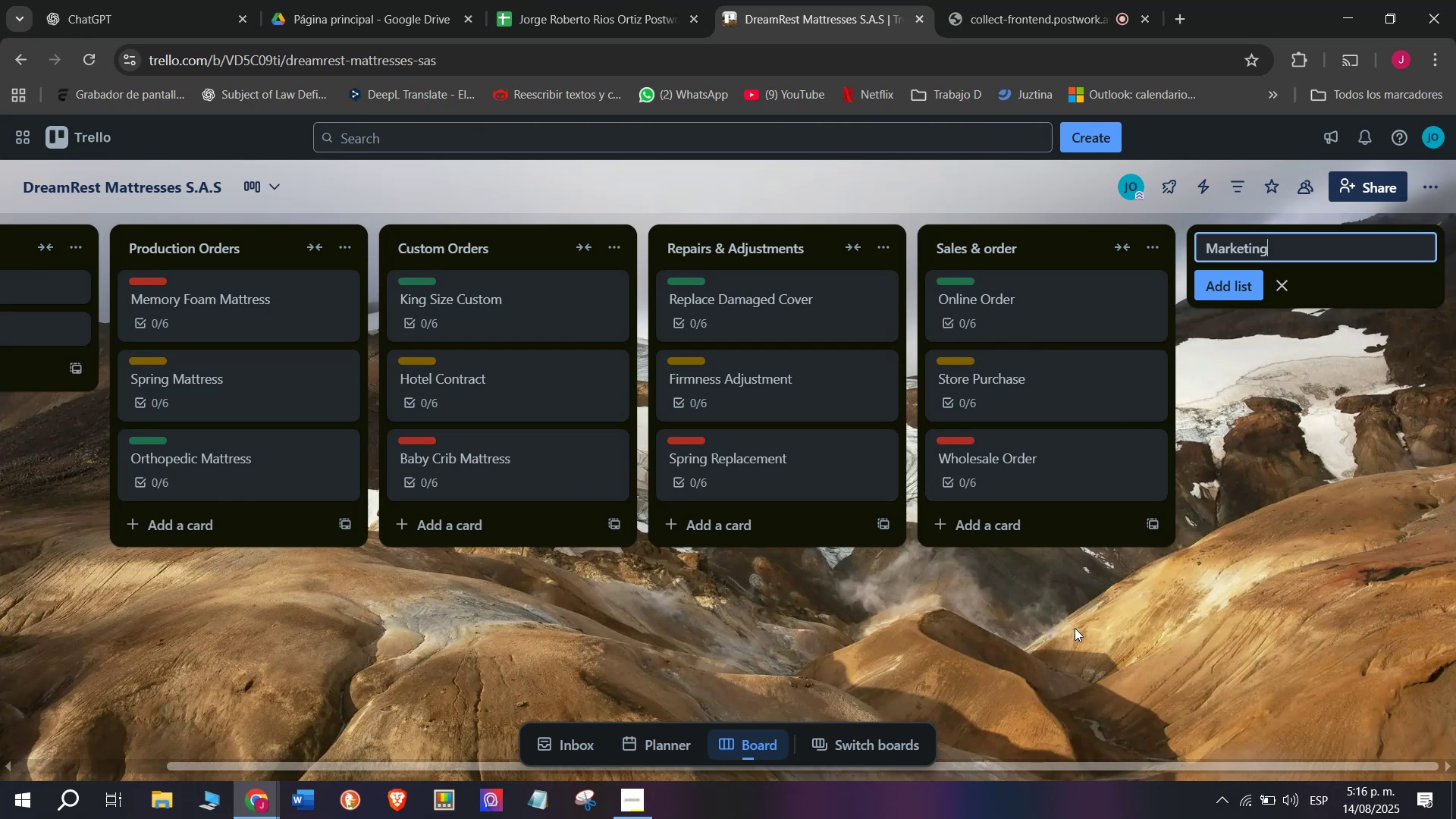 
key(Space)
 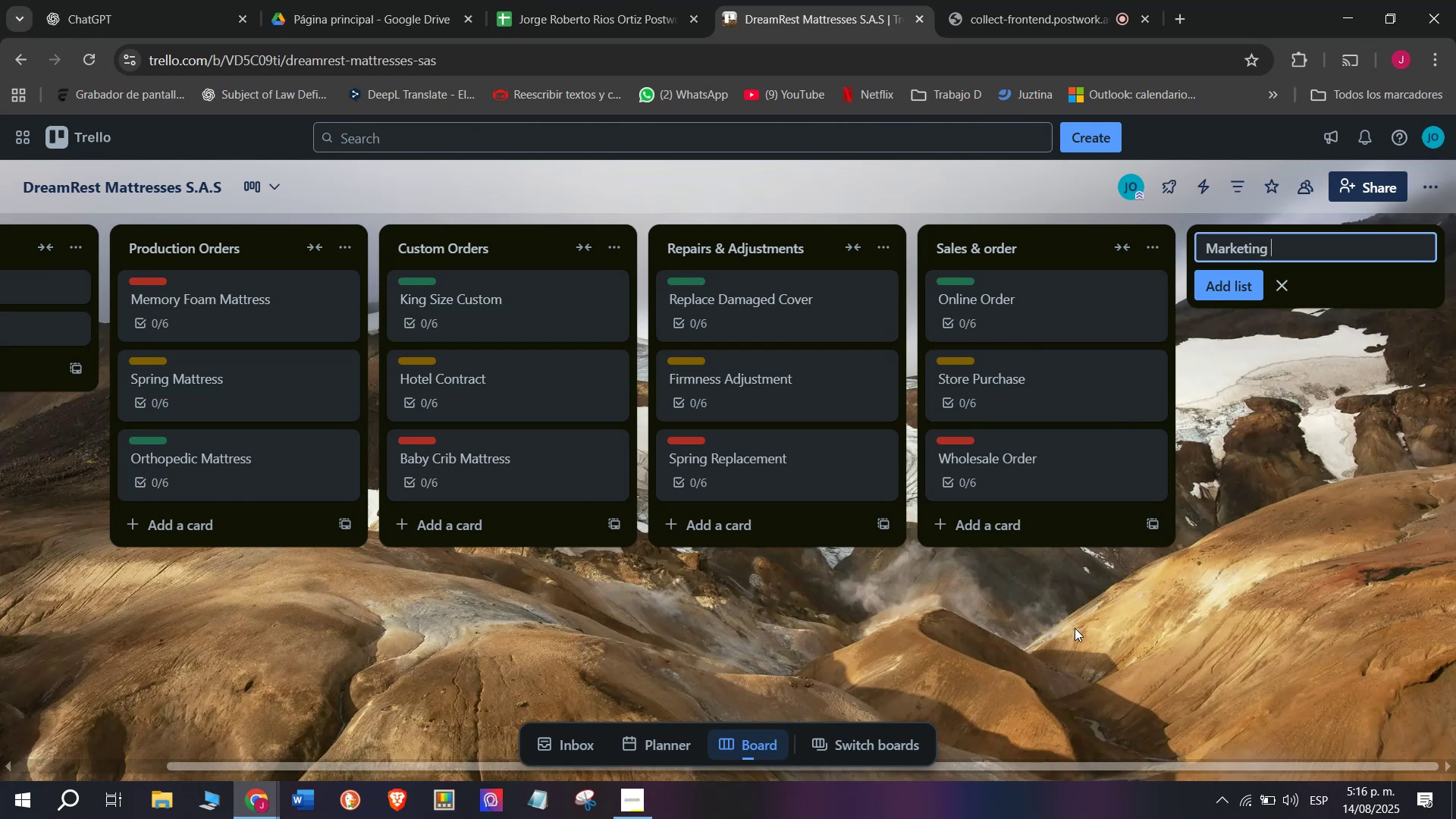 
key(Shift+6)
 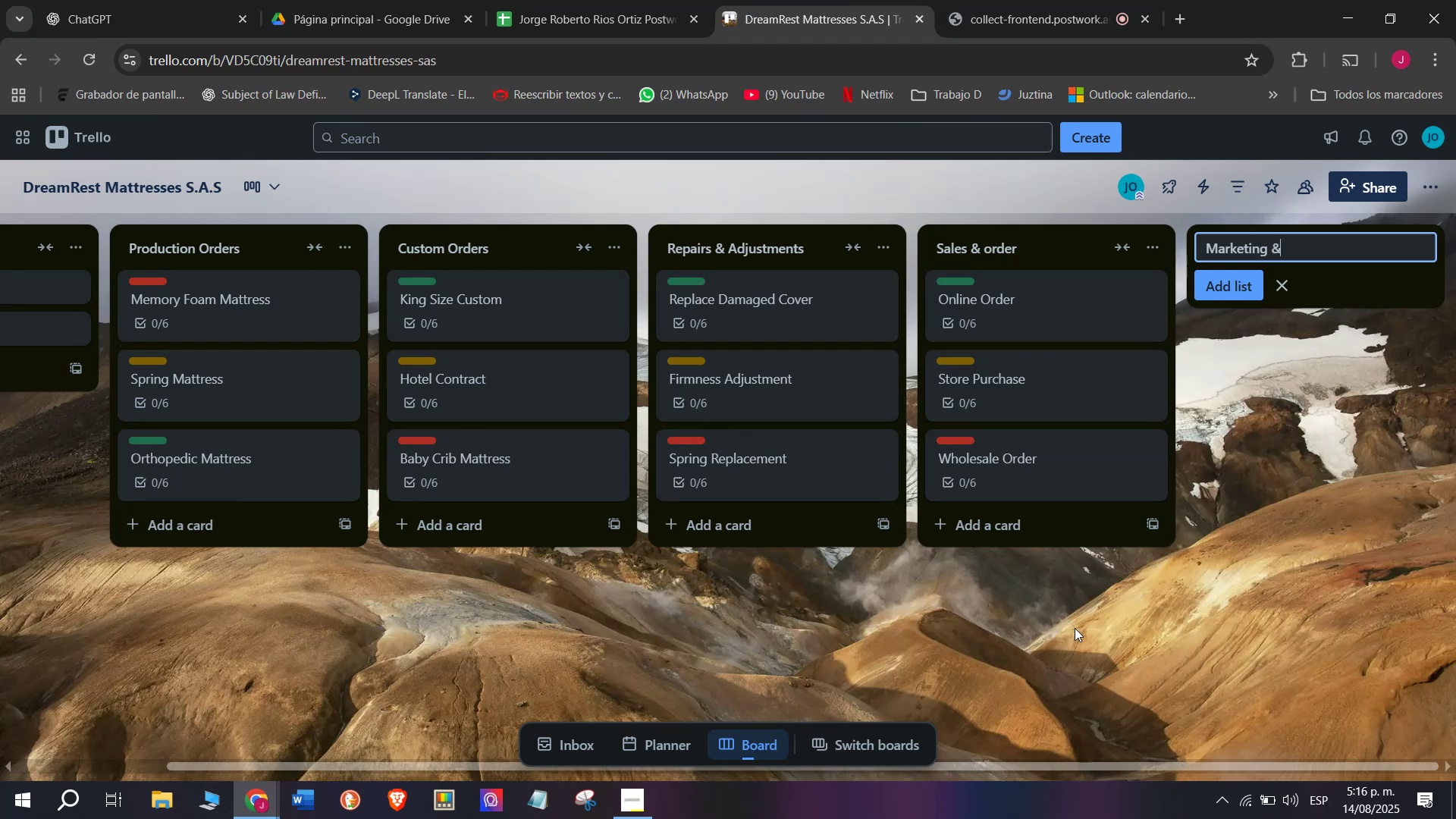 
key(Space)
 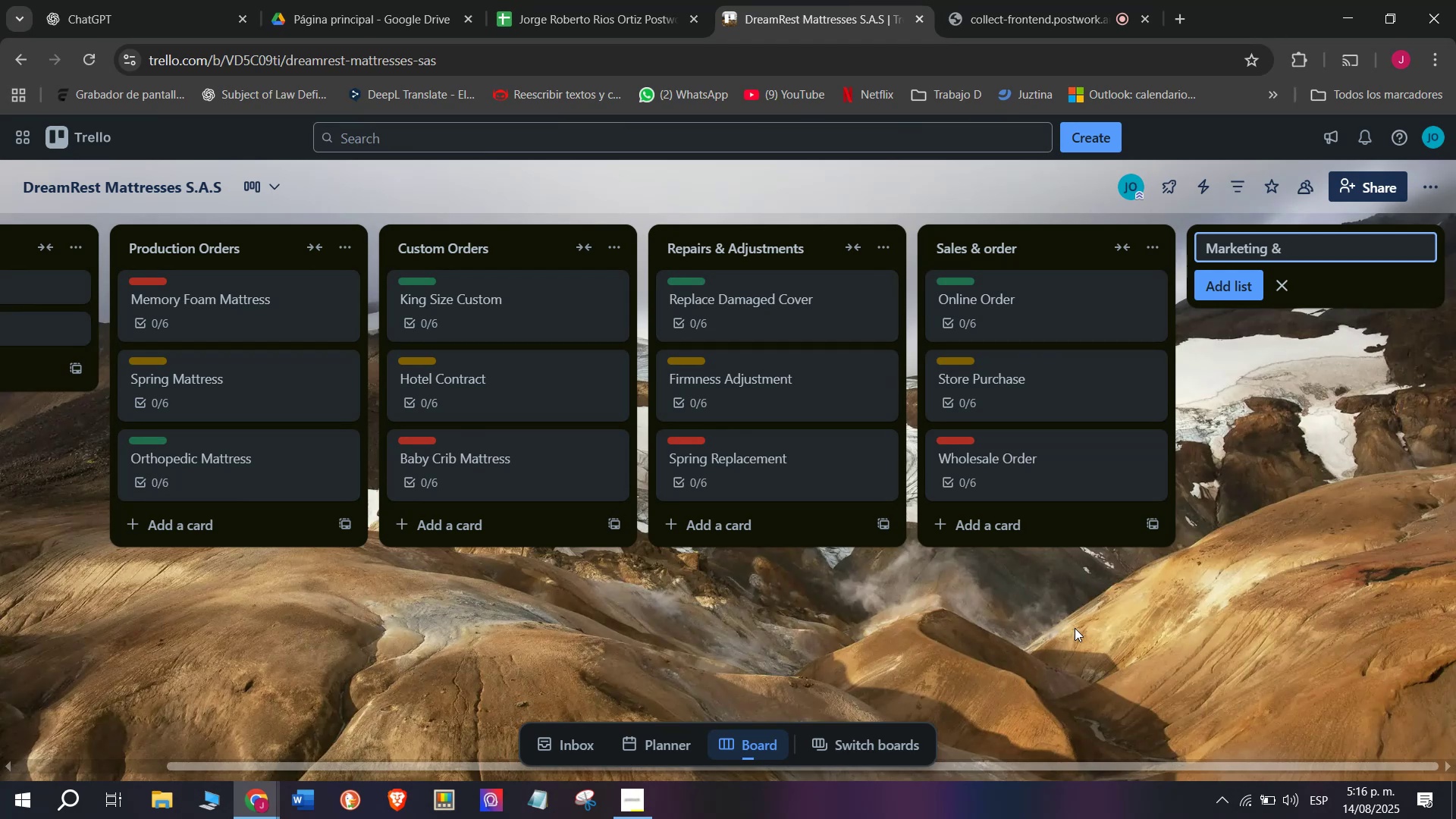 
type(Promoto)
key(Backspace)
type(ions)
 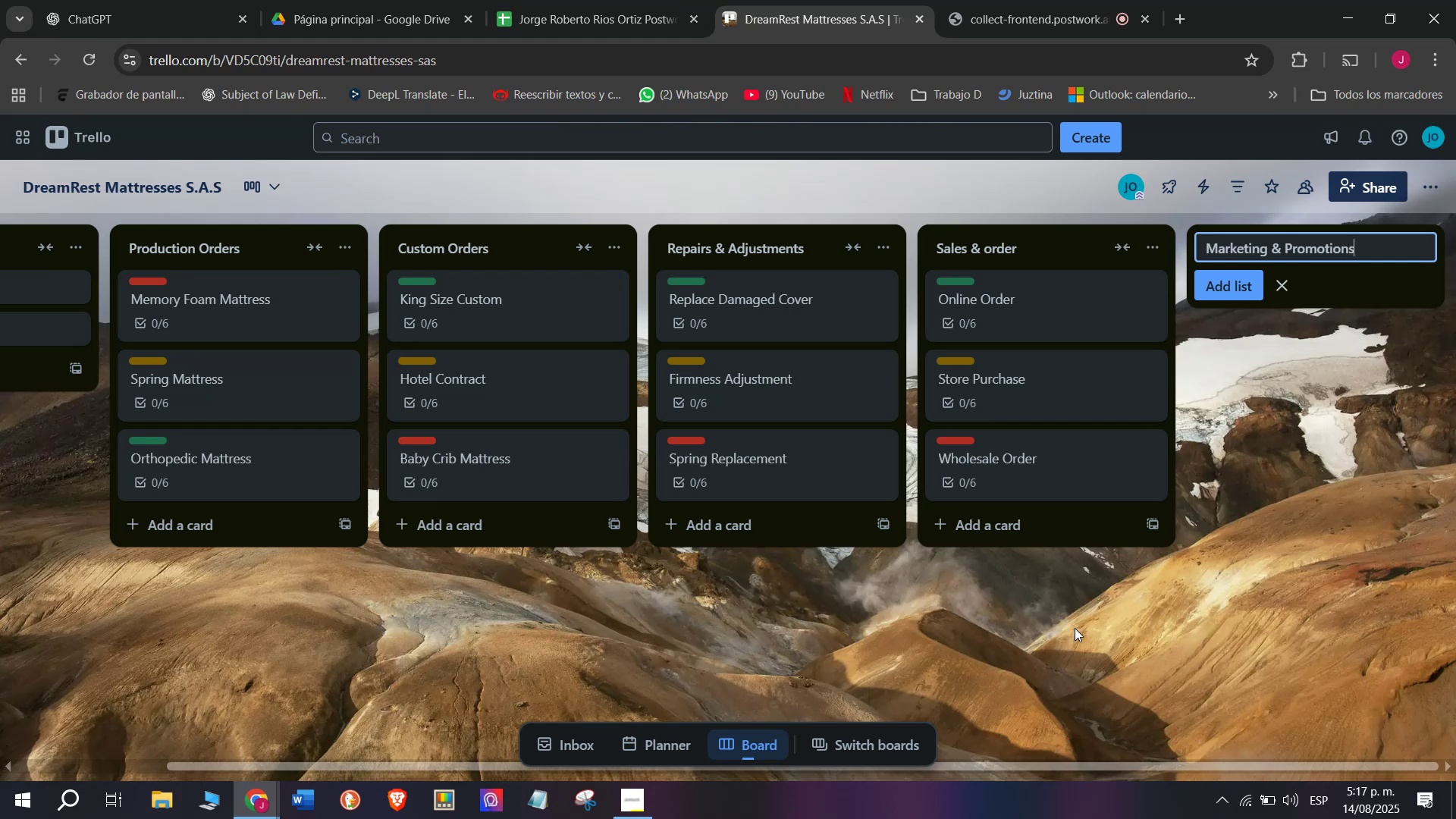 
key(Enter)
 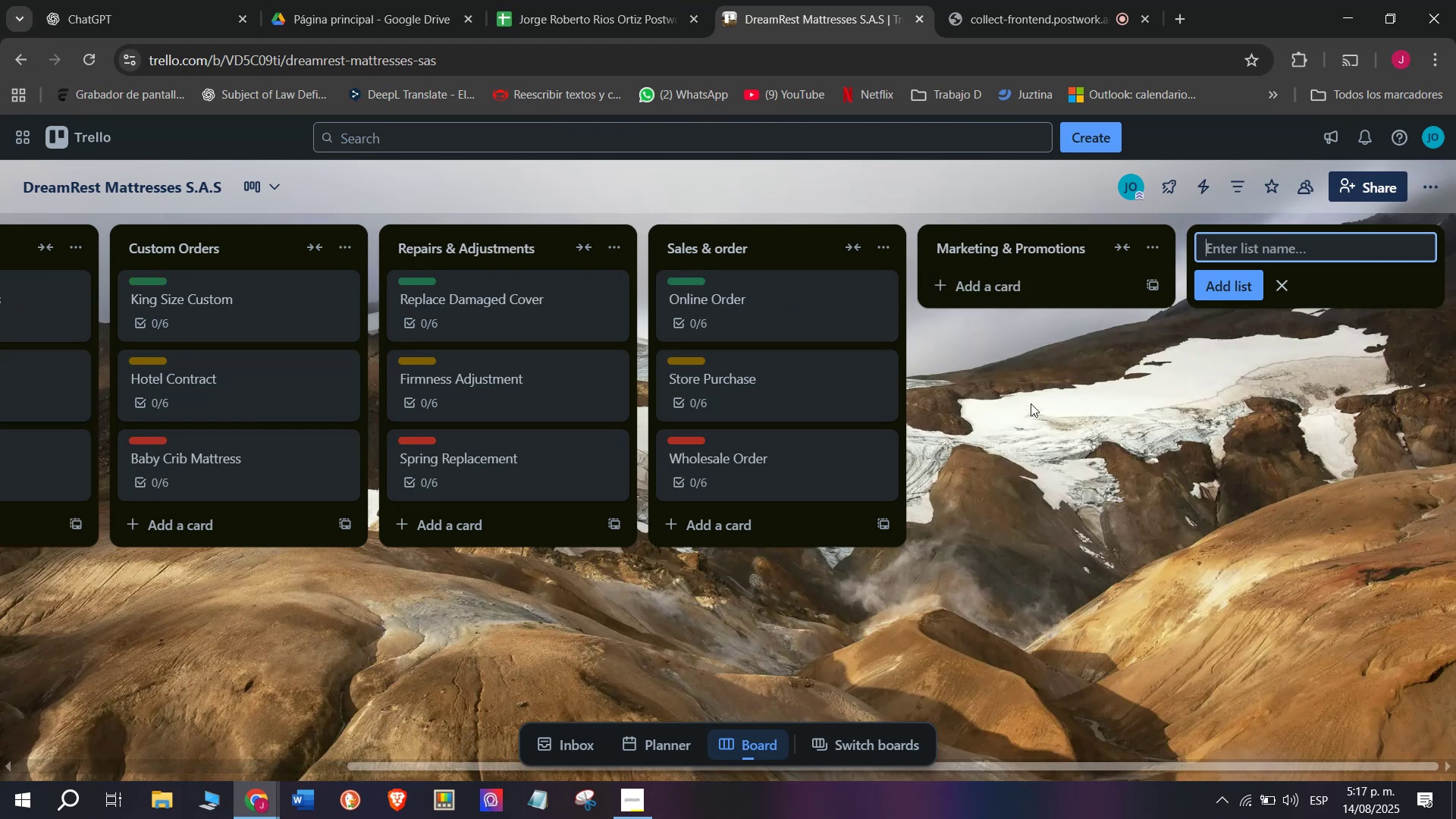 
left_click([1020, 284])
 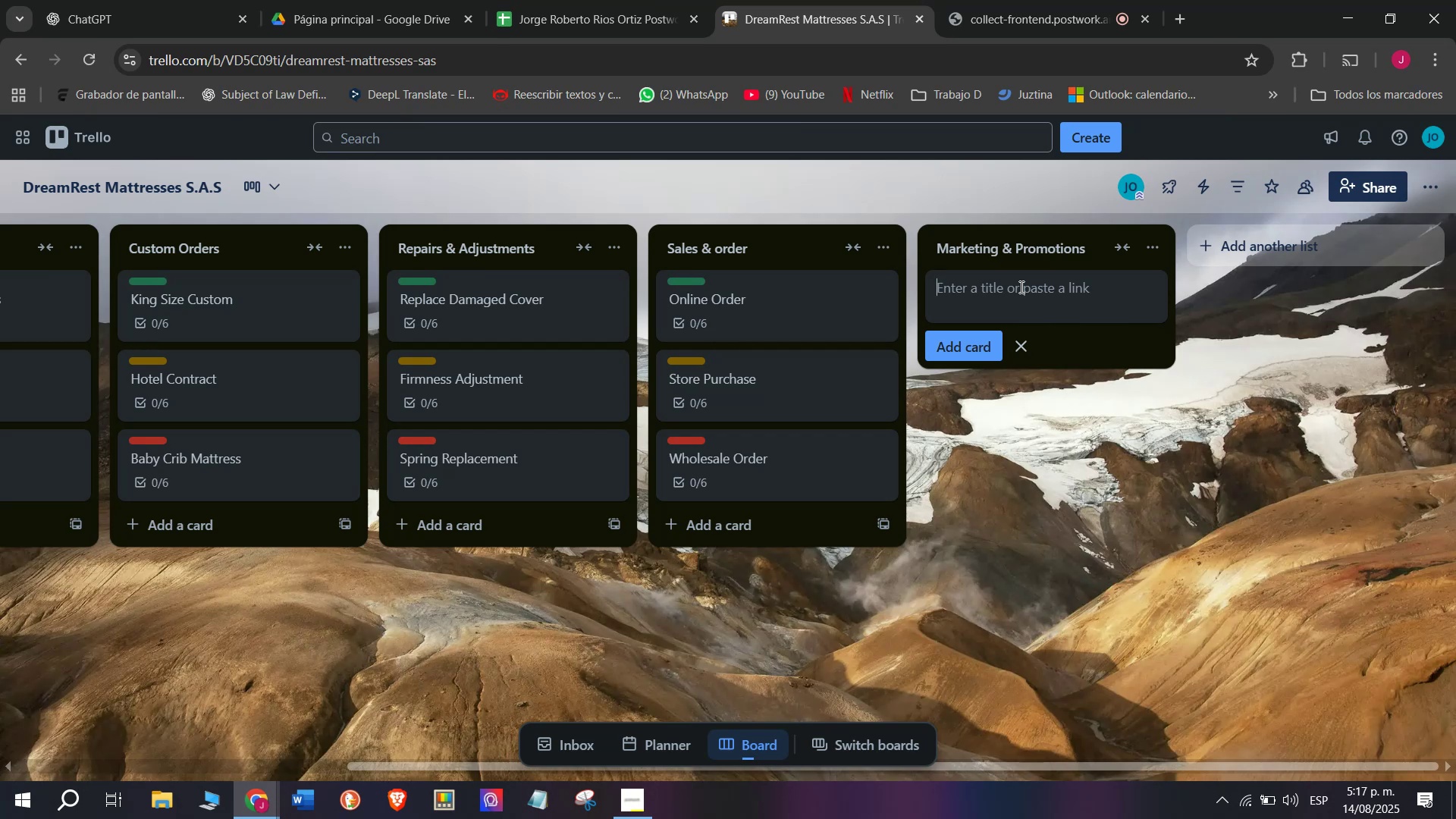 
type(Social)
 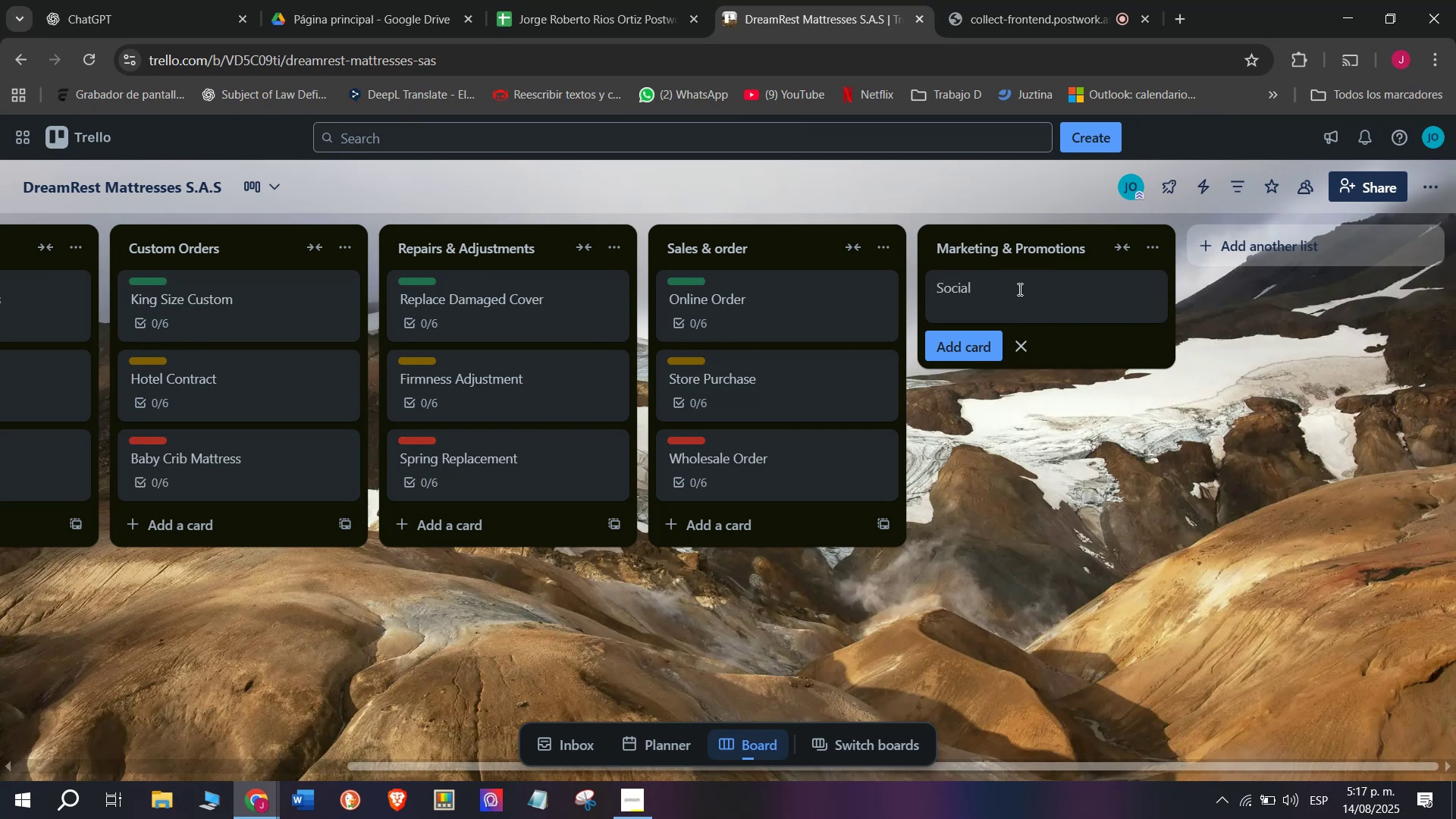 
type( Media )
 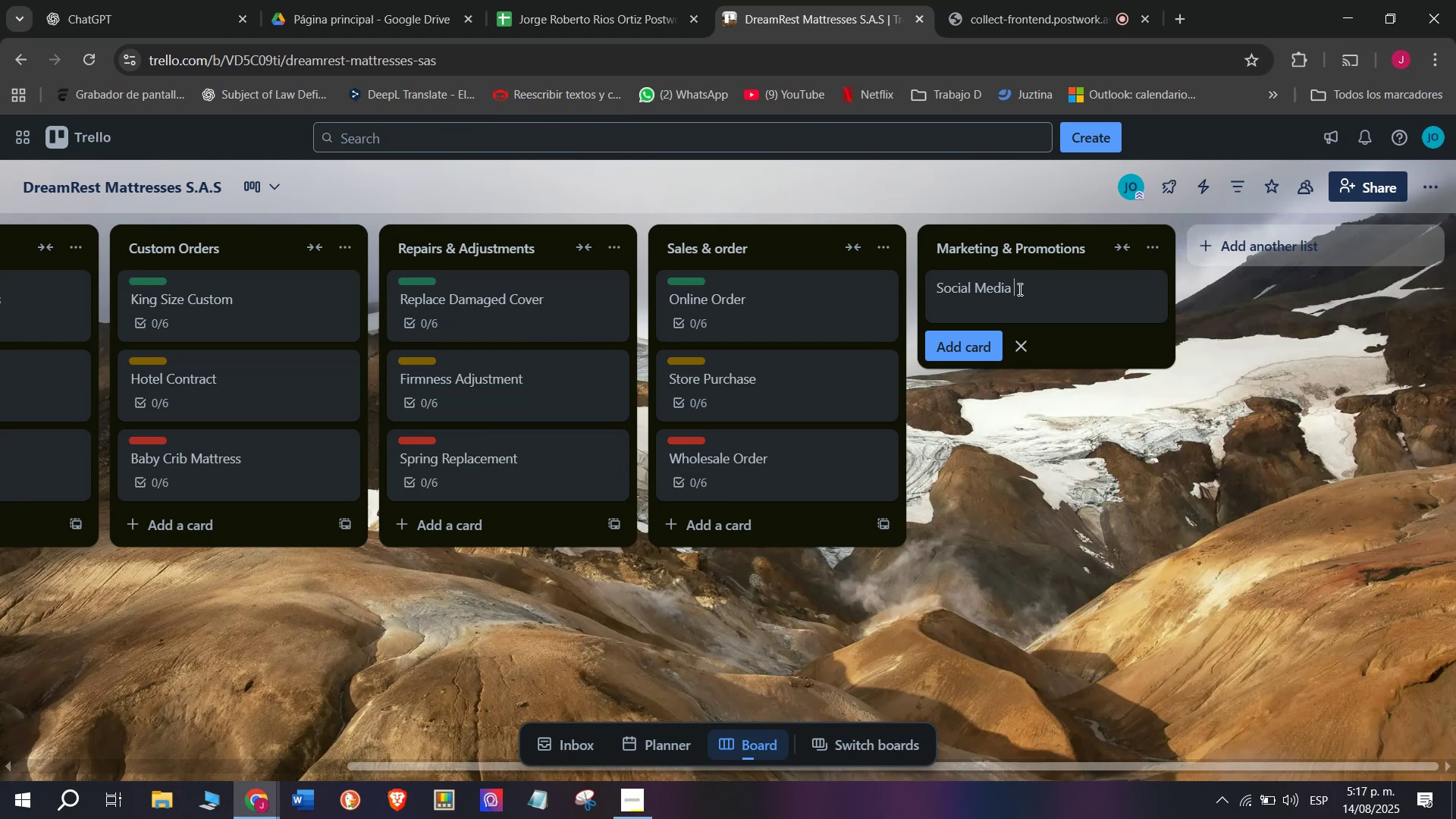 
type(Ads)
 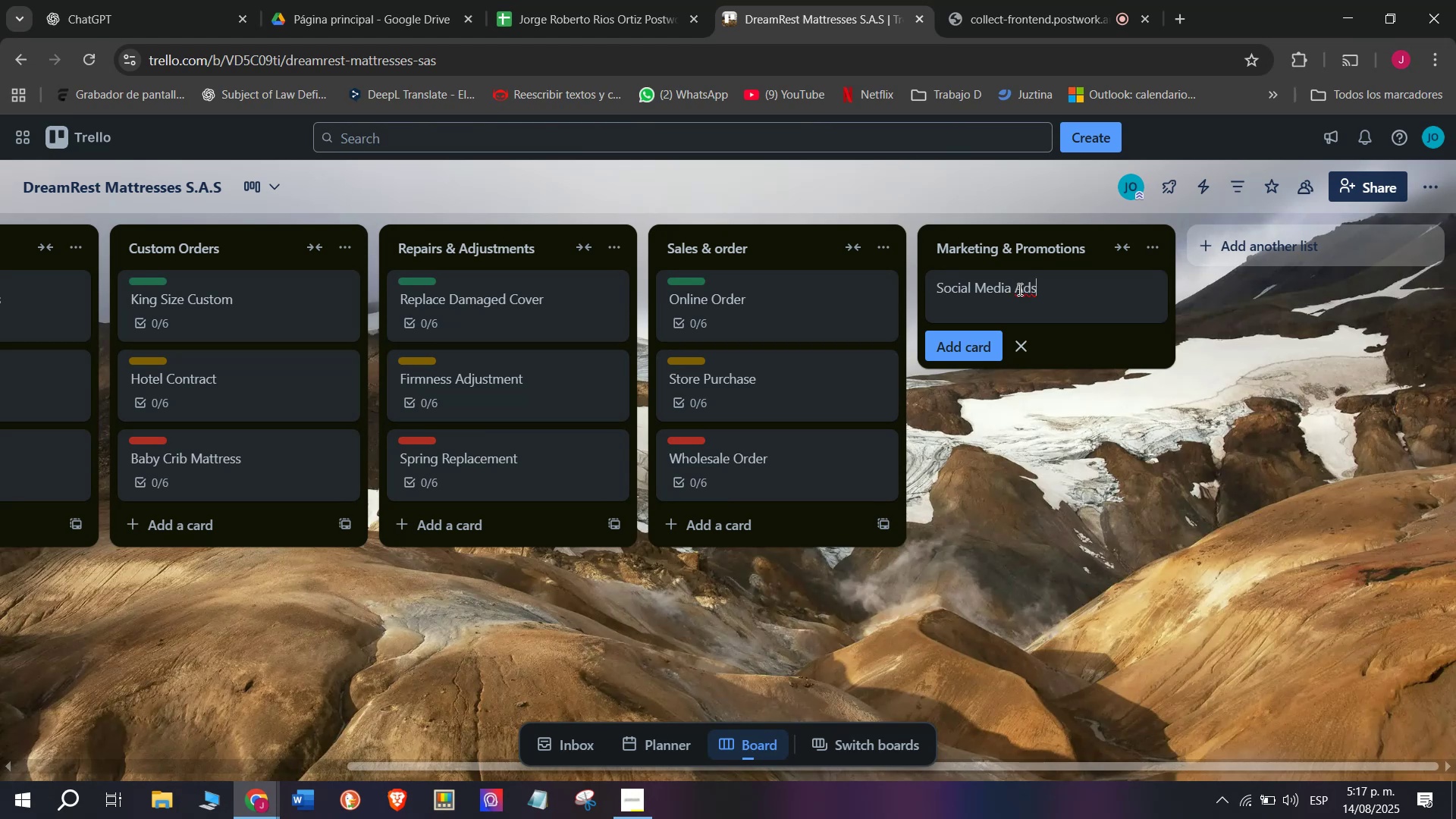 
key(Enter)
 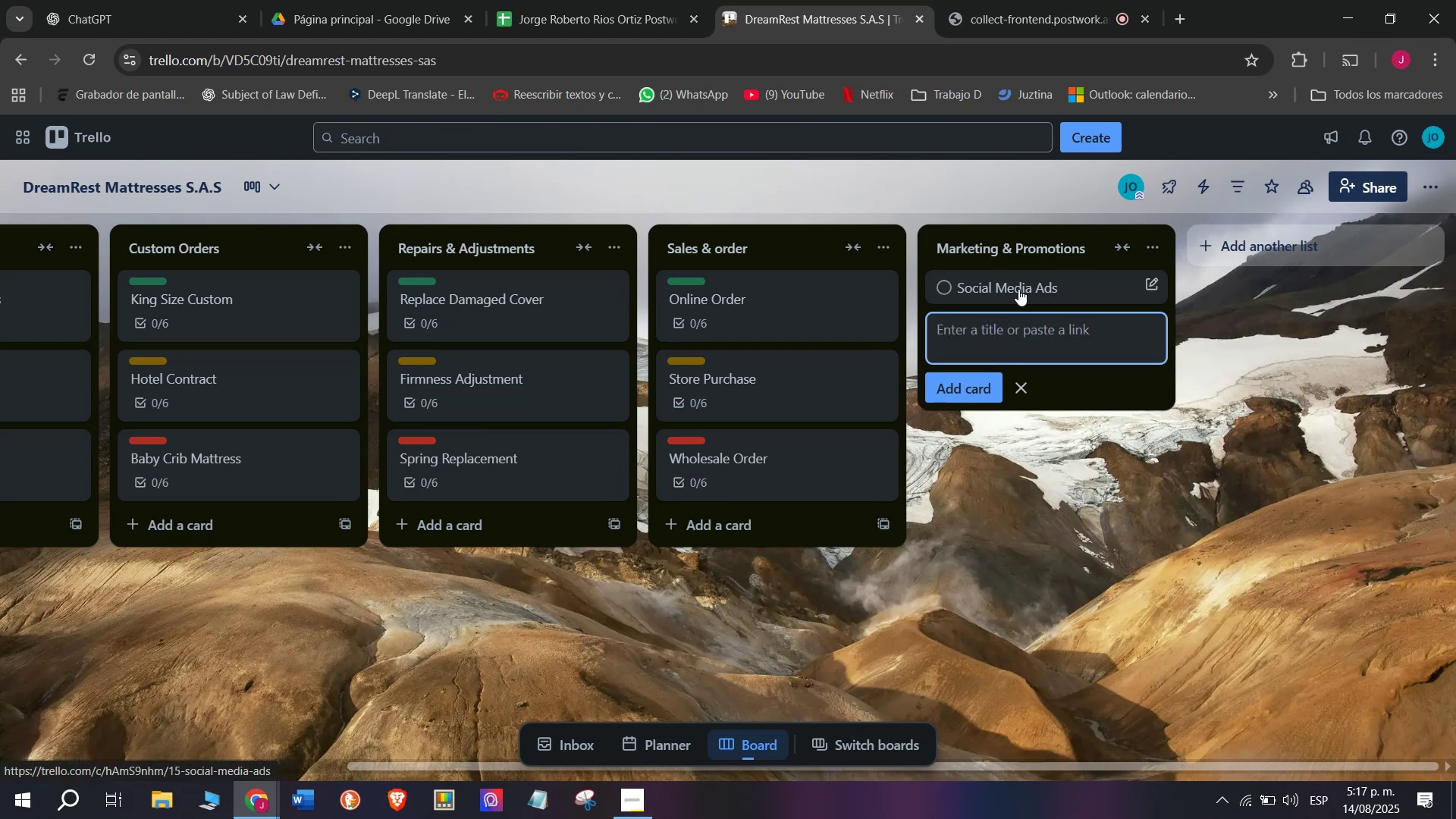 
left_click([1018, 289])
 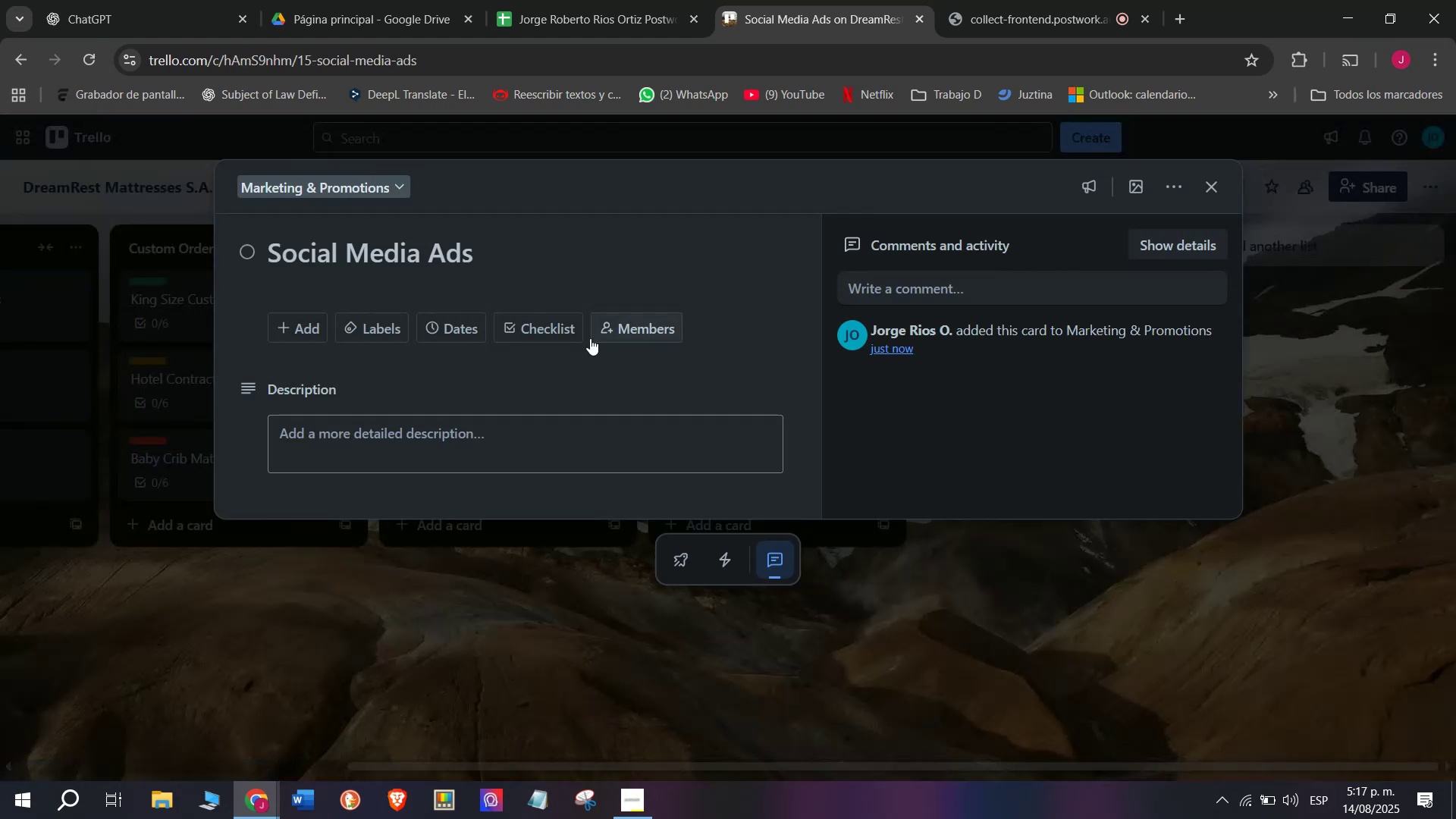 
left_click([552, 332])
 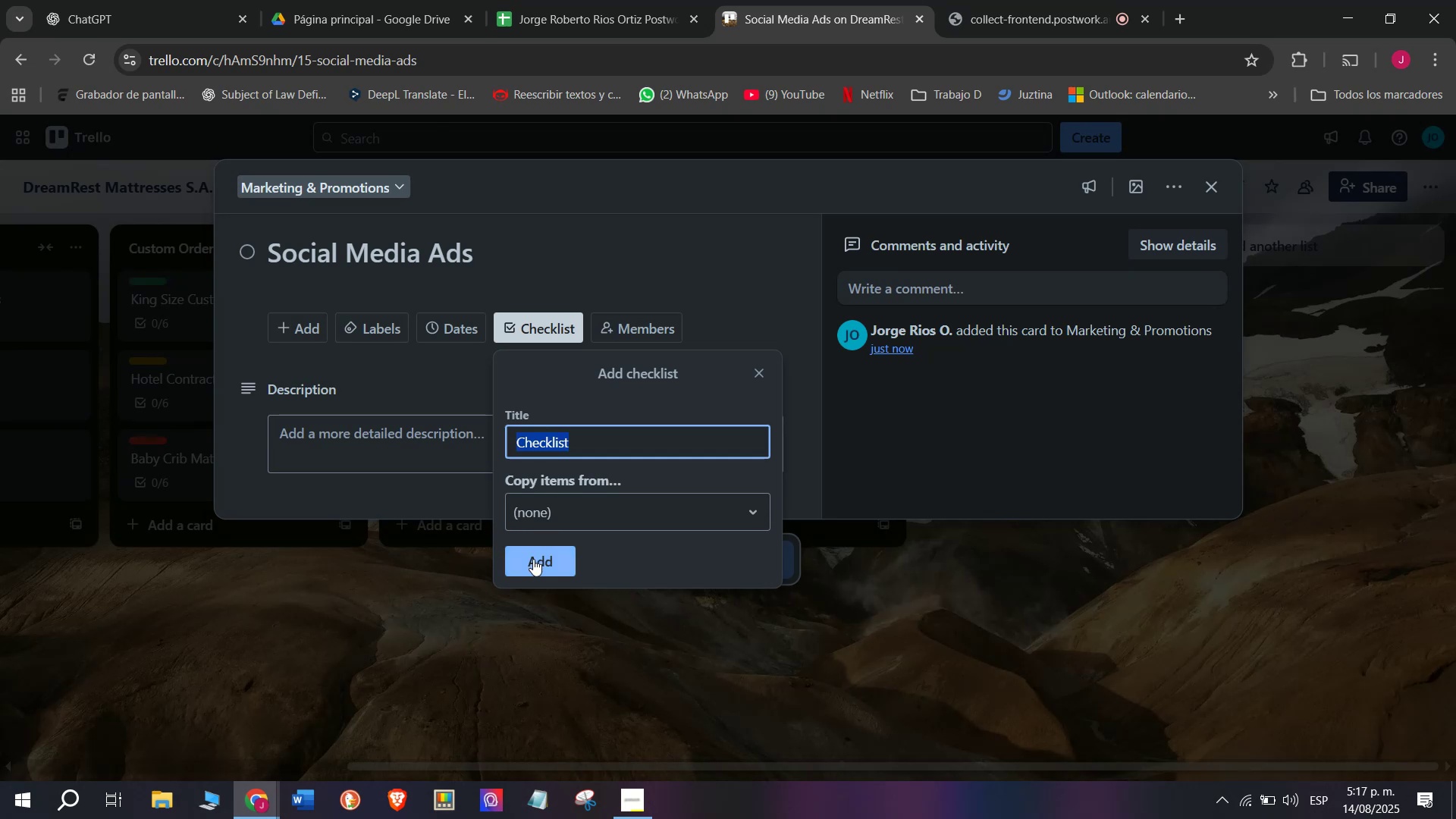 
left_click([532, 563])
 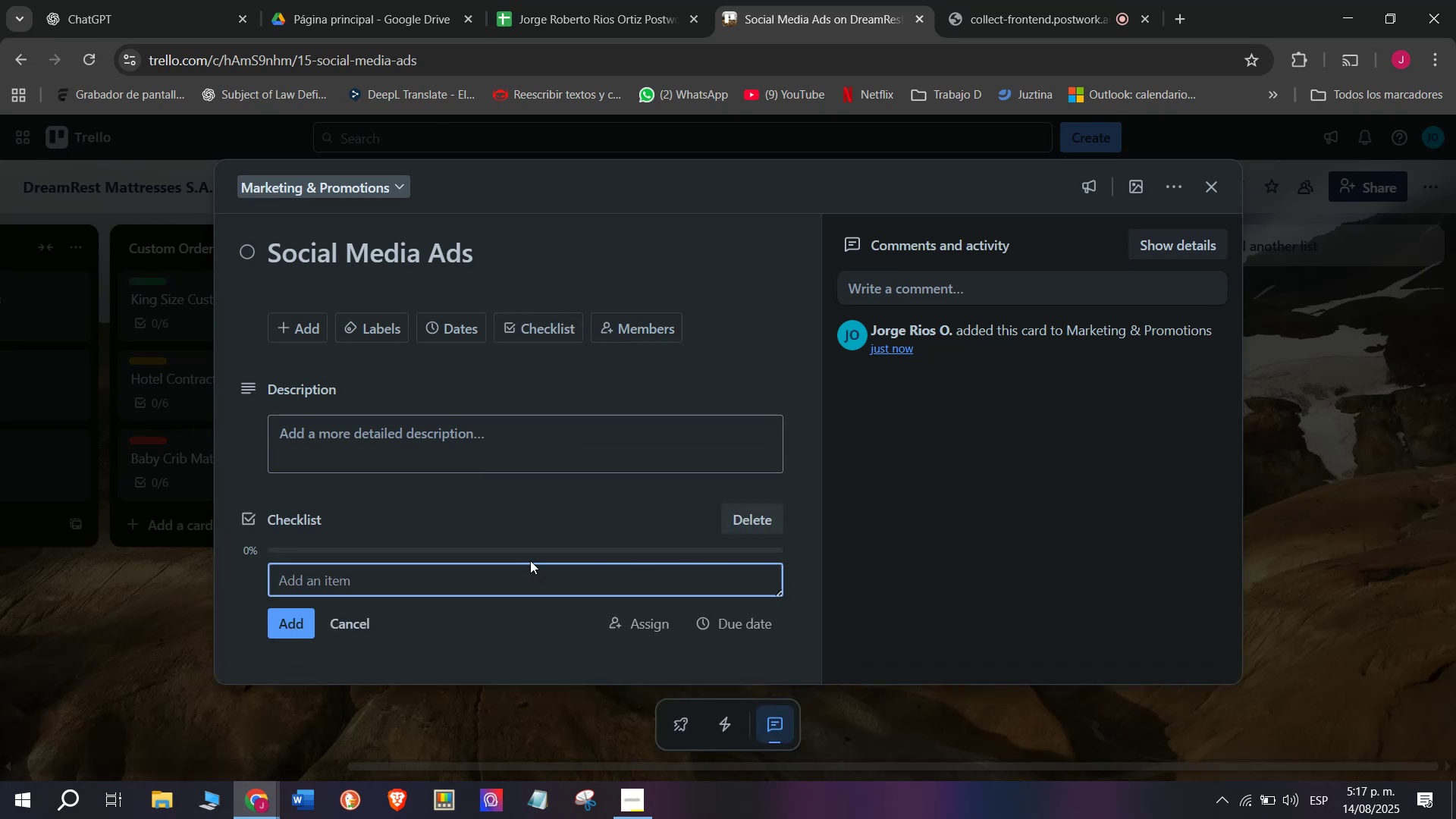 
type(Create )
 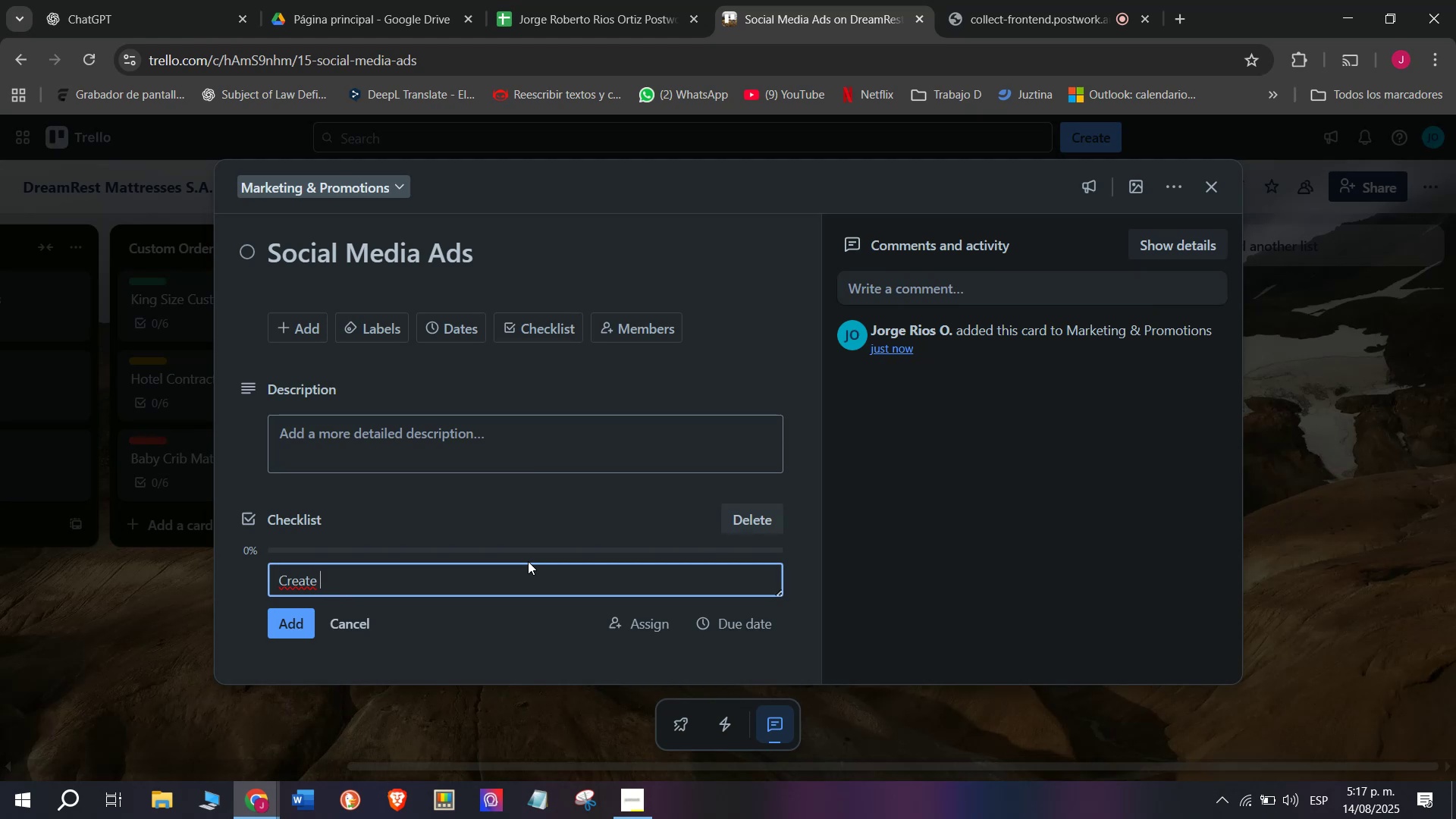 
type(desing materials)
 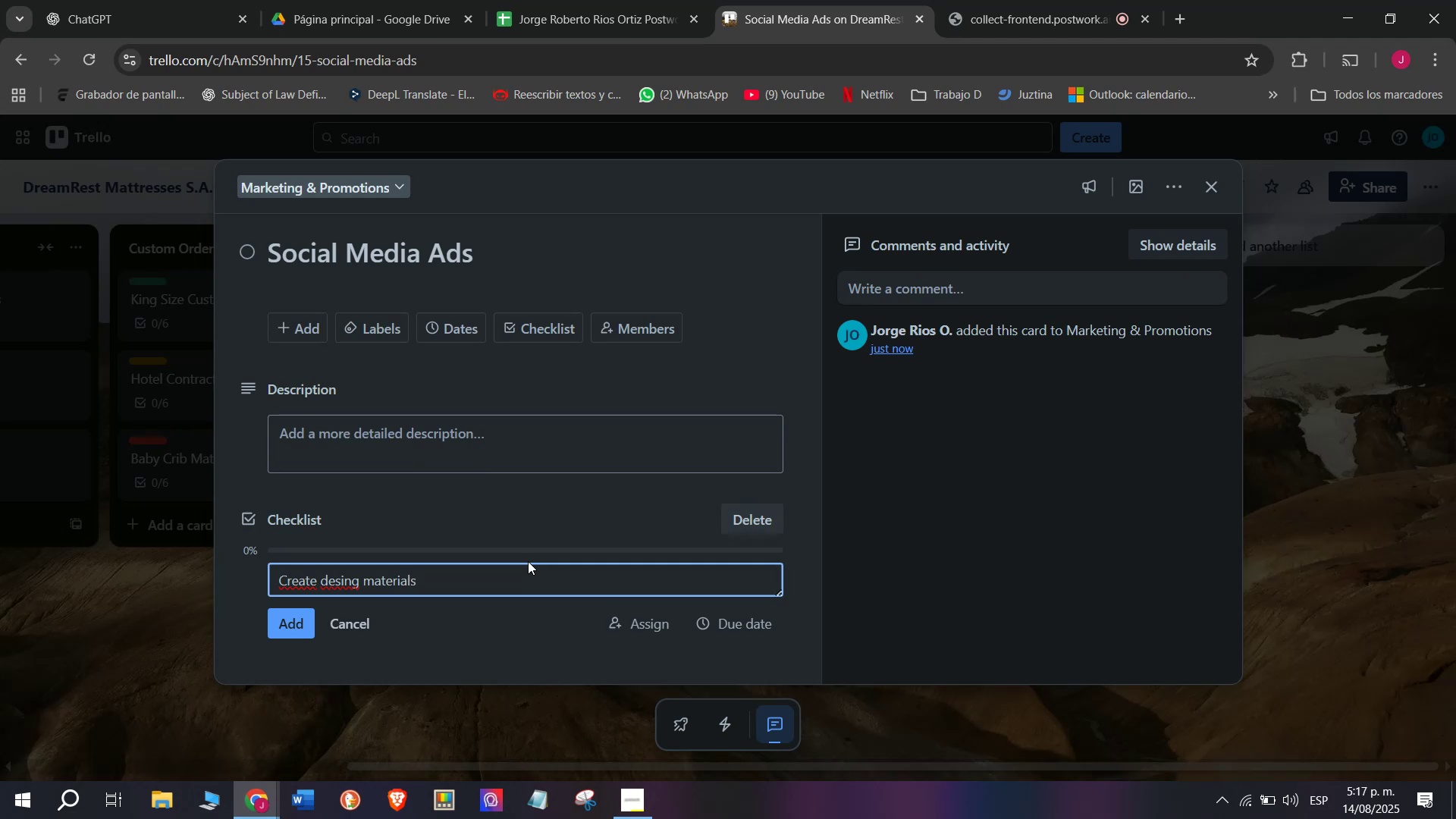 
key(Enter)
 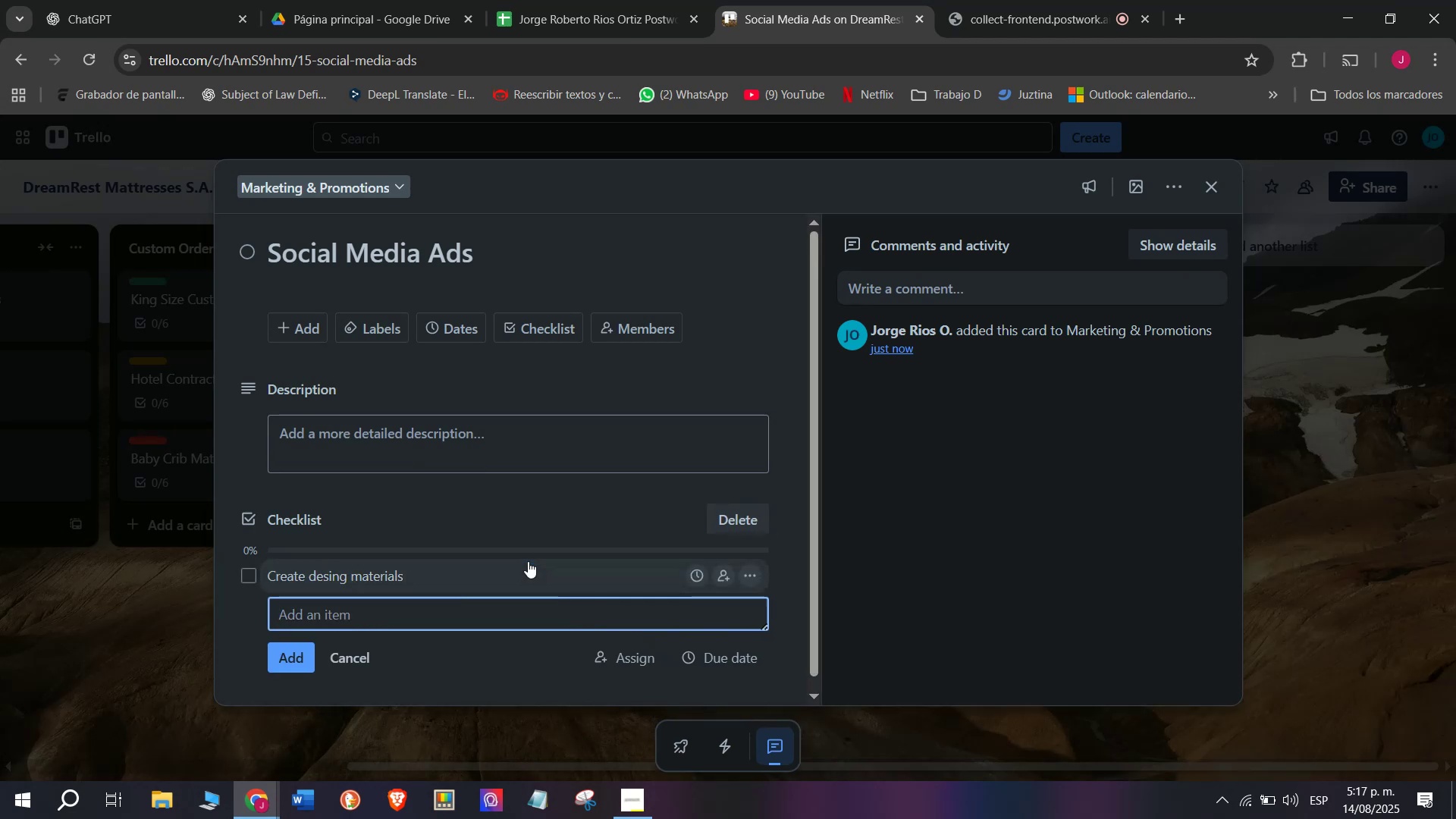 
type(Schedule postsd)
key(Backspace)
 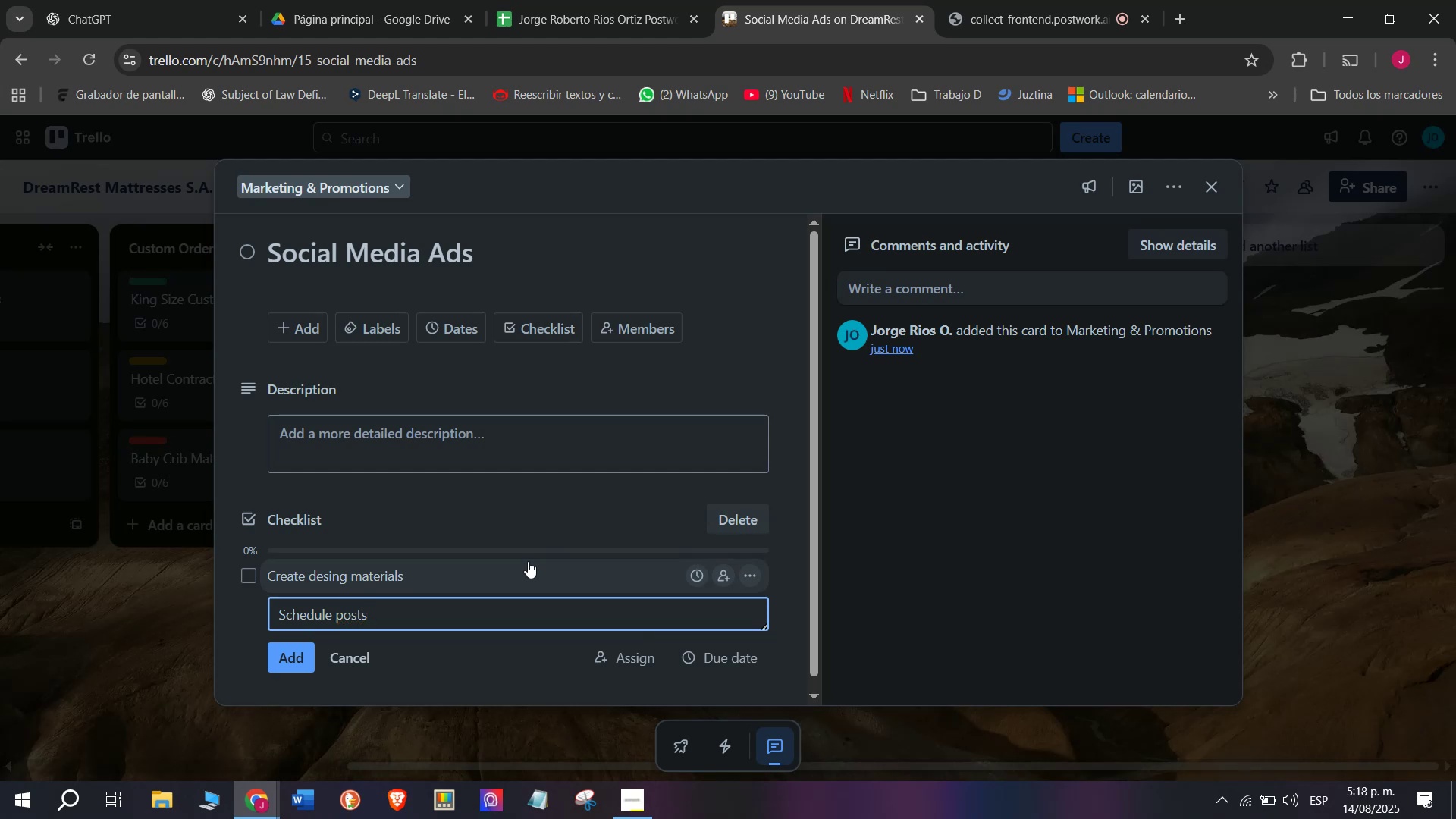 
key(Enter)
 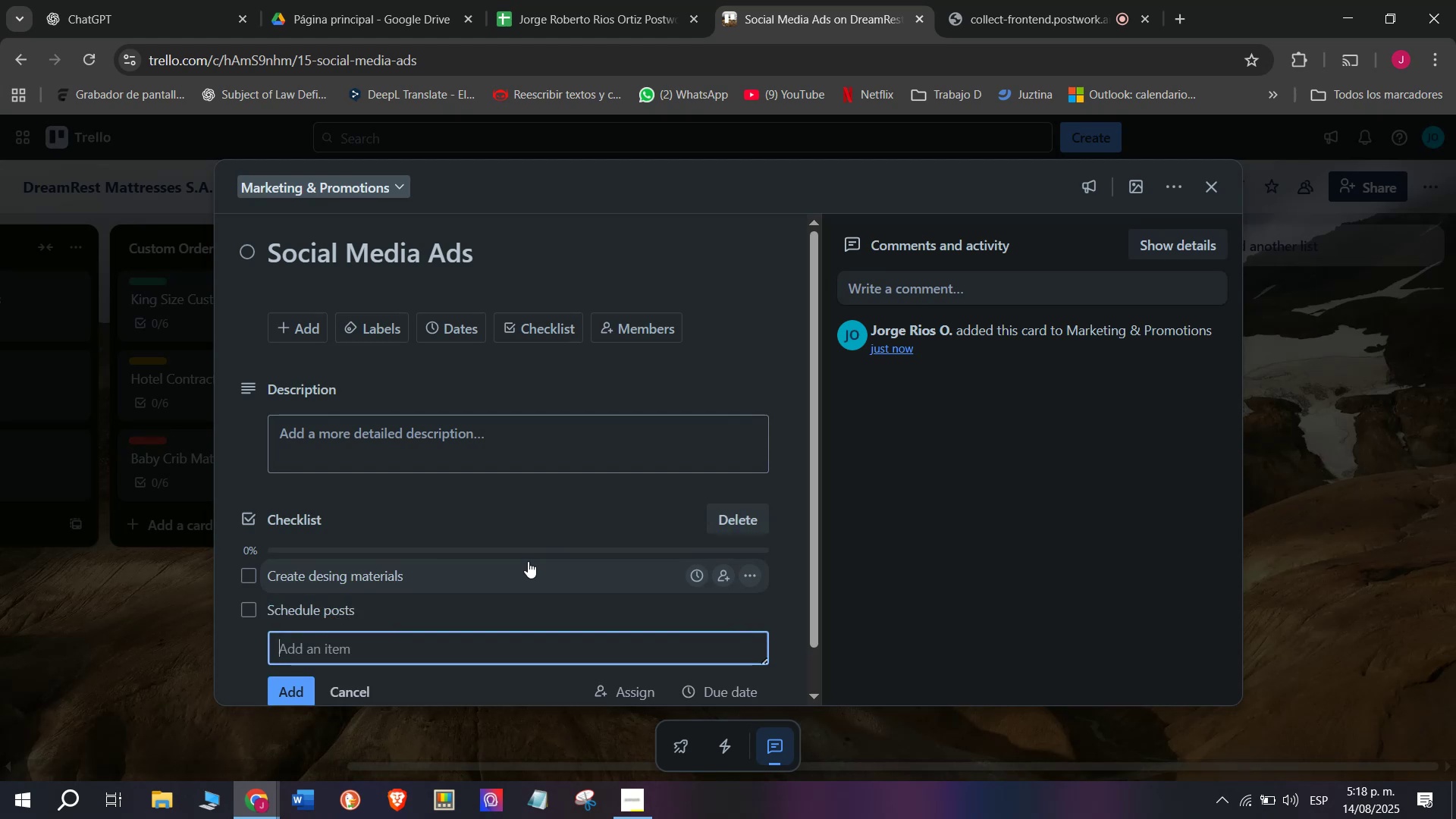 
type(Boost ads )
 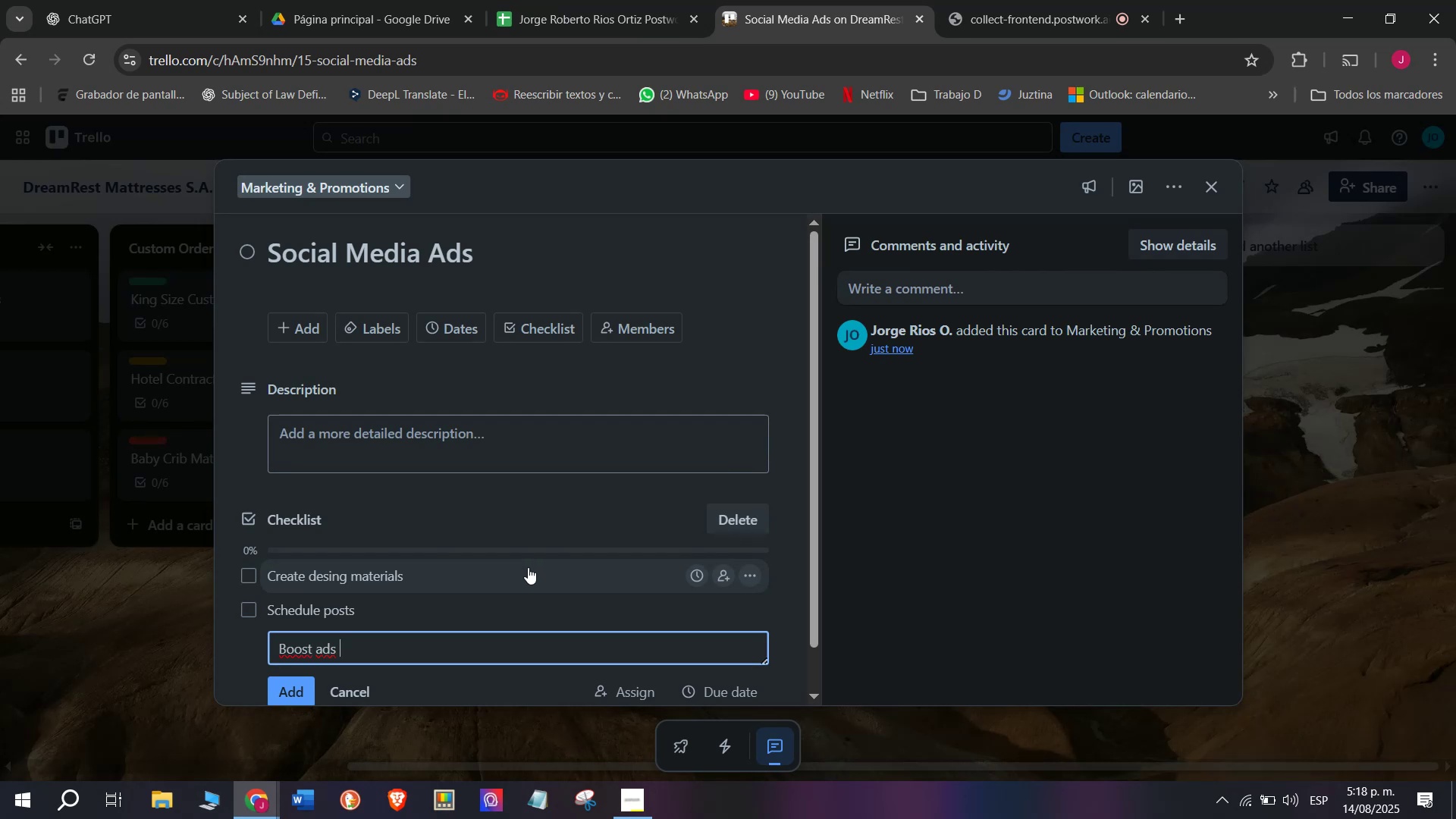 
wait(6.19)
 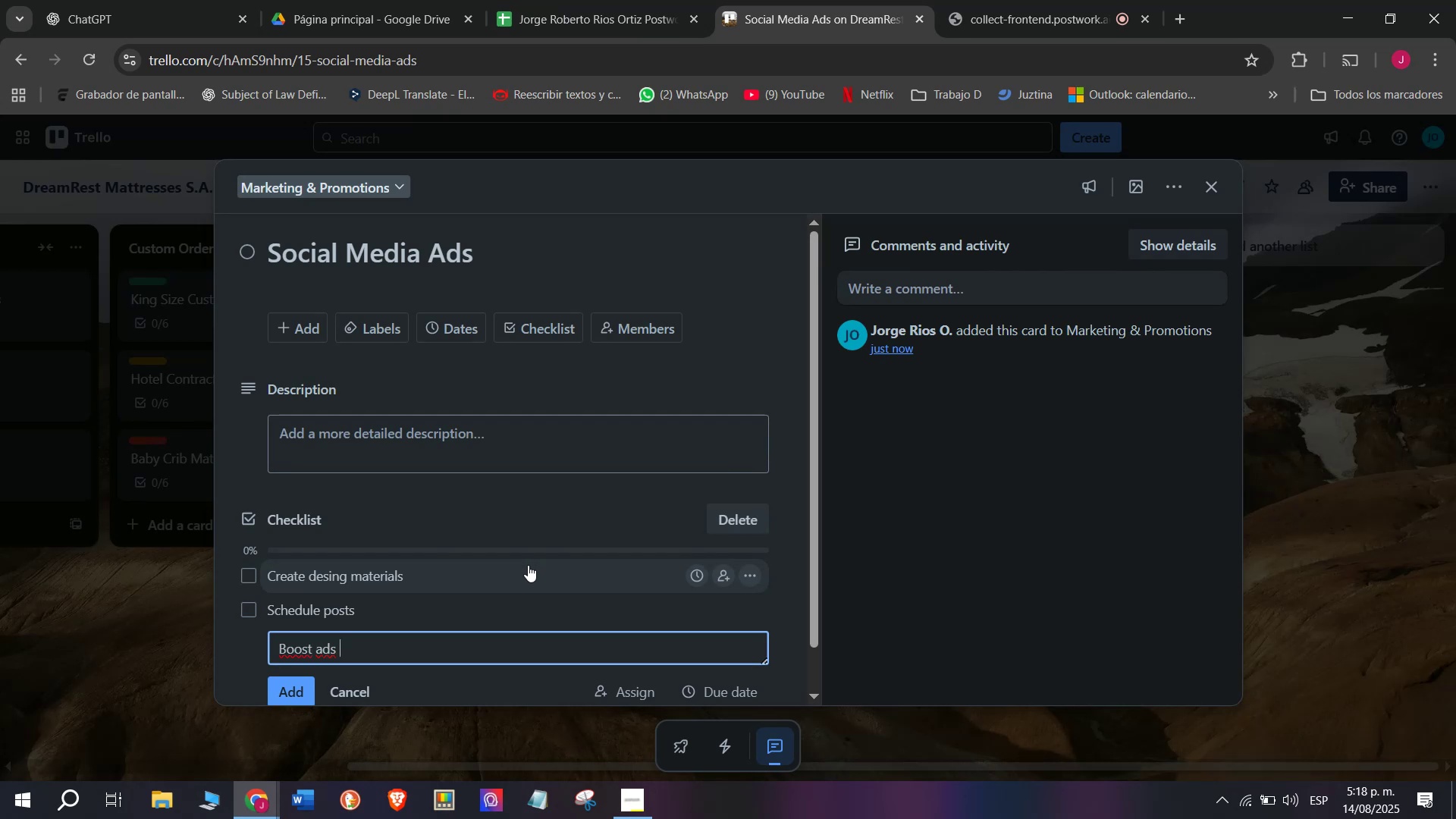 
key(Enter)
 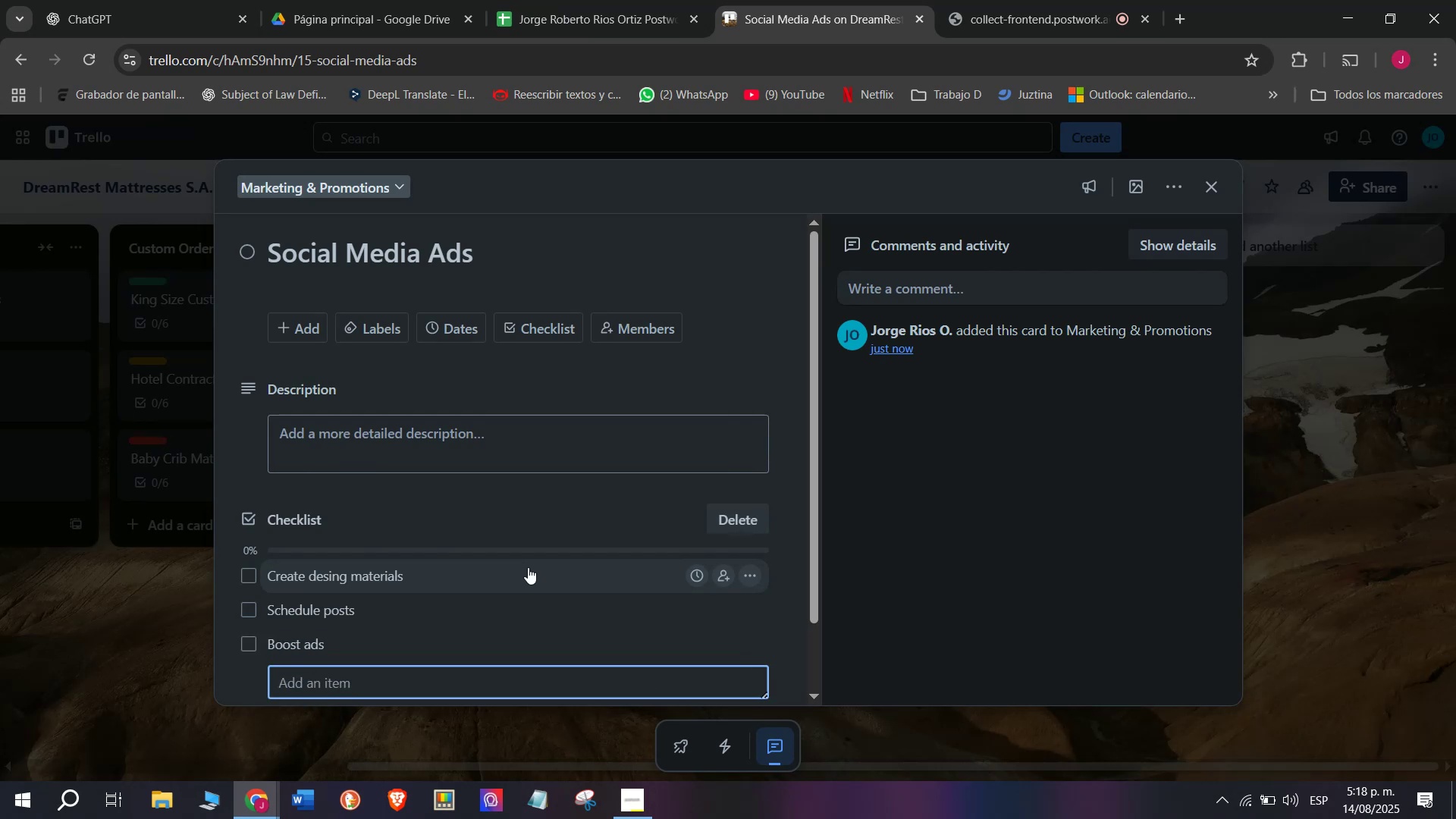 
type(Responf)
key(Backspace)
type(d to inquiries)
 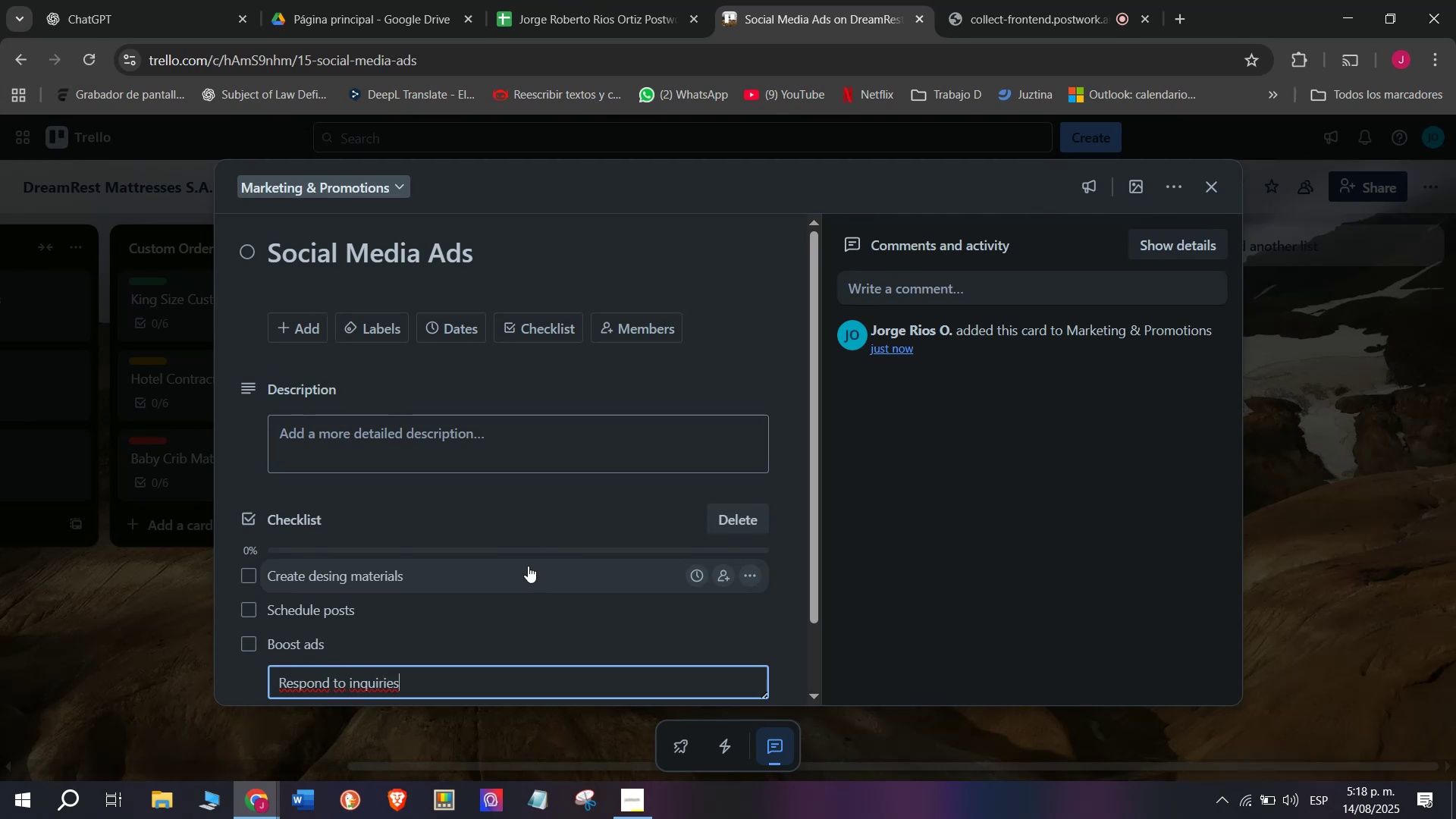 
key(Enter)
 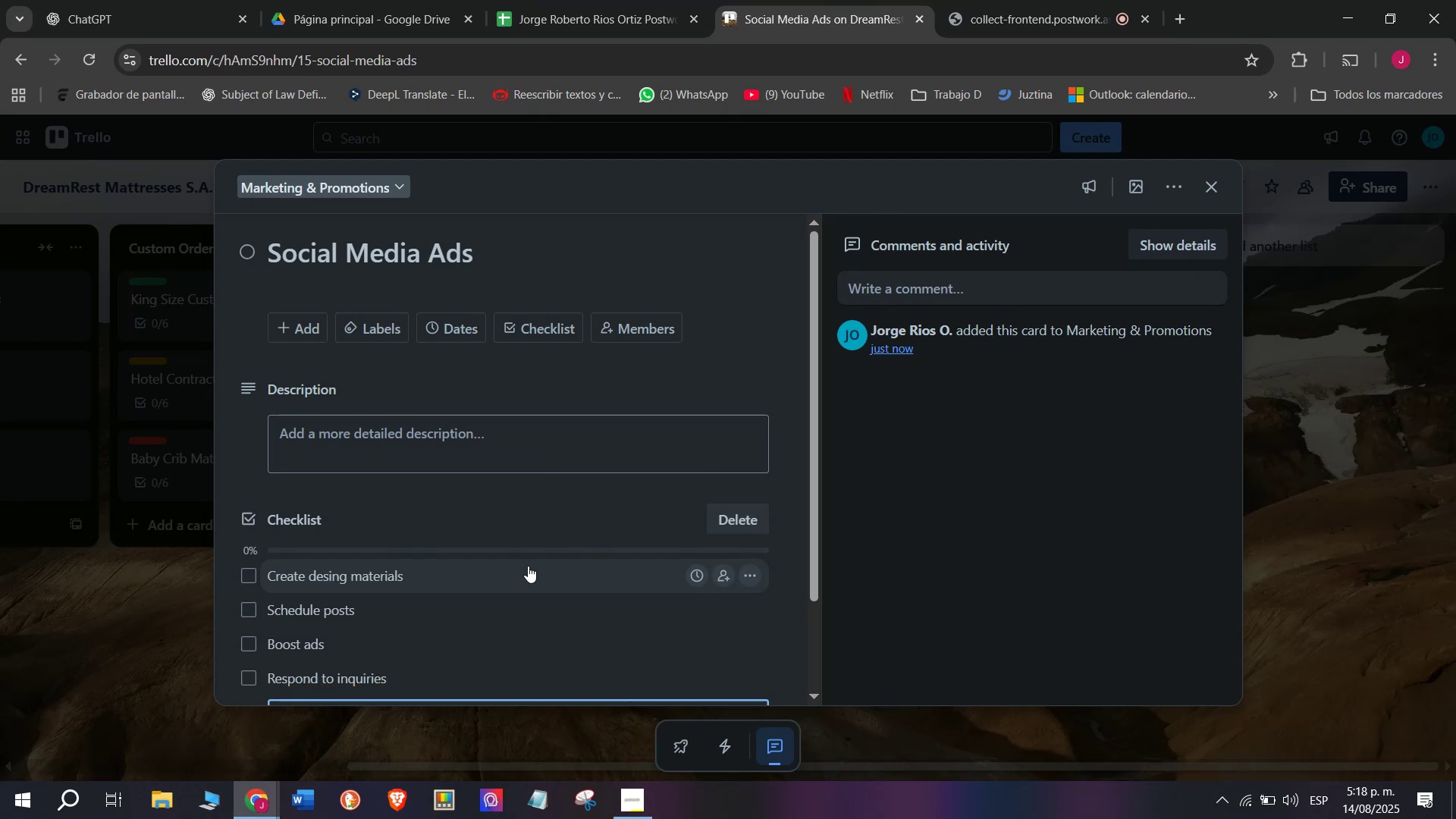 
type(Monitor clicks)
 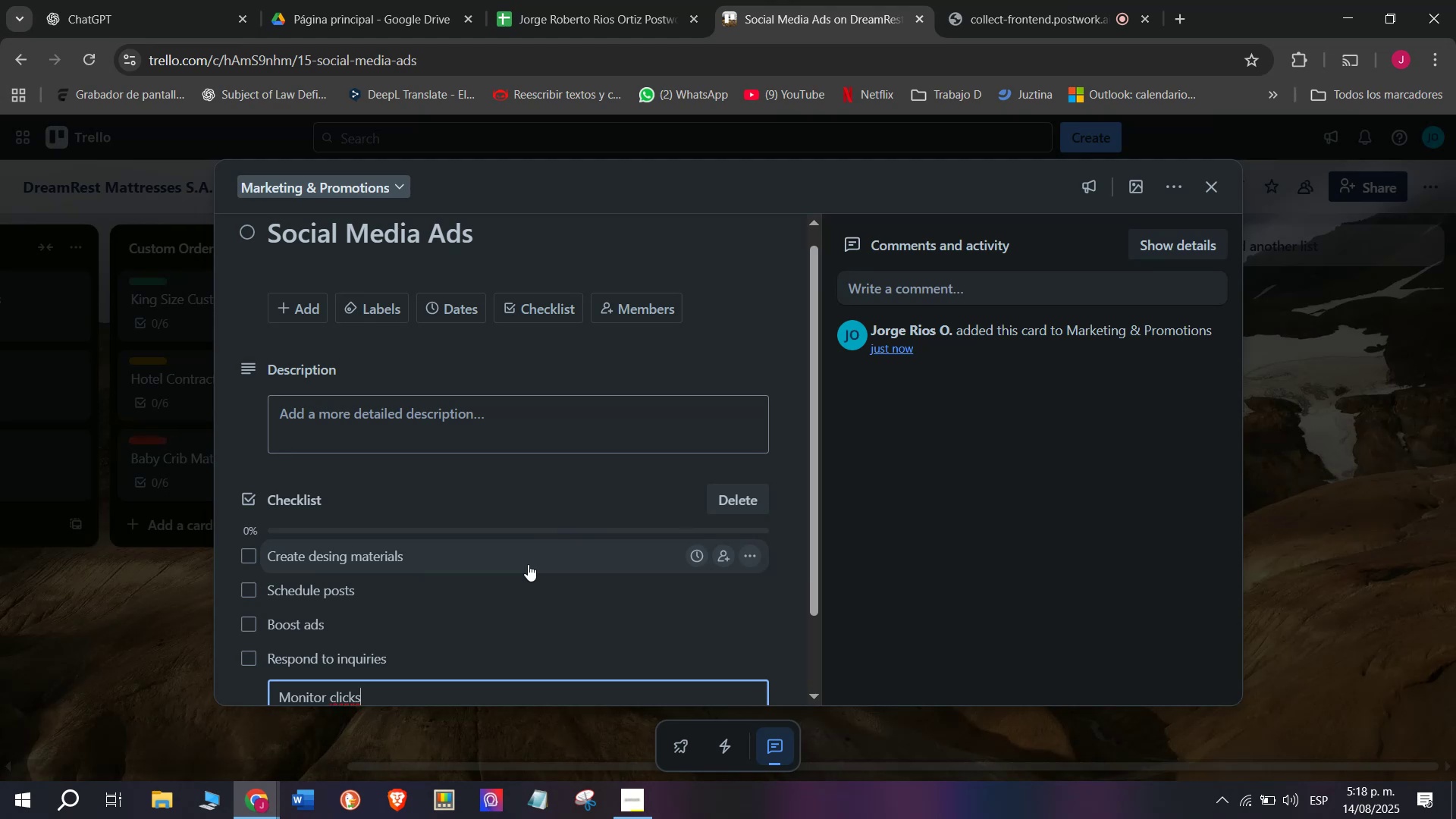 
wait(8.43)
 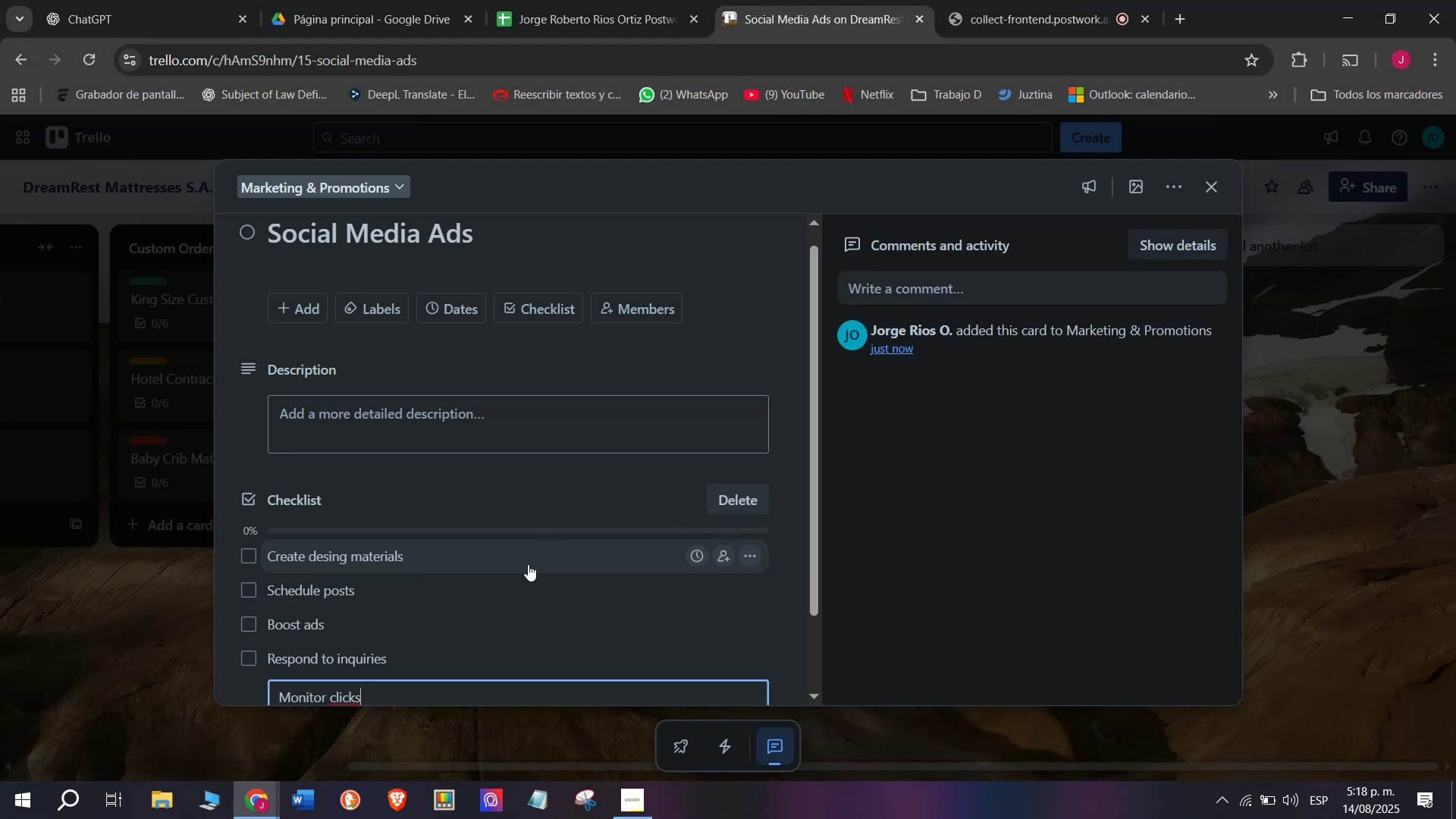 
key(Enter)
 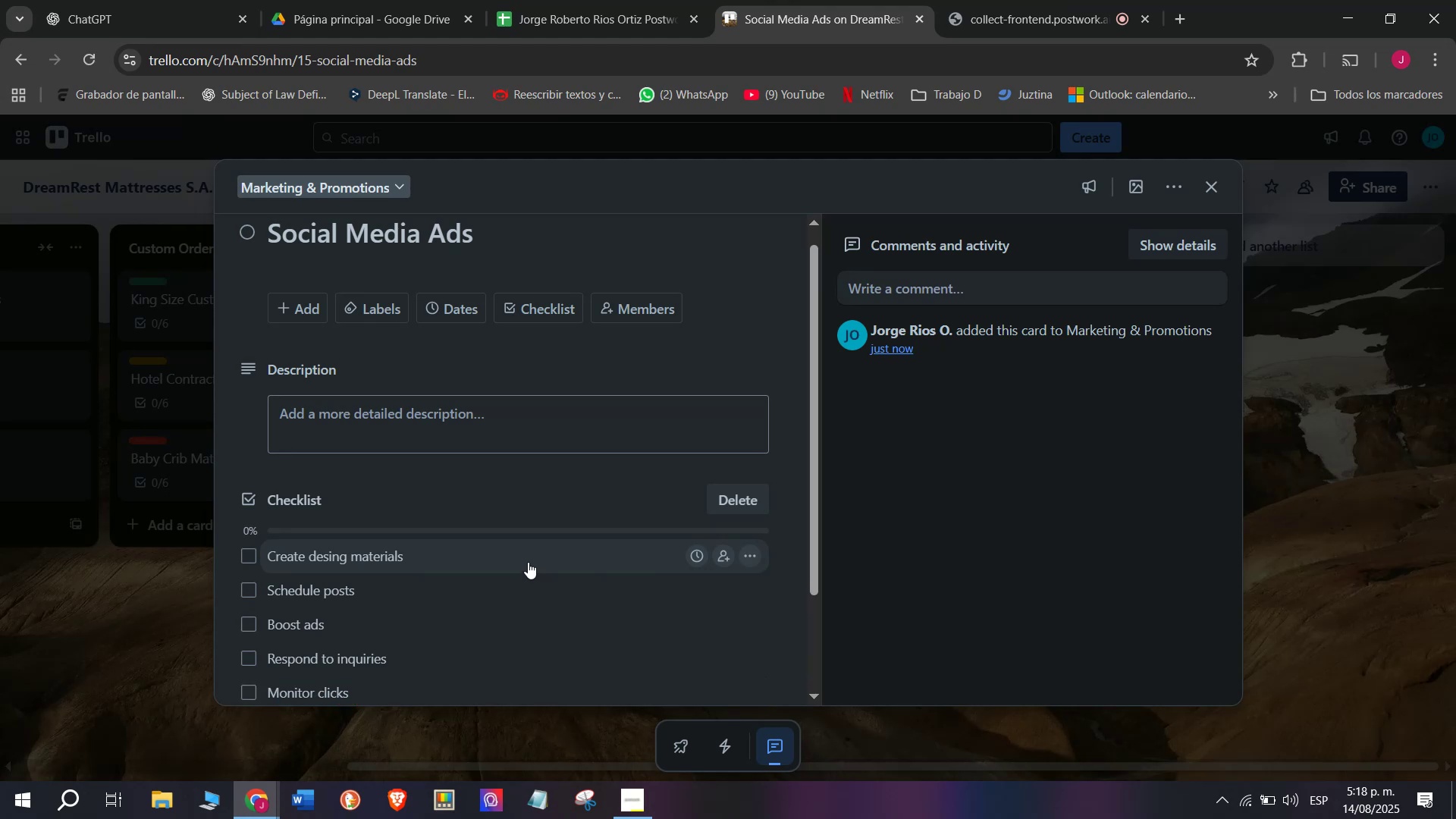 
type(Repoo)
key(Backspace)
 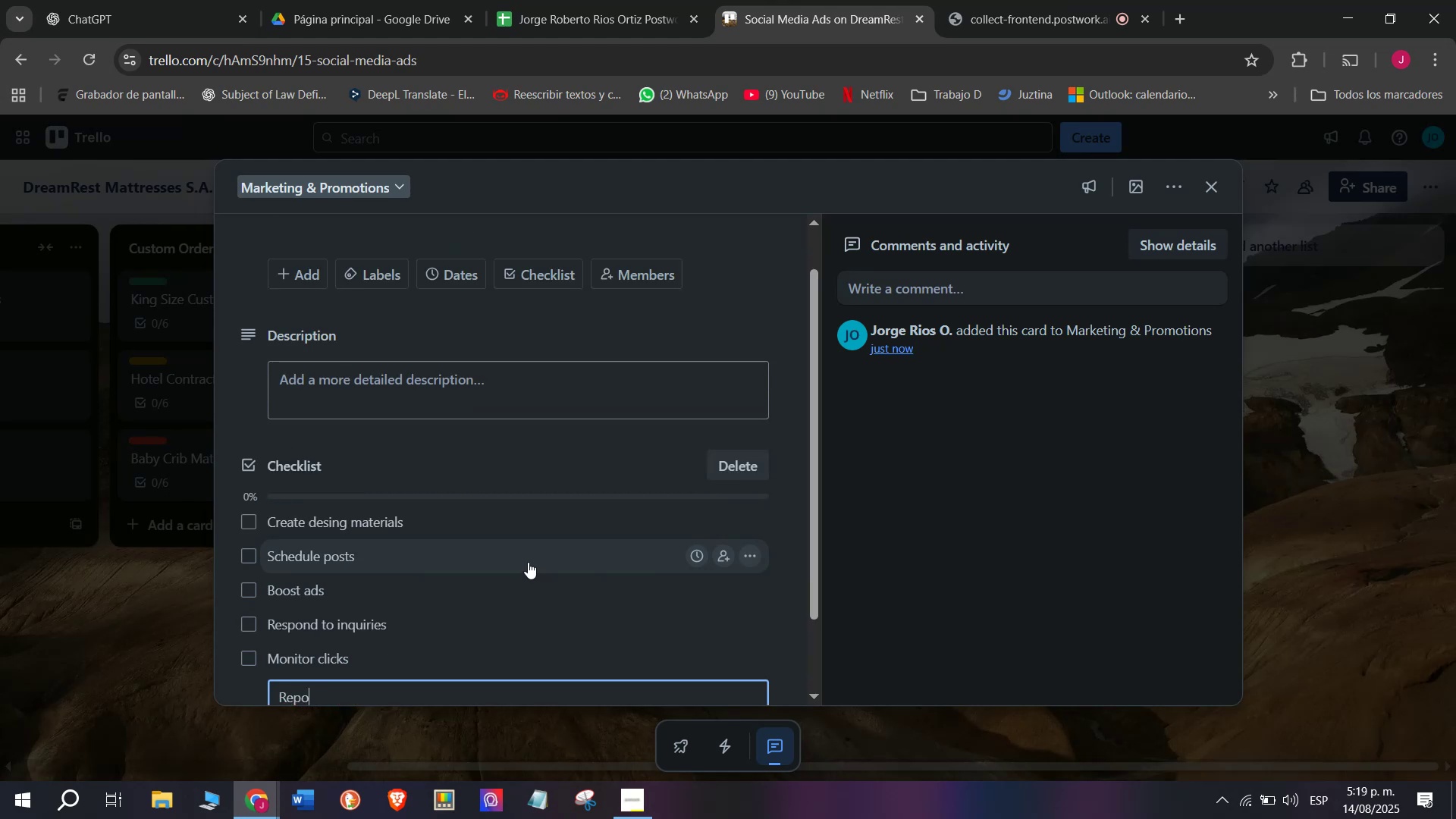 
type(rt result)
 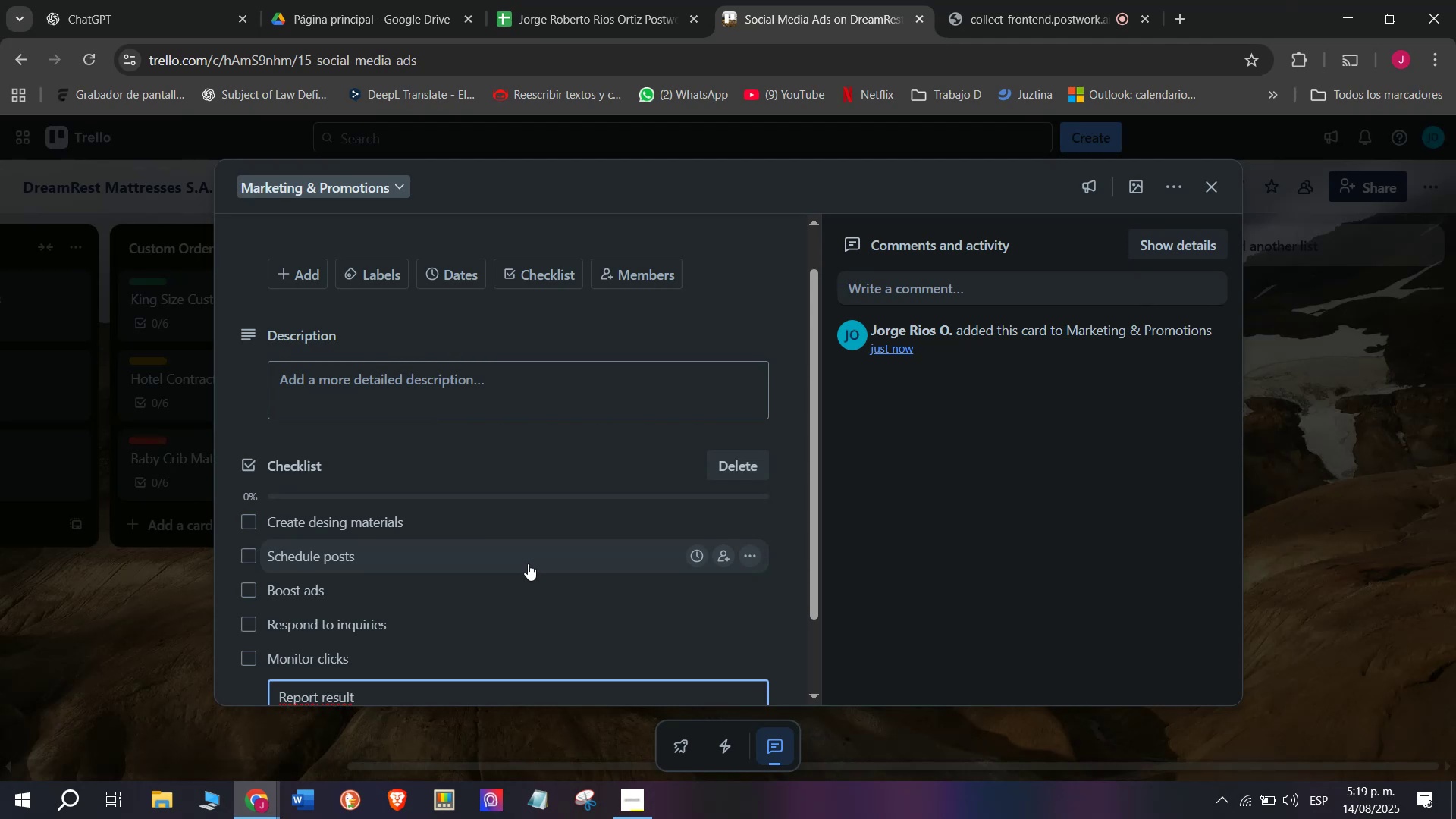 
wait(5.11)
 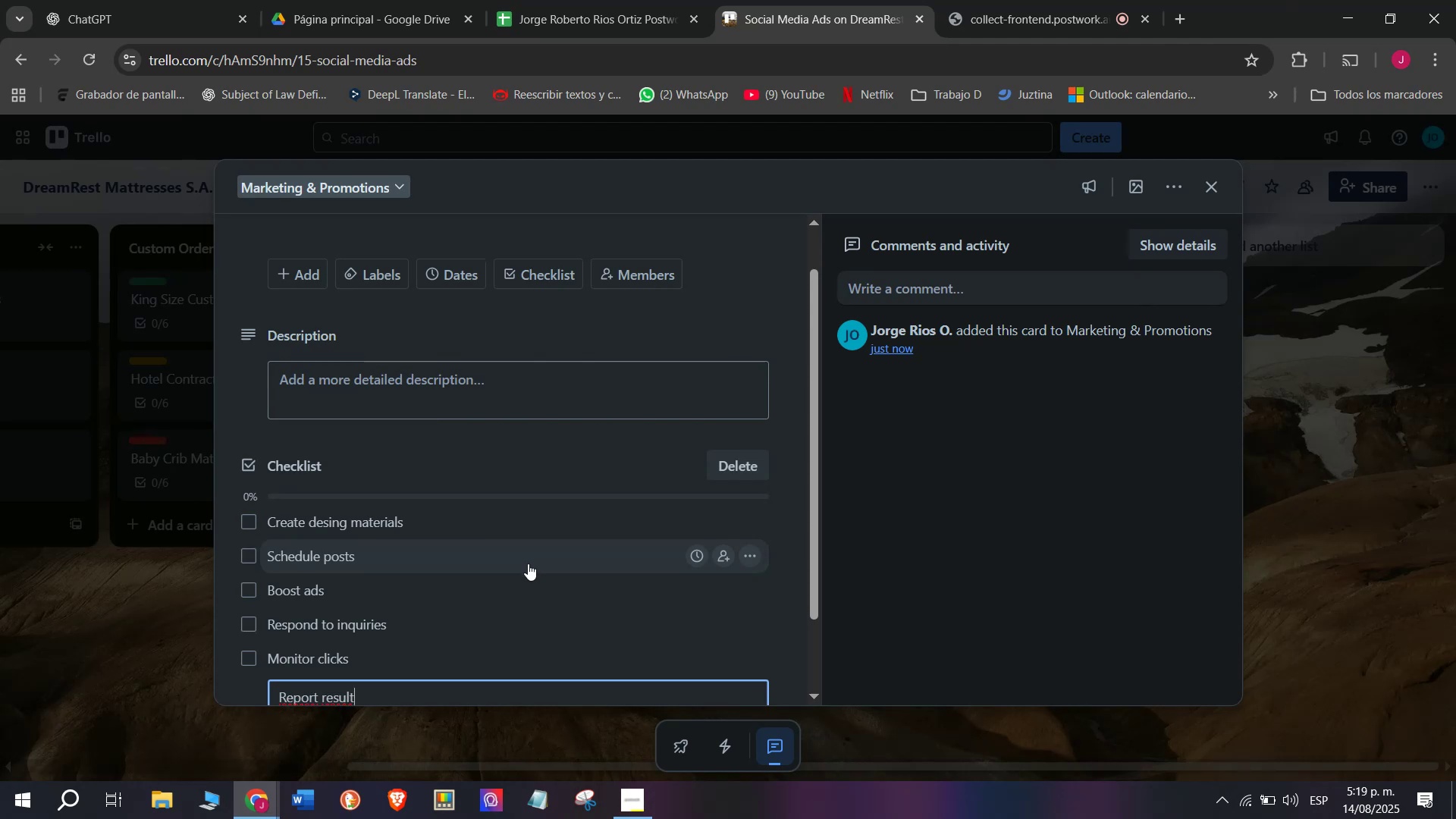 
key(S)
 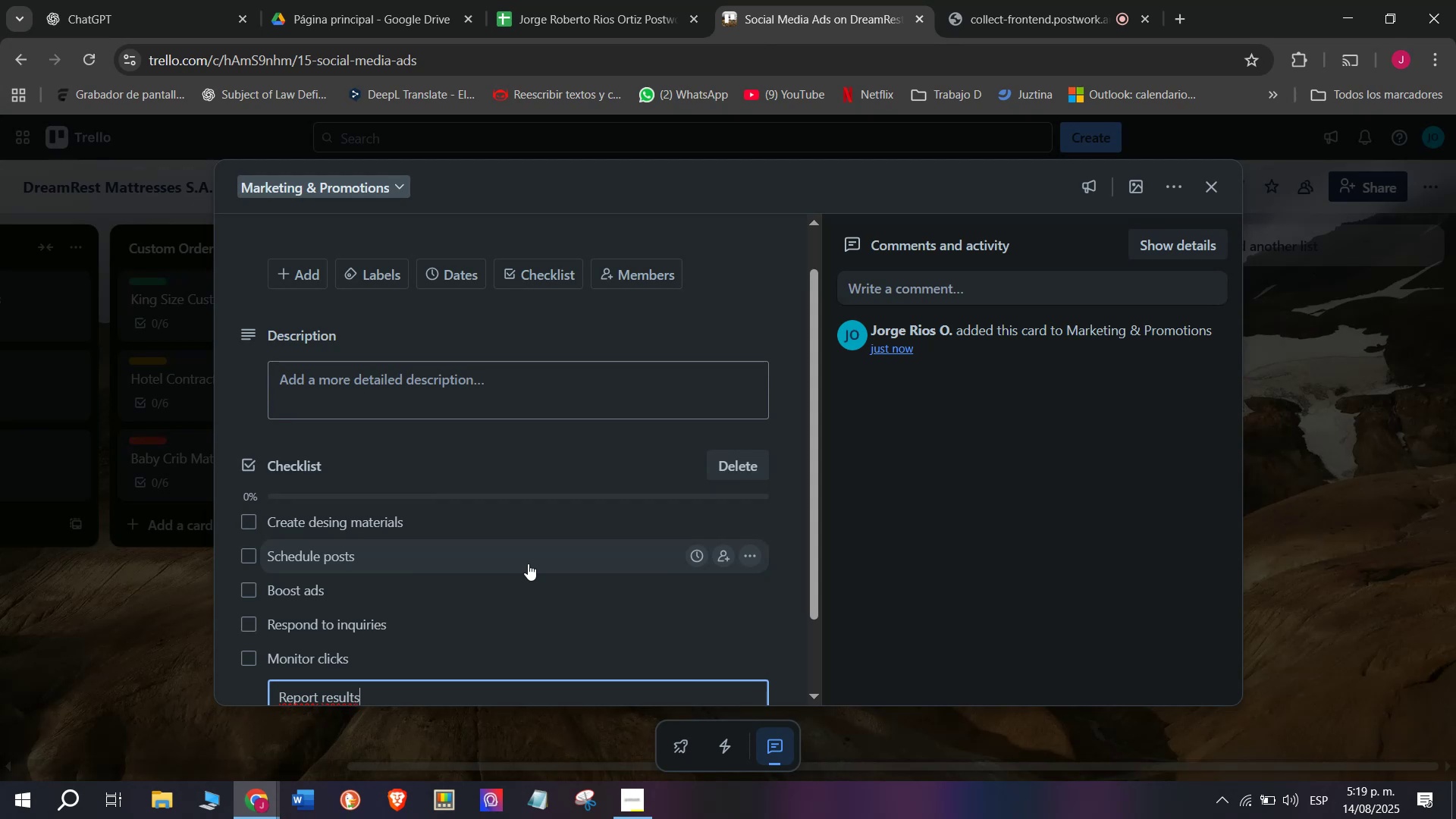 
key(Enter)
 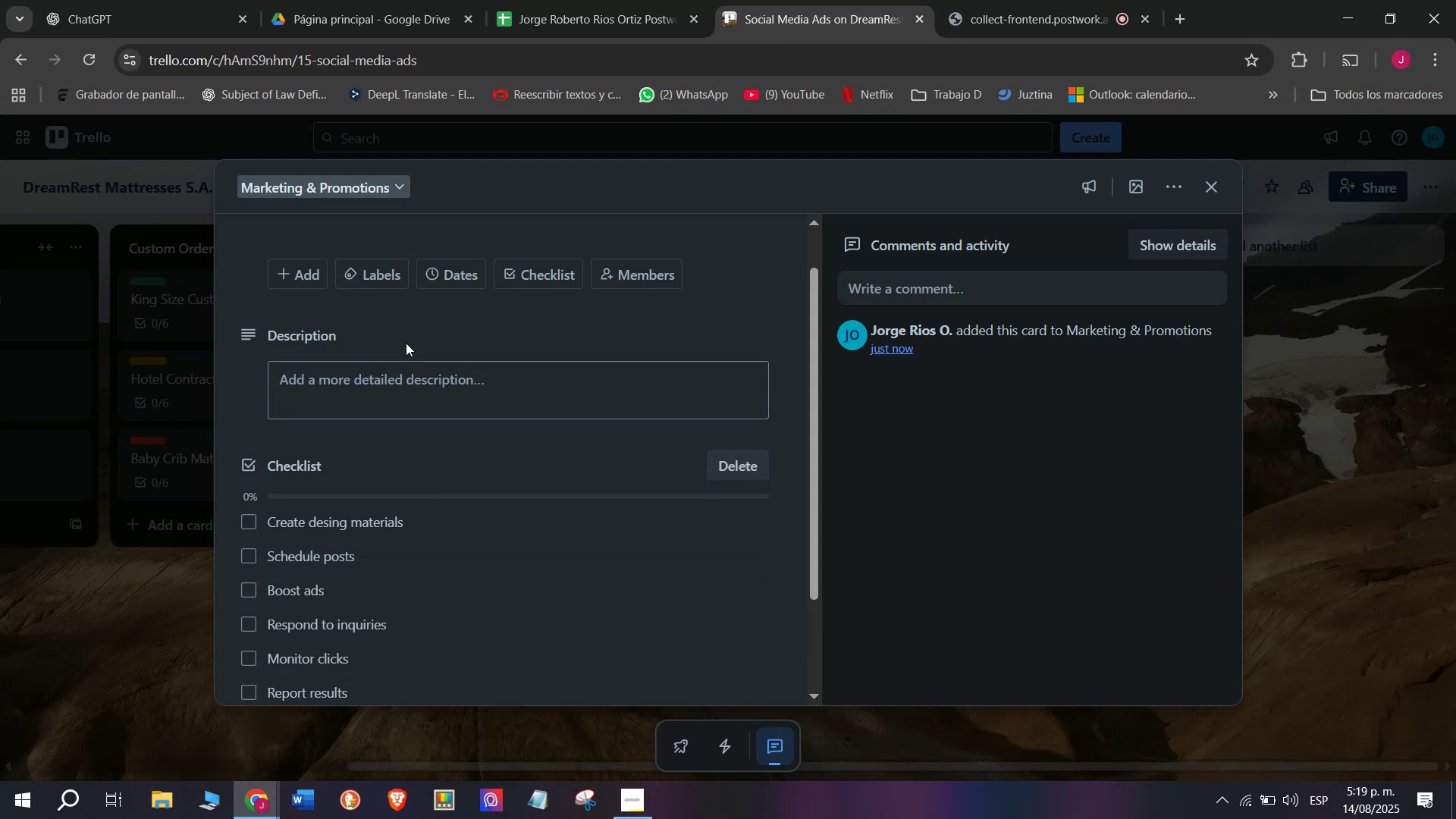 
left_click([381, 279])
 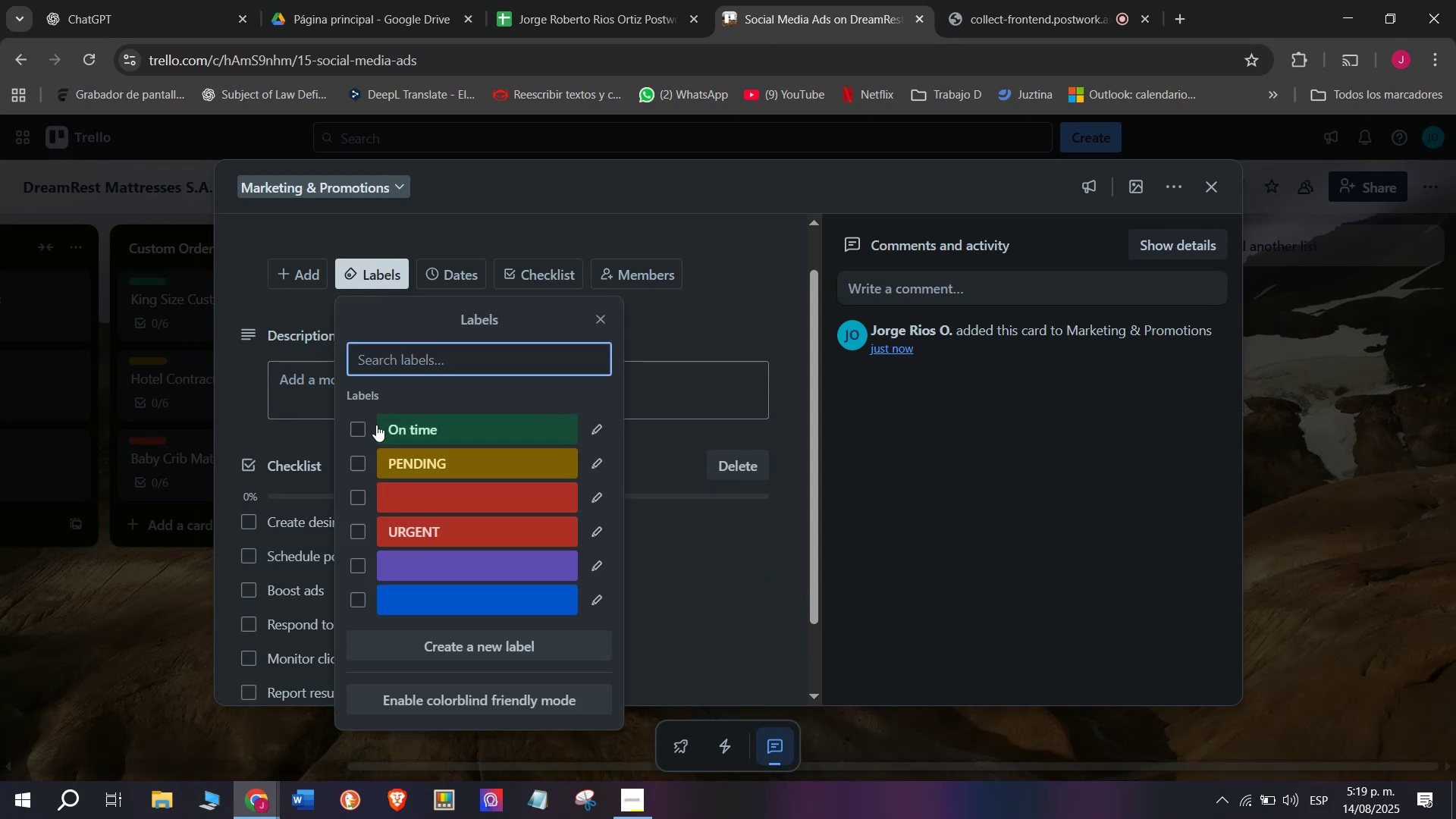 
left_click([366, 431])
 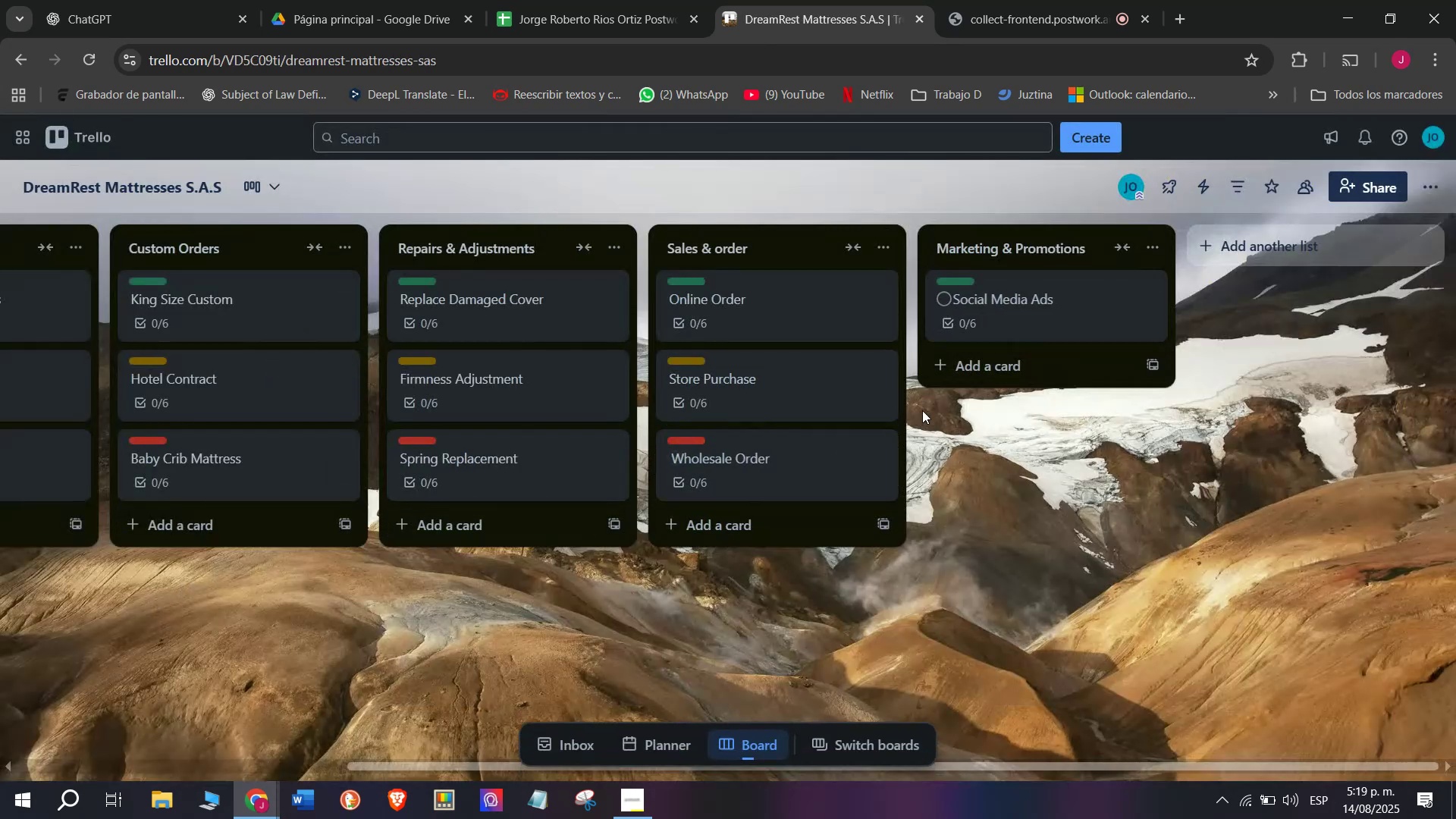 
left_click([987, 358])
 